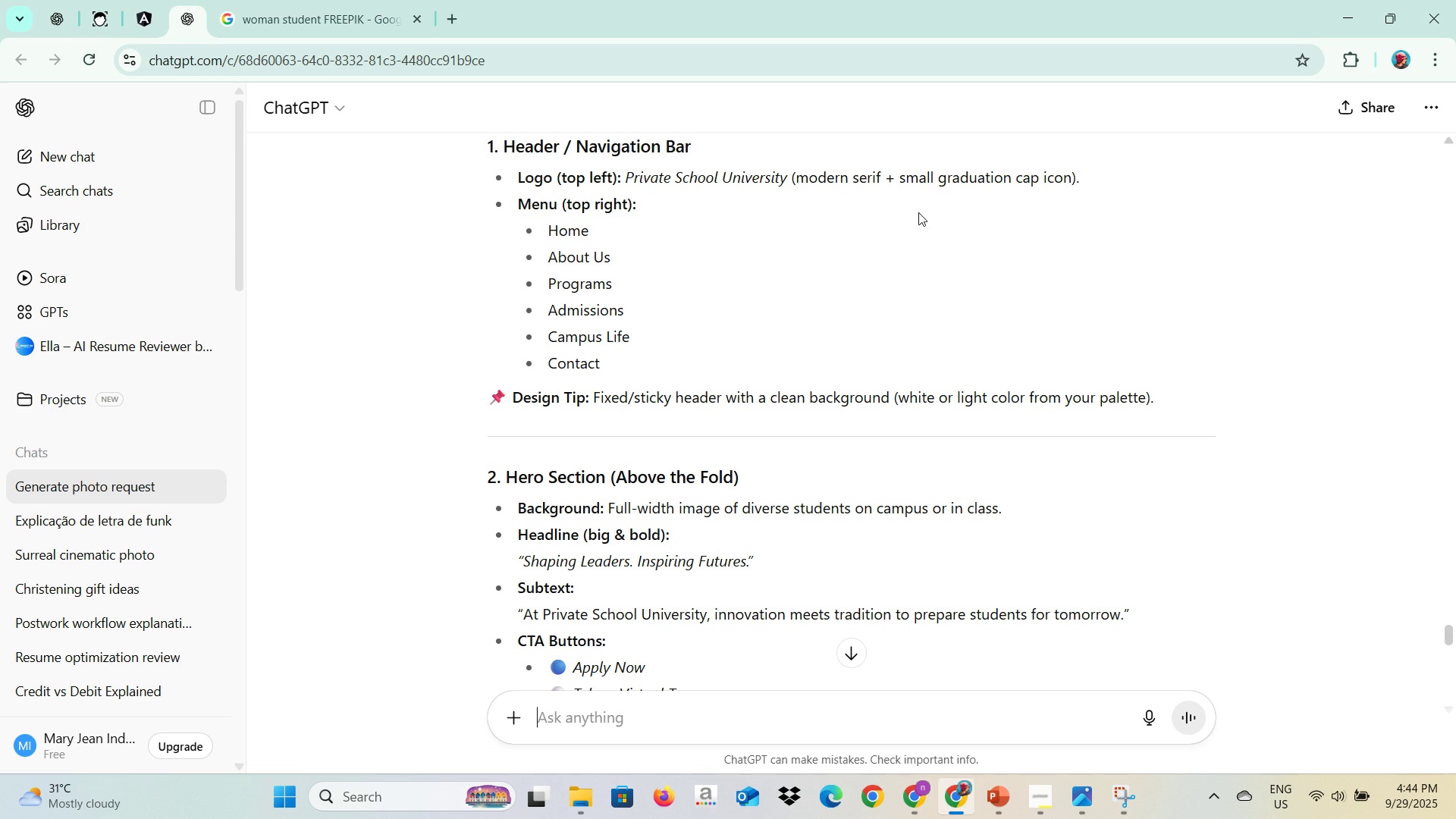 
scroll: coordinate [876, 285], scroll_direction: down, amount: 1.0
 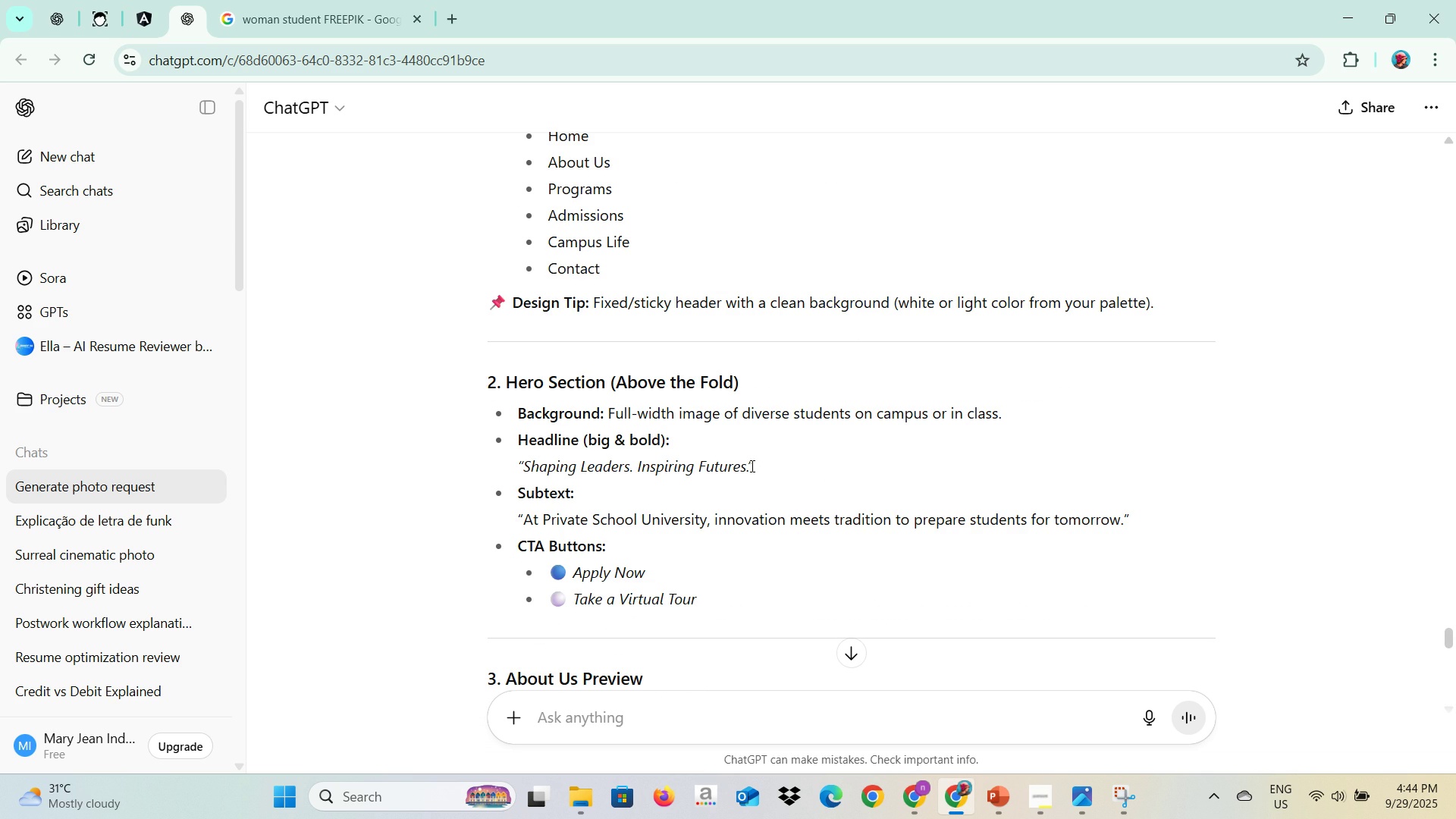 
wait(8.61)
 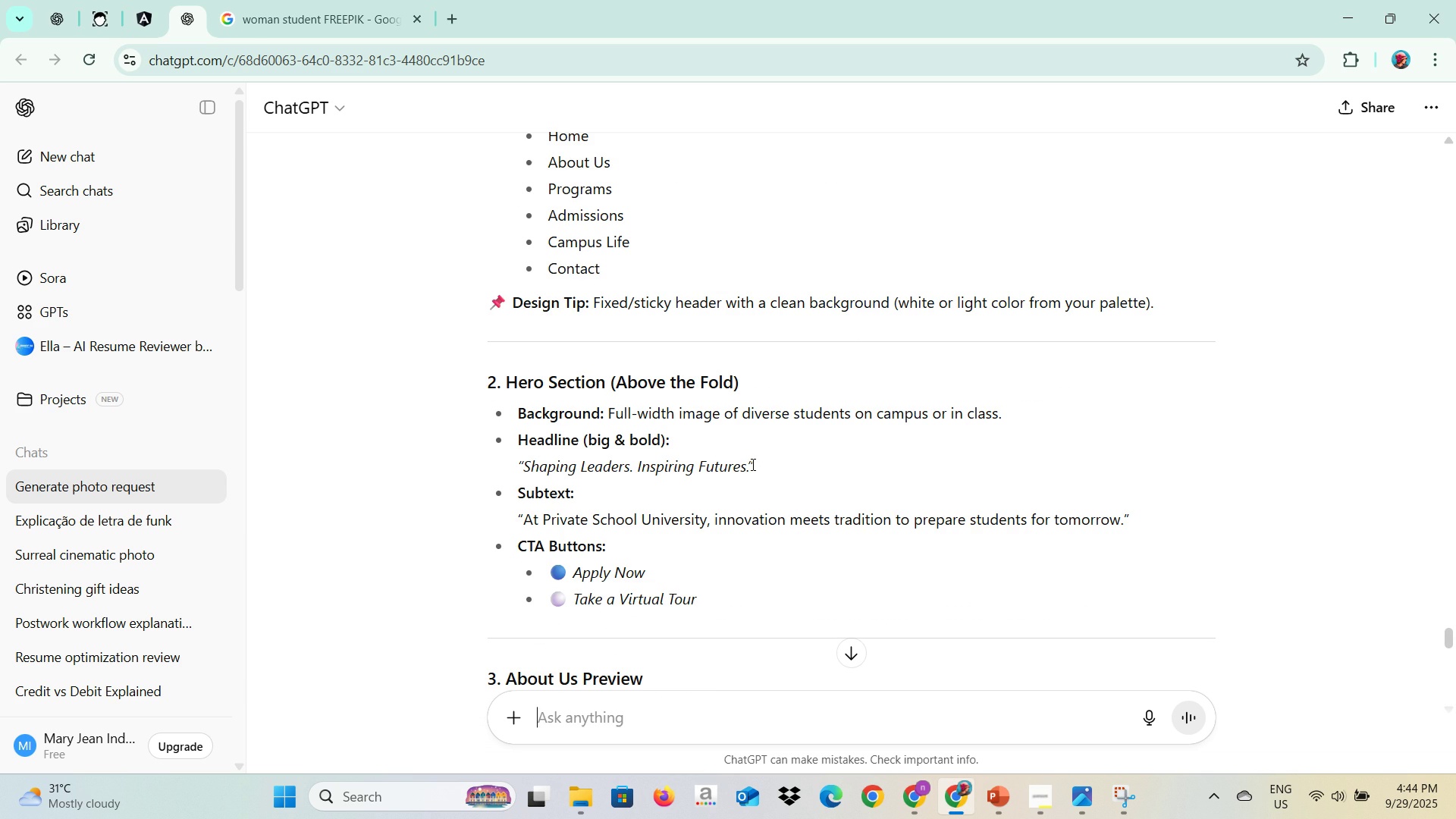 
key(Control+C)
 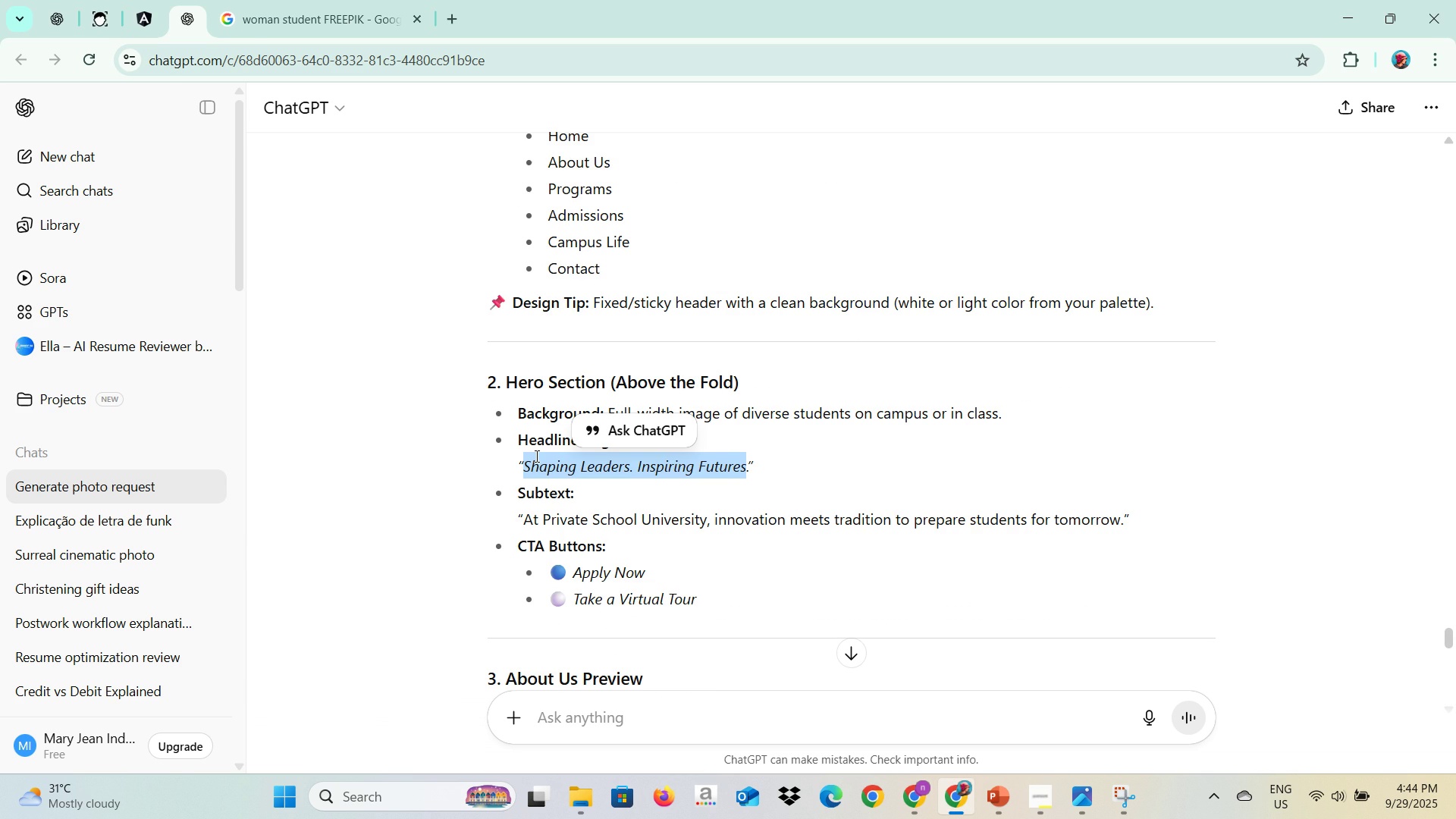 
key(Control+C)
 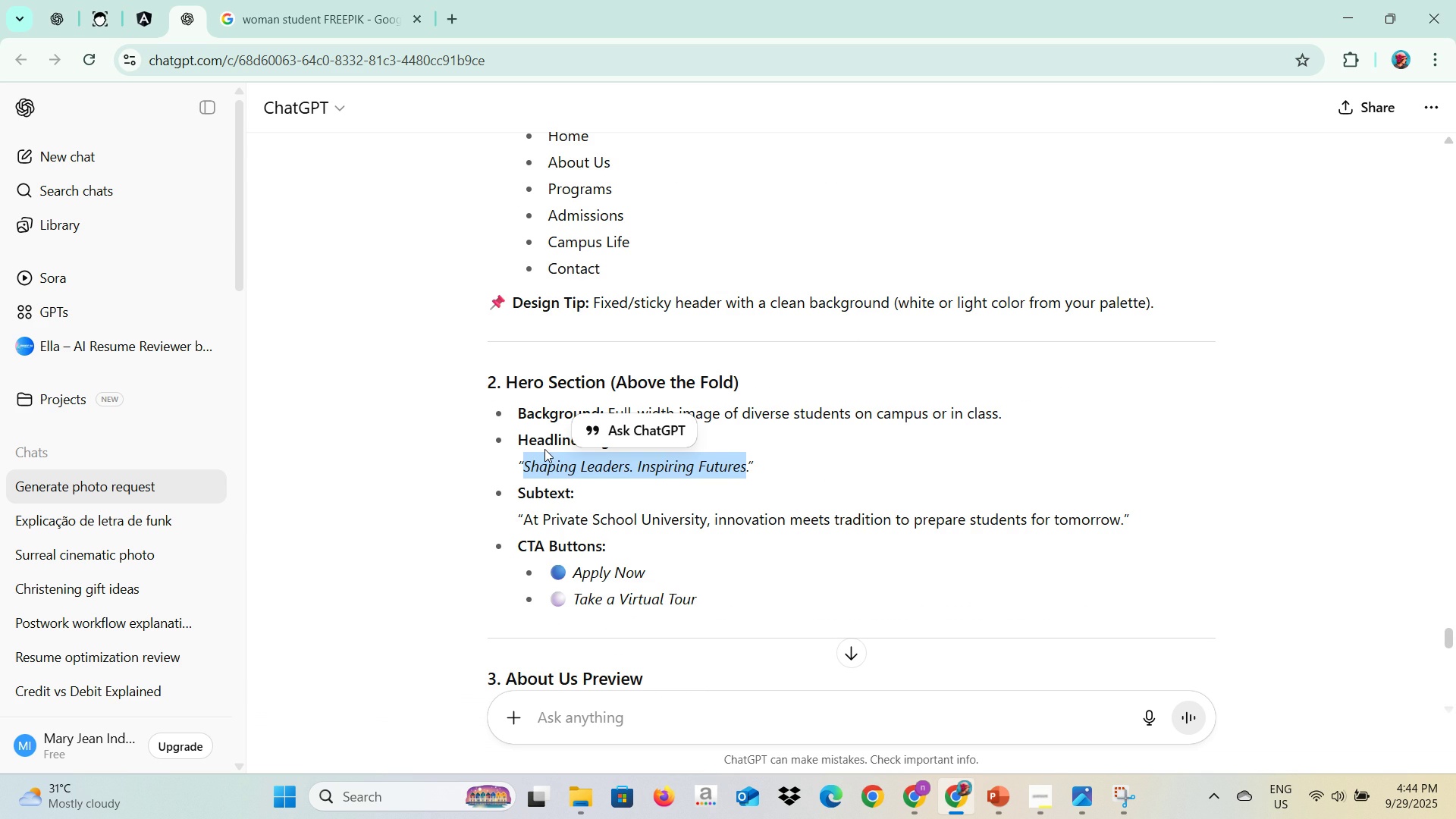 
key(Alt+AltLeft)
 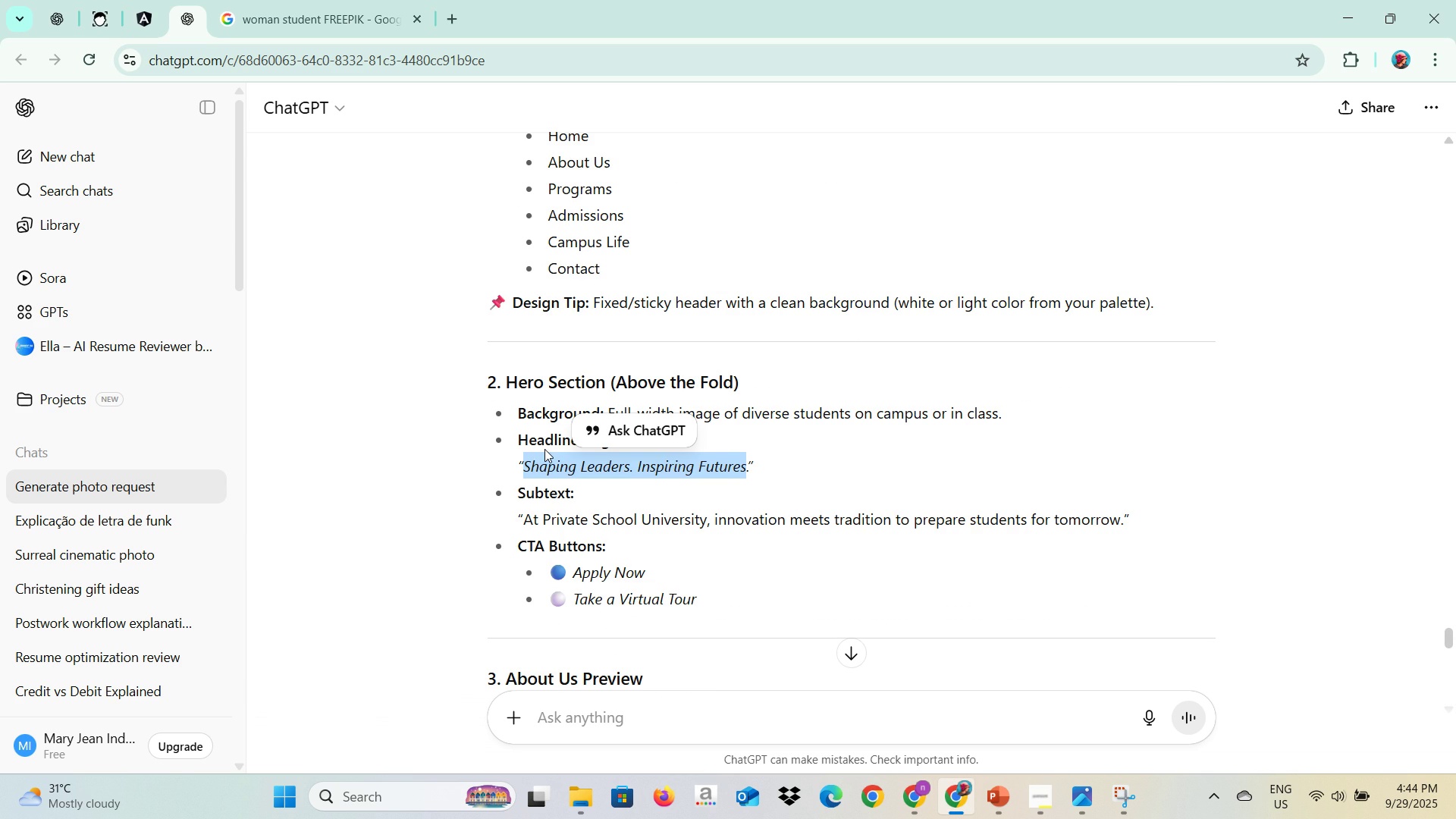 
key(Alt+Tab)
 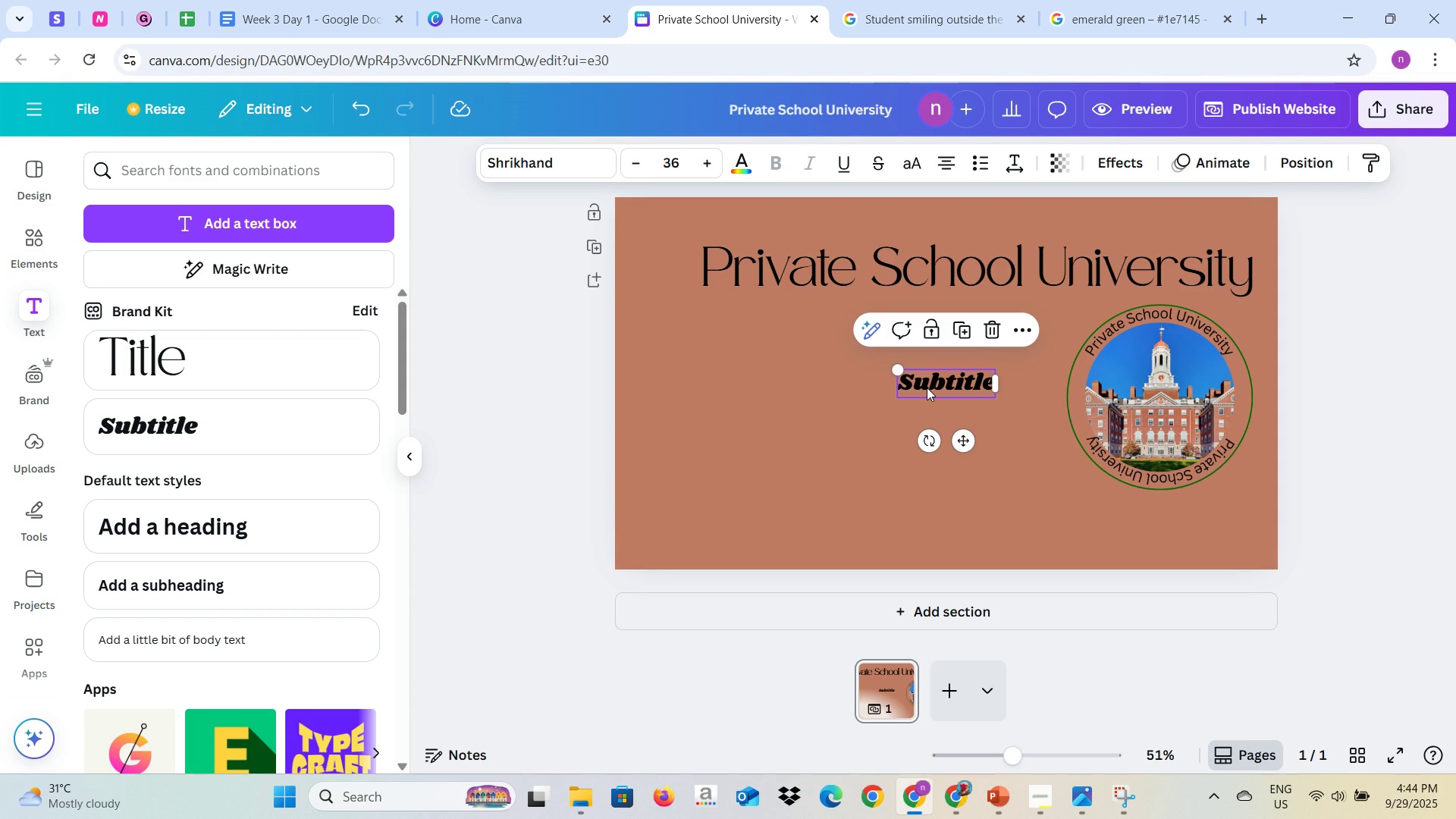 
left_click([929, 388])
 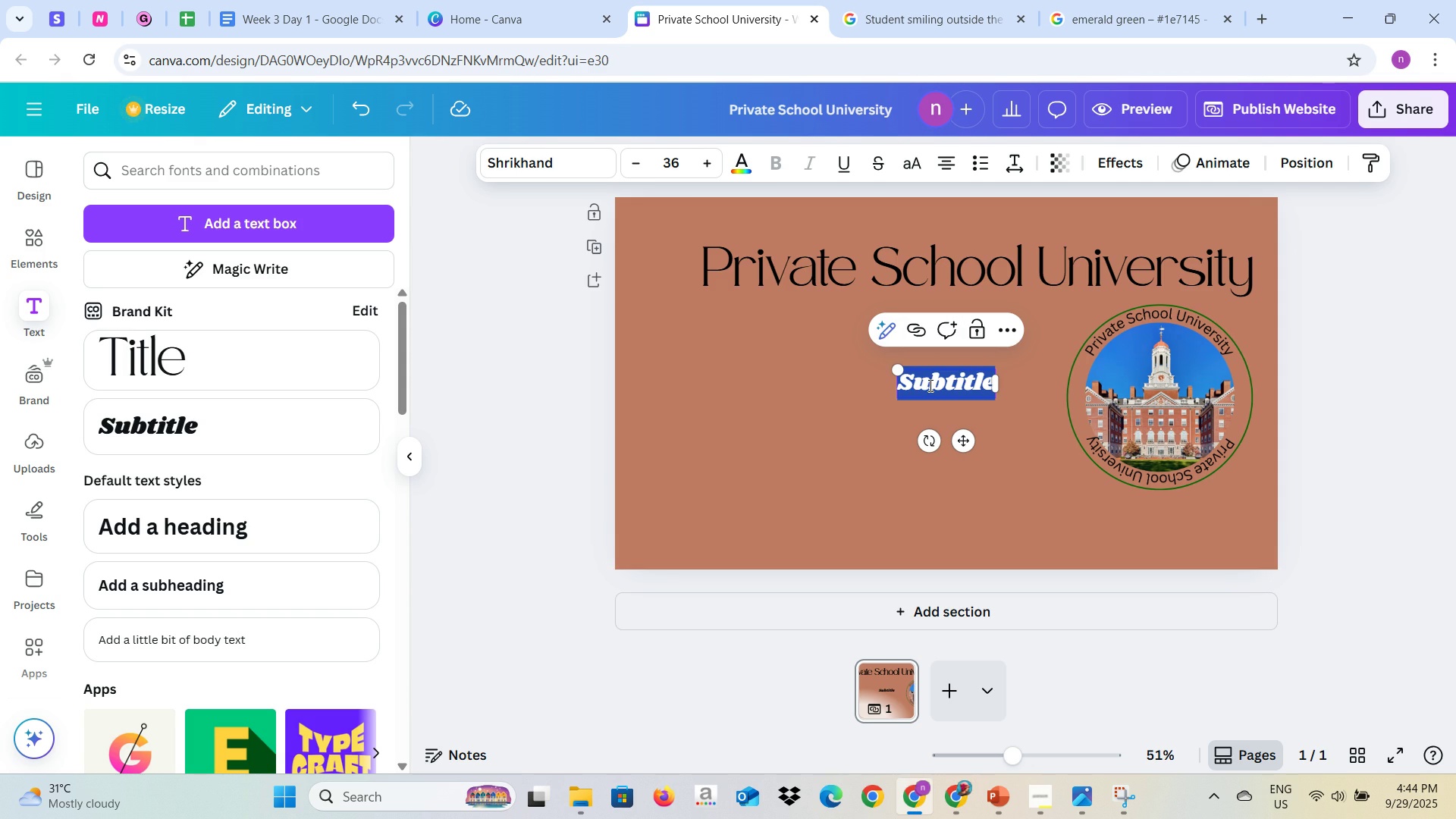 
key(Control+V)
 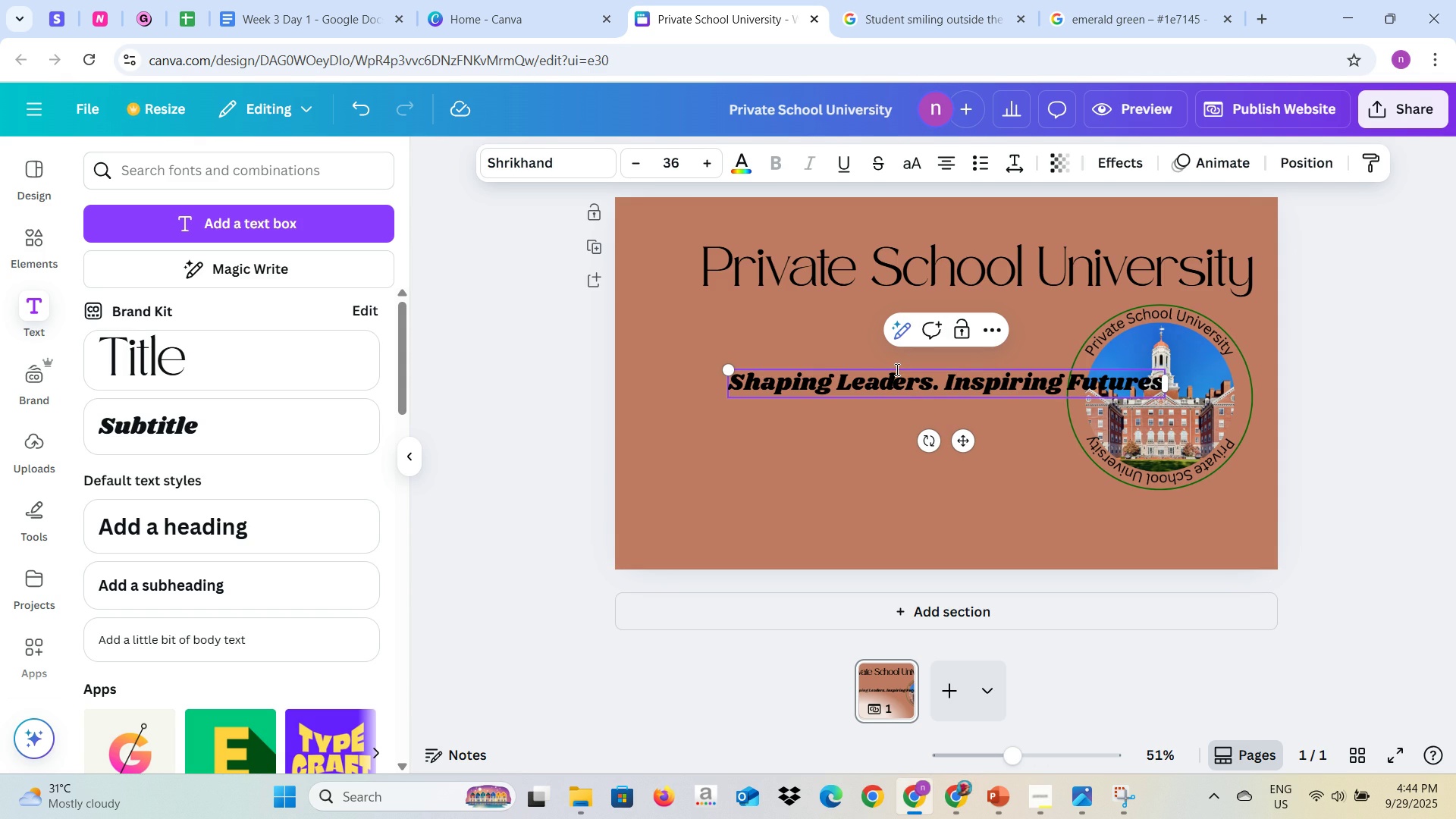 
left_click([861, 358])
 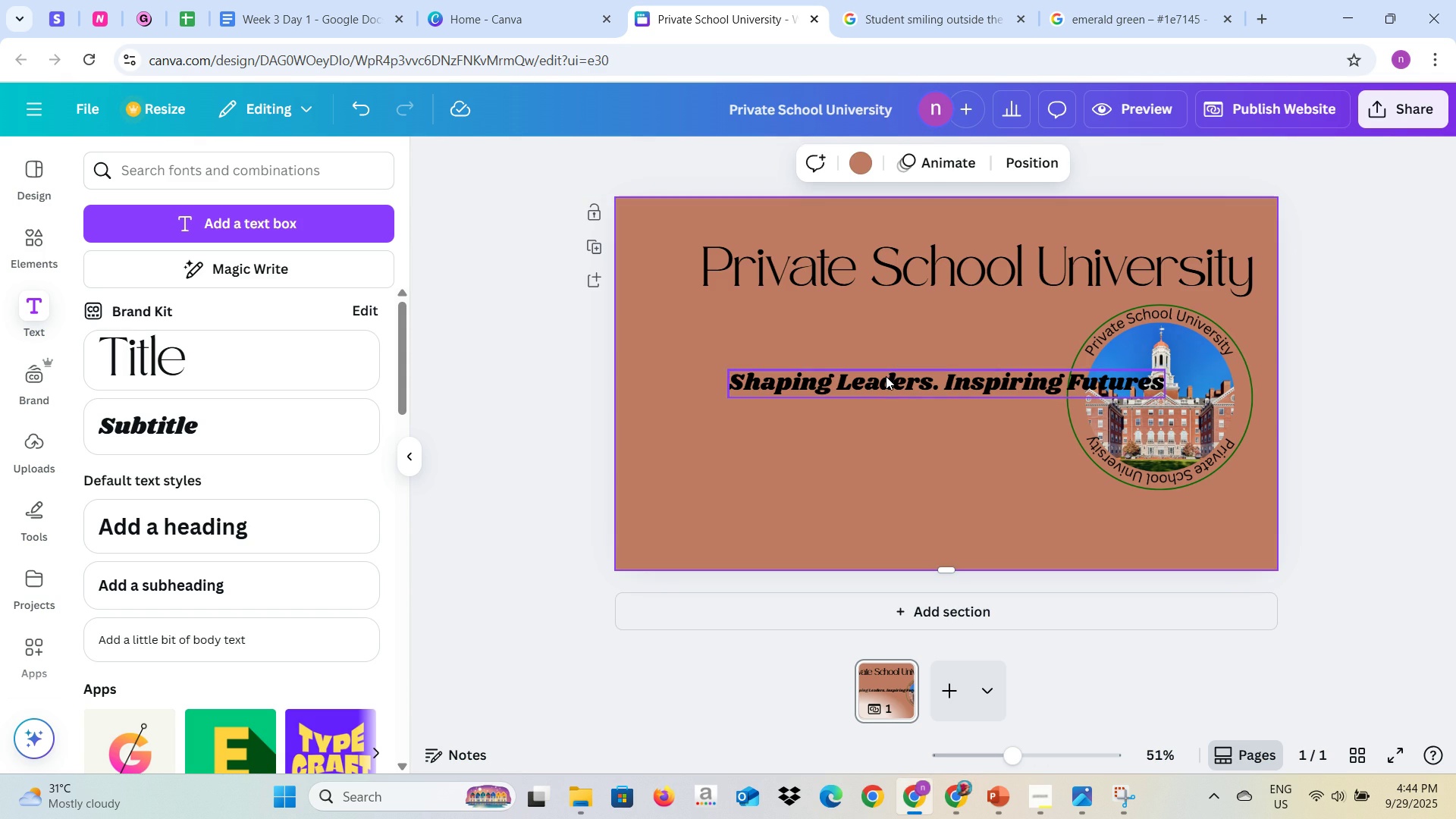 
left_click([886, 376])
 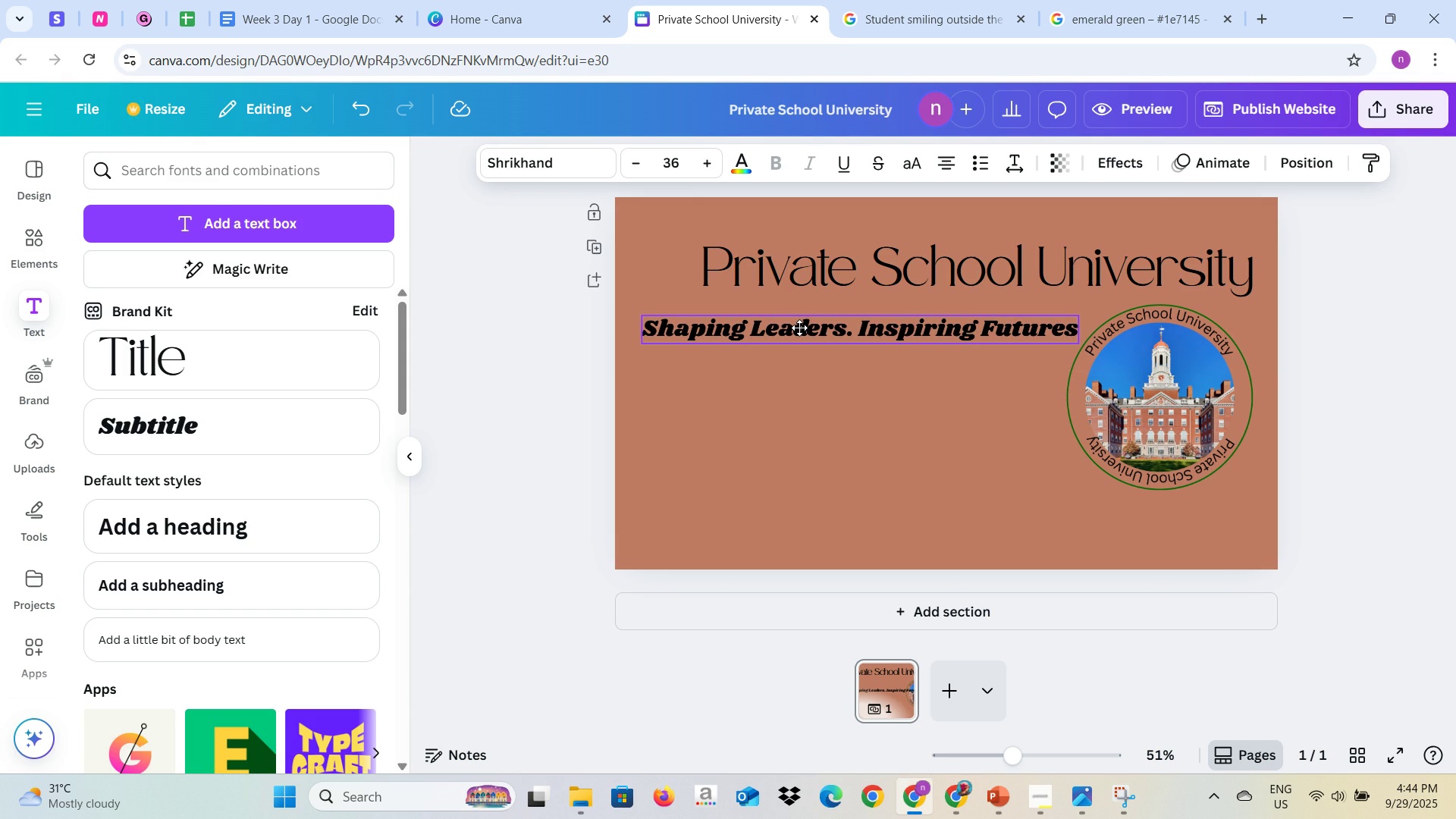 
wait(5.91)
 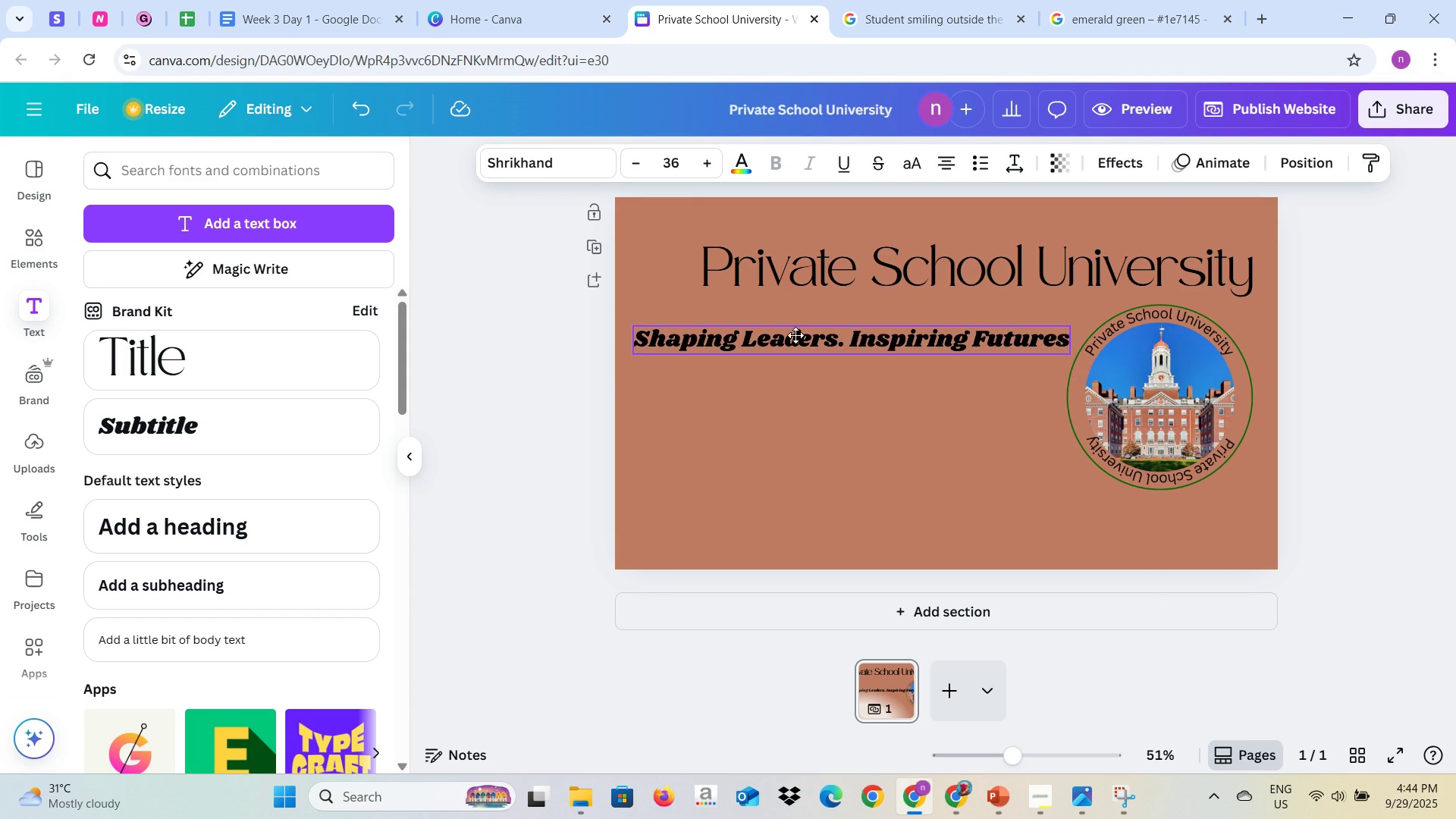 
left_click([1000, 275])
 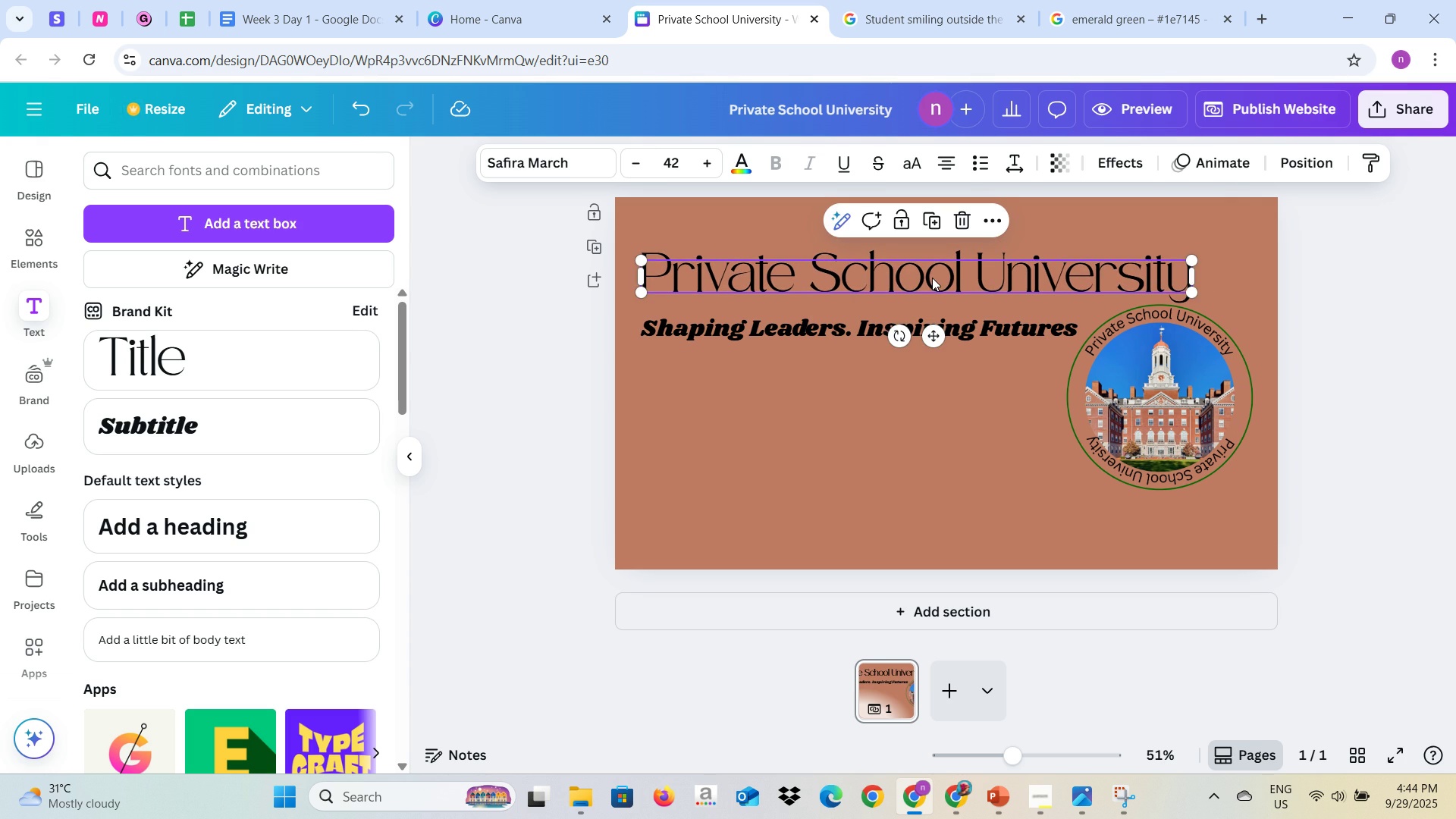 
wait(6.11)
 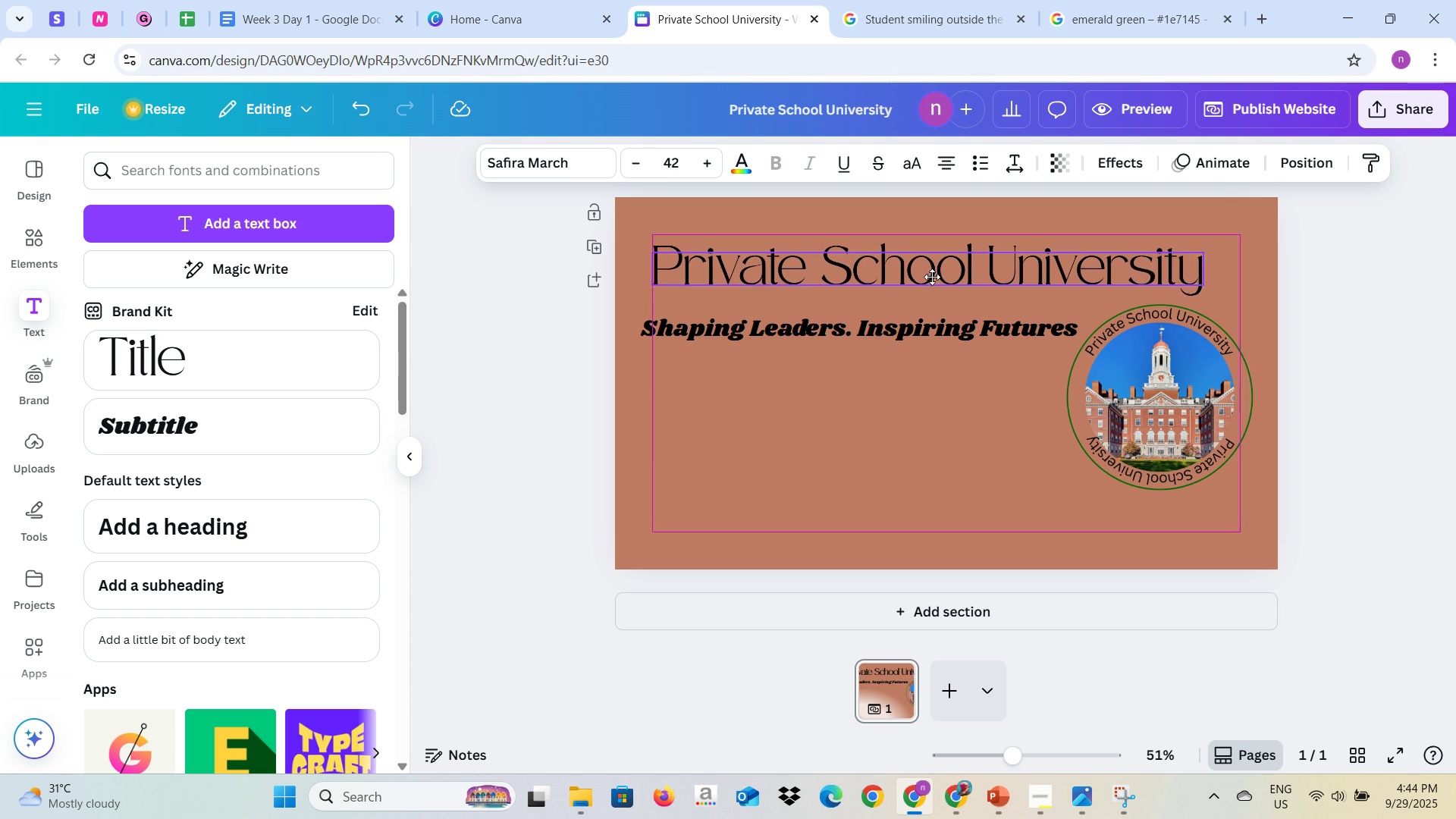 
left_click([855, 383])
 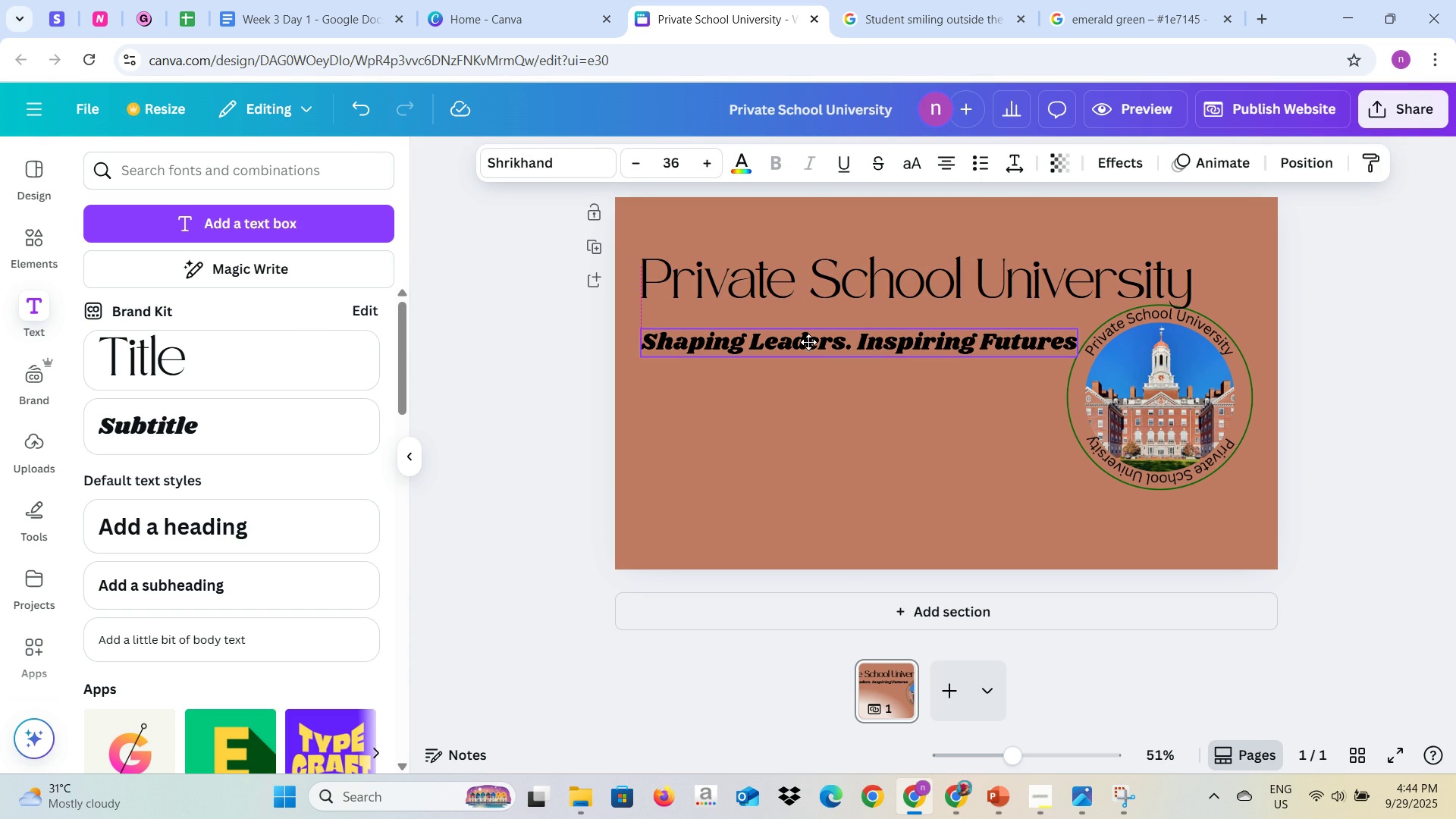 
left_click([791, 408])
 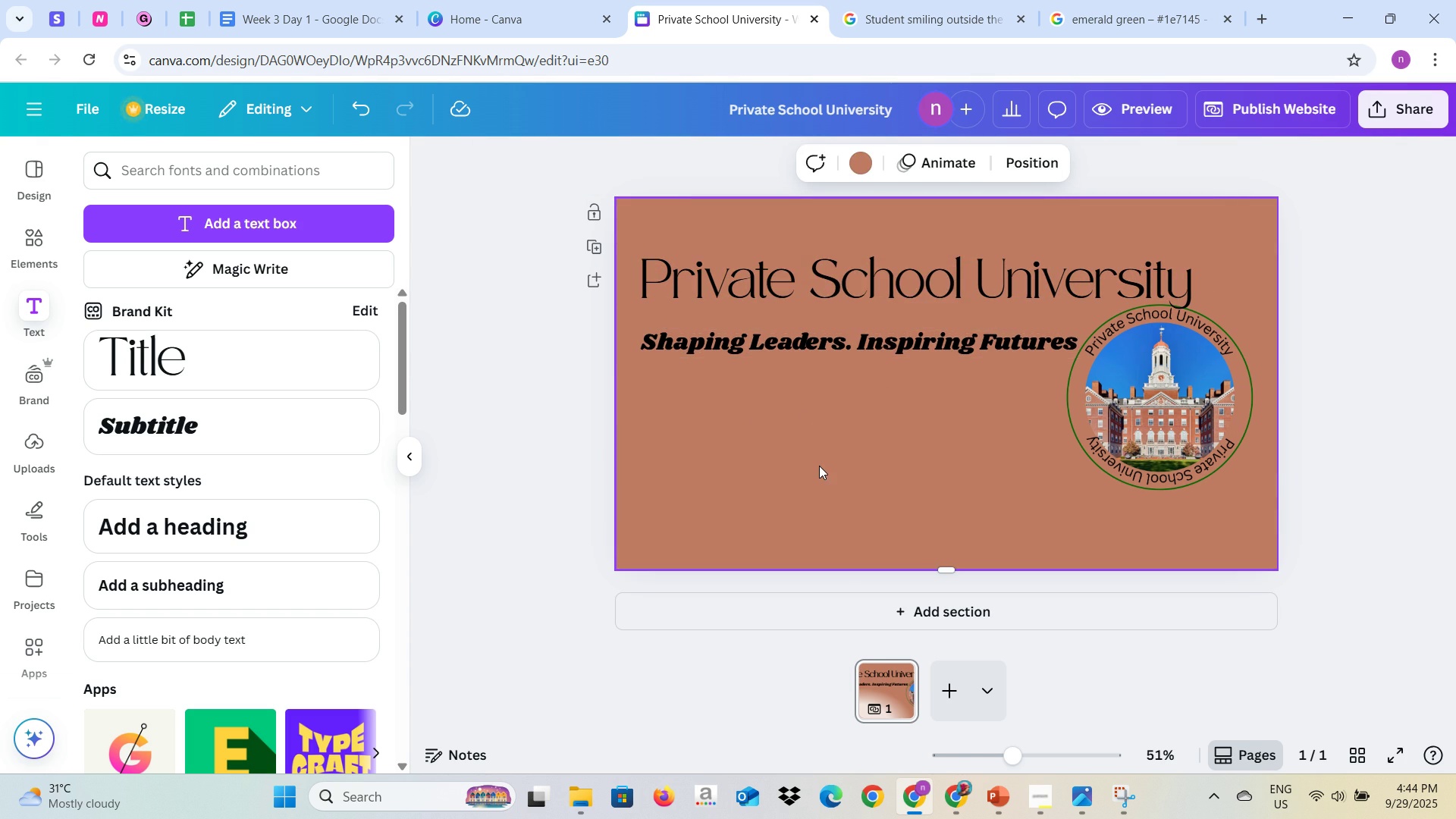 
key(Alt+AltLeft)
 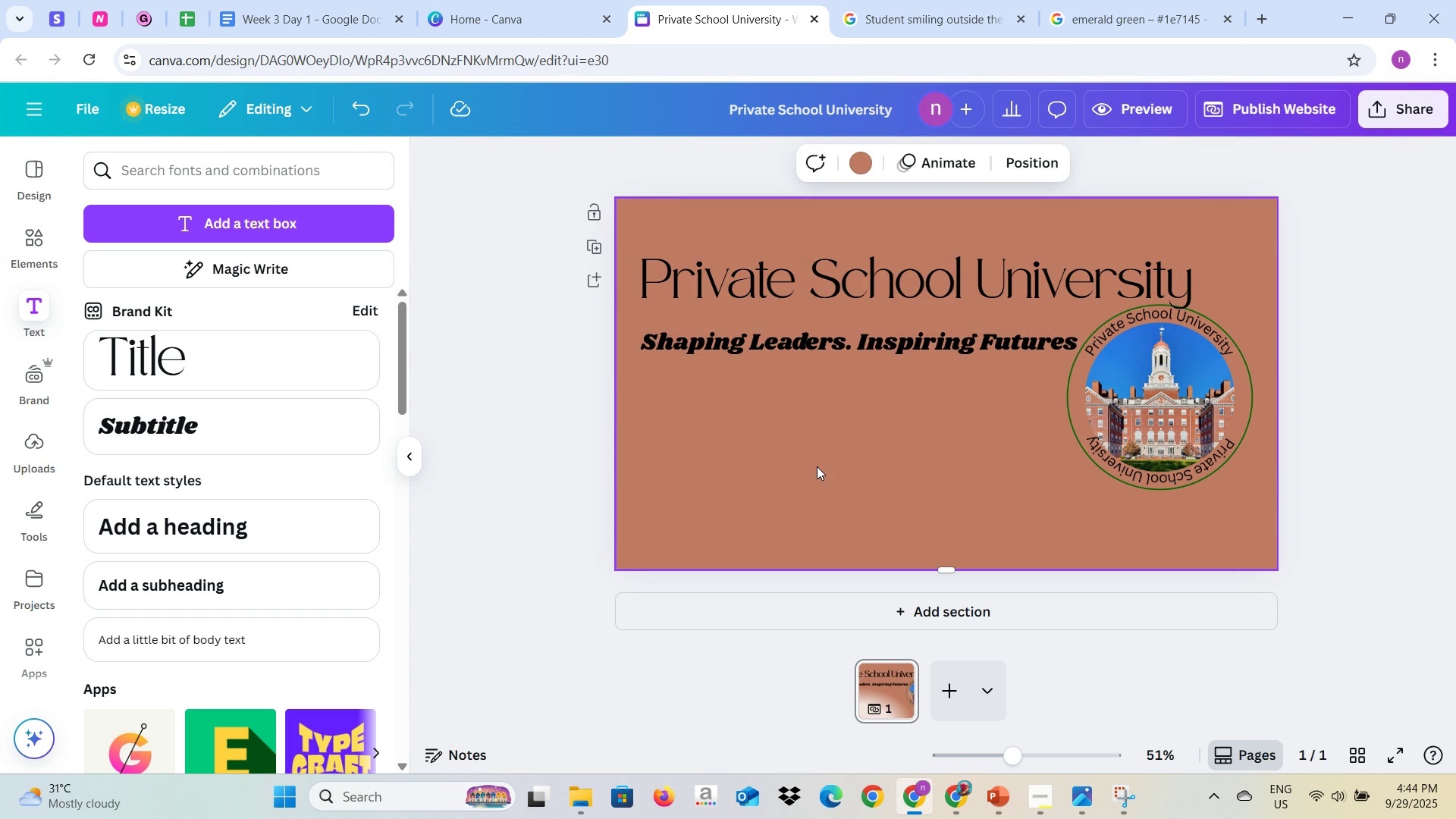 
key(Alt+Tab)
 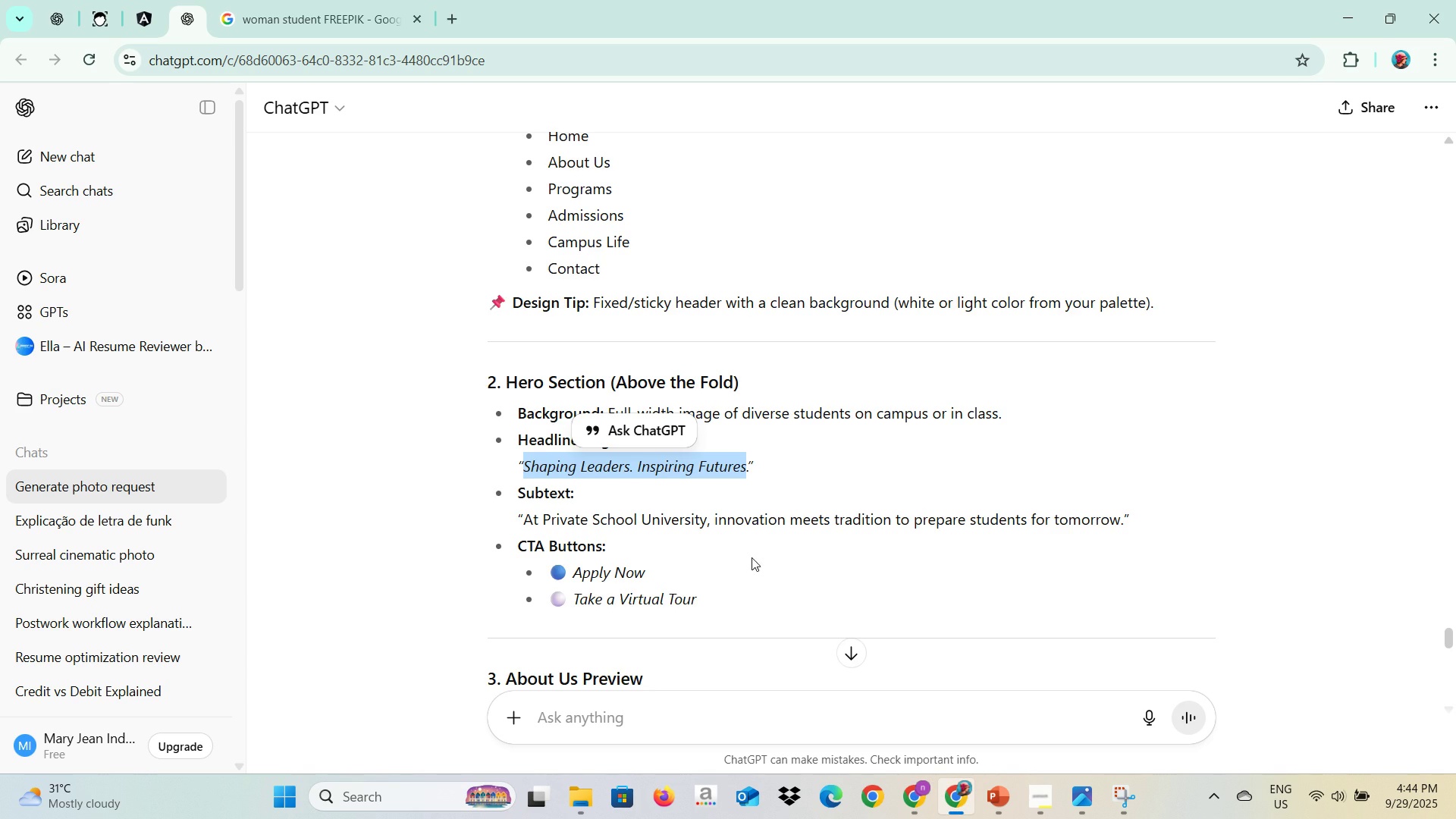 
scroll: coordinate [752, 557], scroll_direction: down, amount: 1.0
 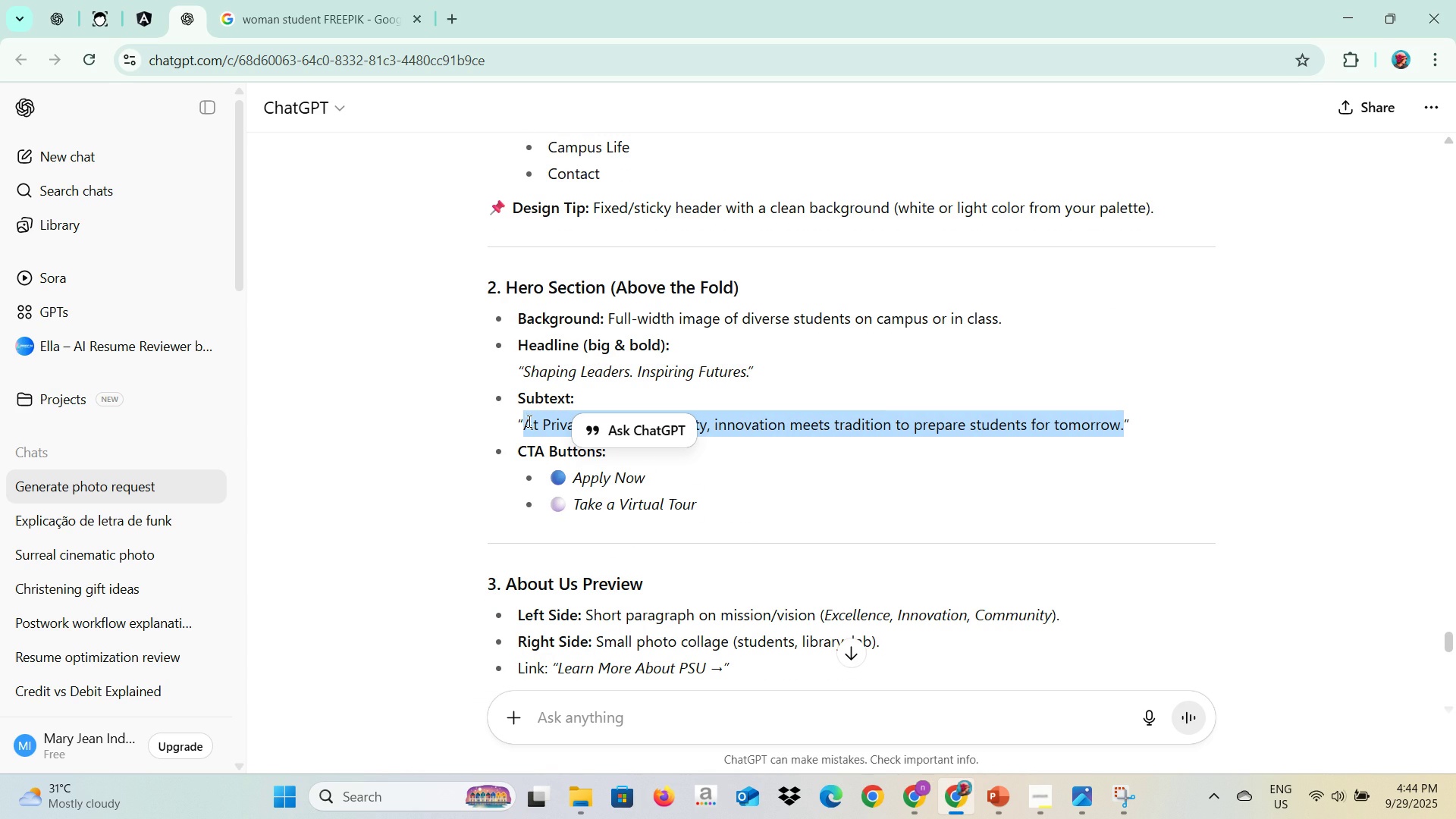 
key(Control+C)
 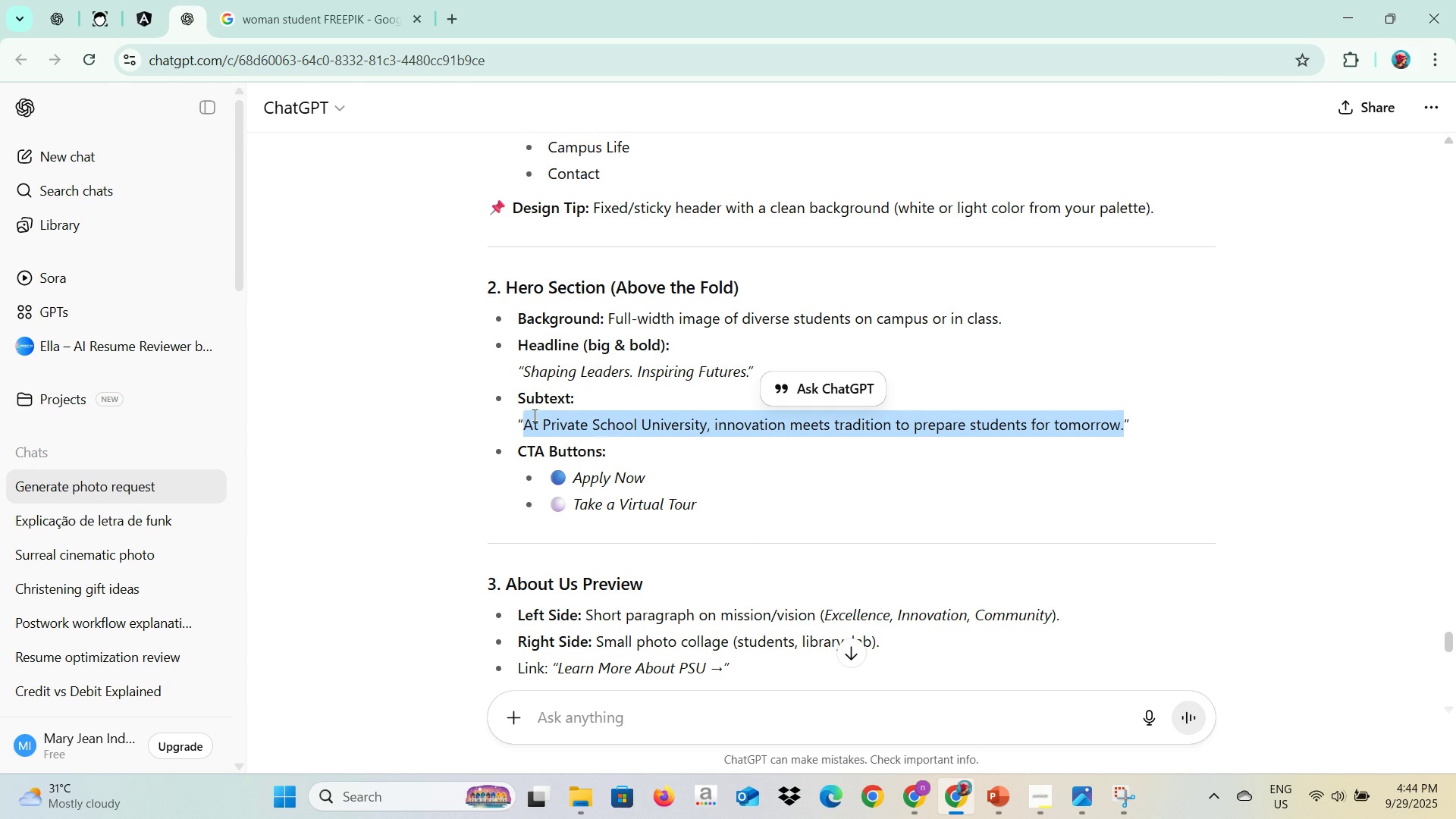 
key(Control+C)
 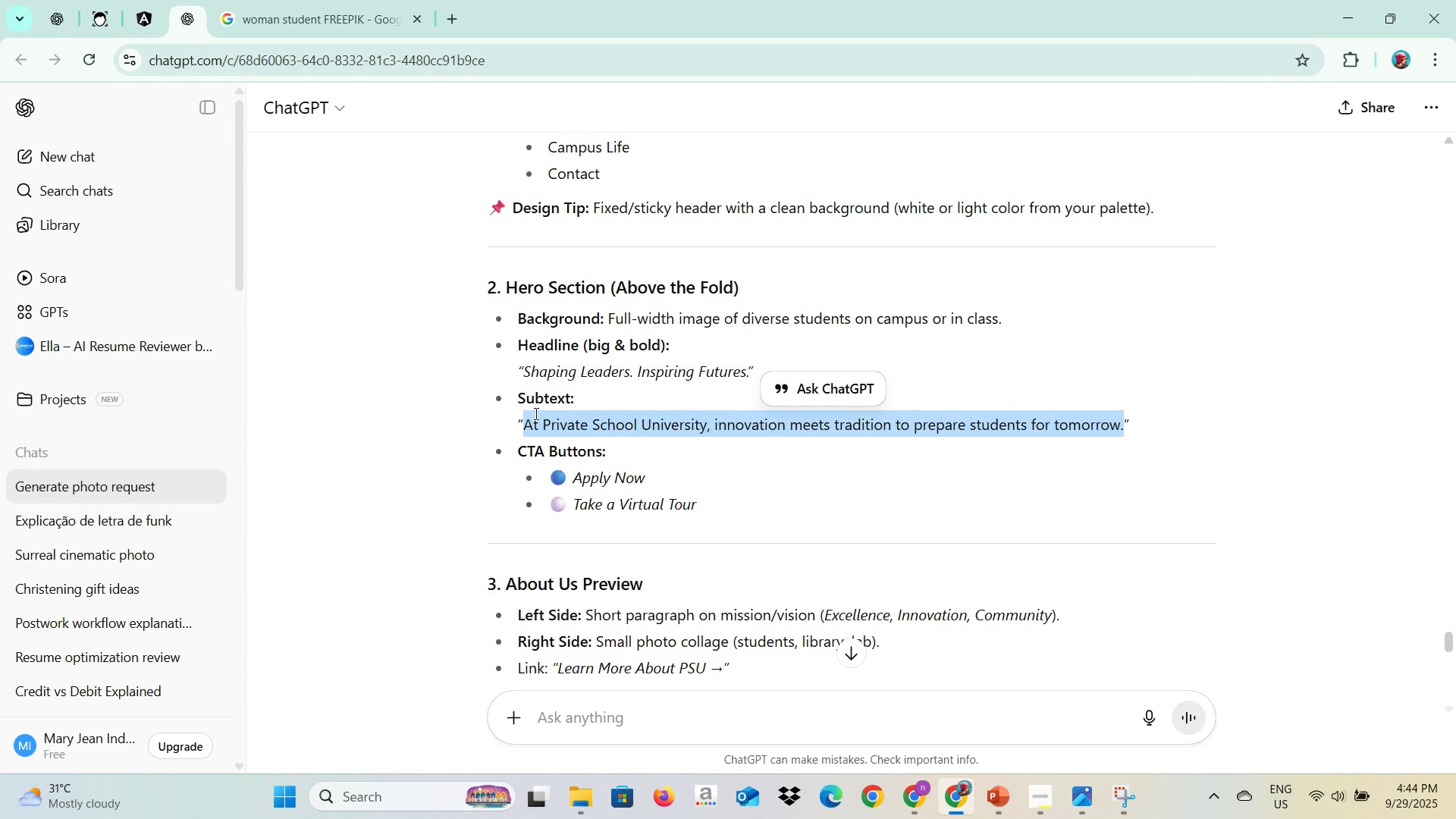 
key(Alt+AltLeft)
 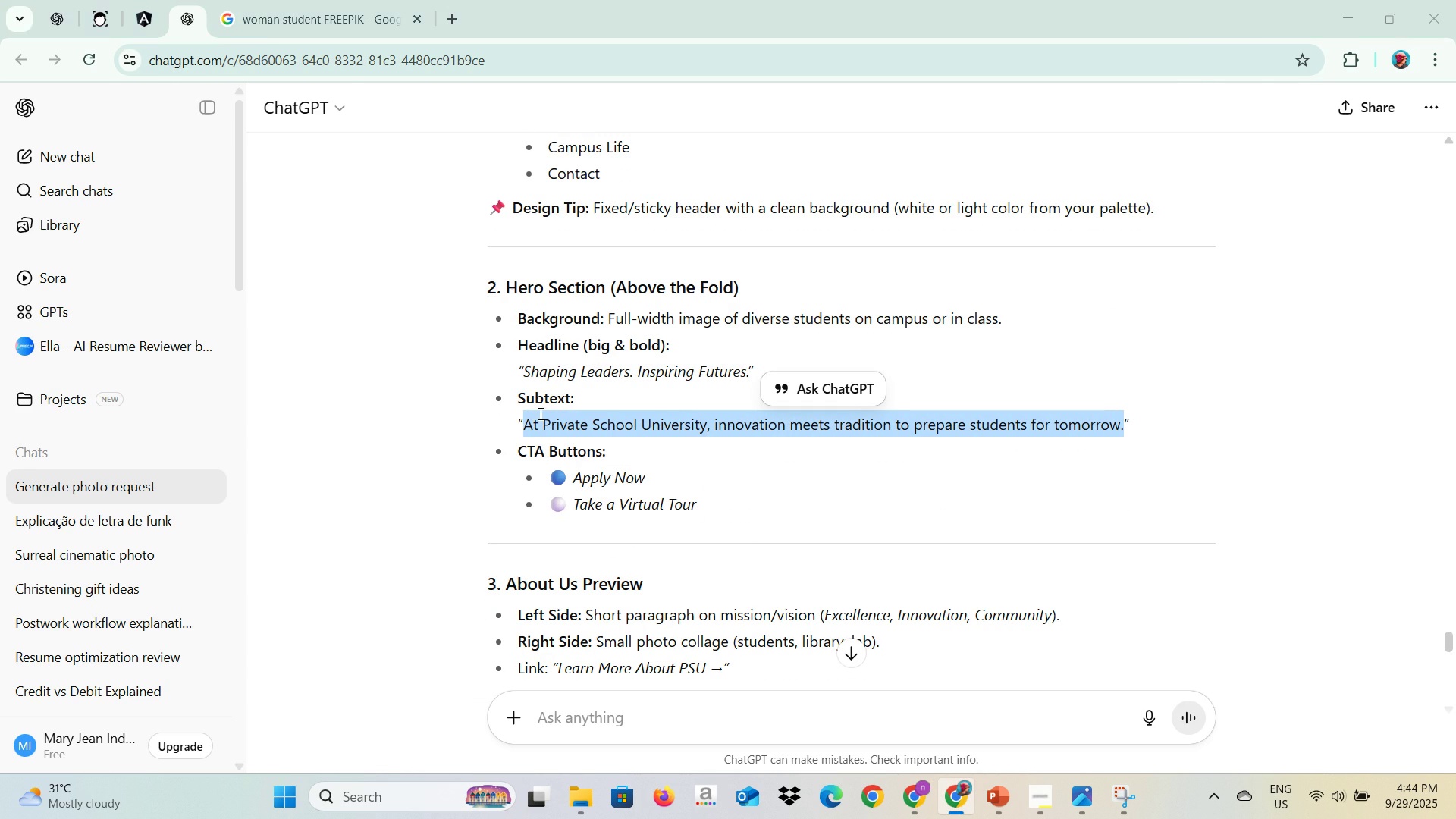 
key(Alt+Tab)
 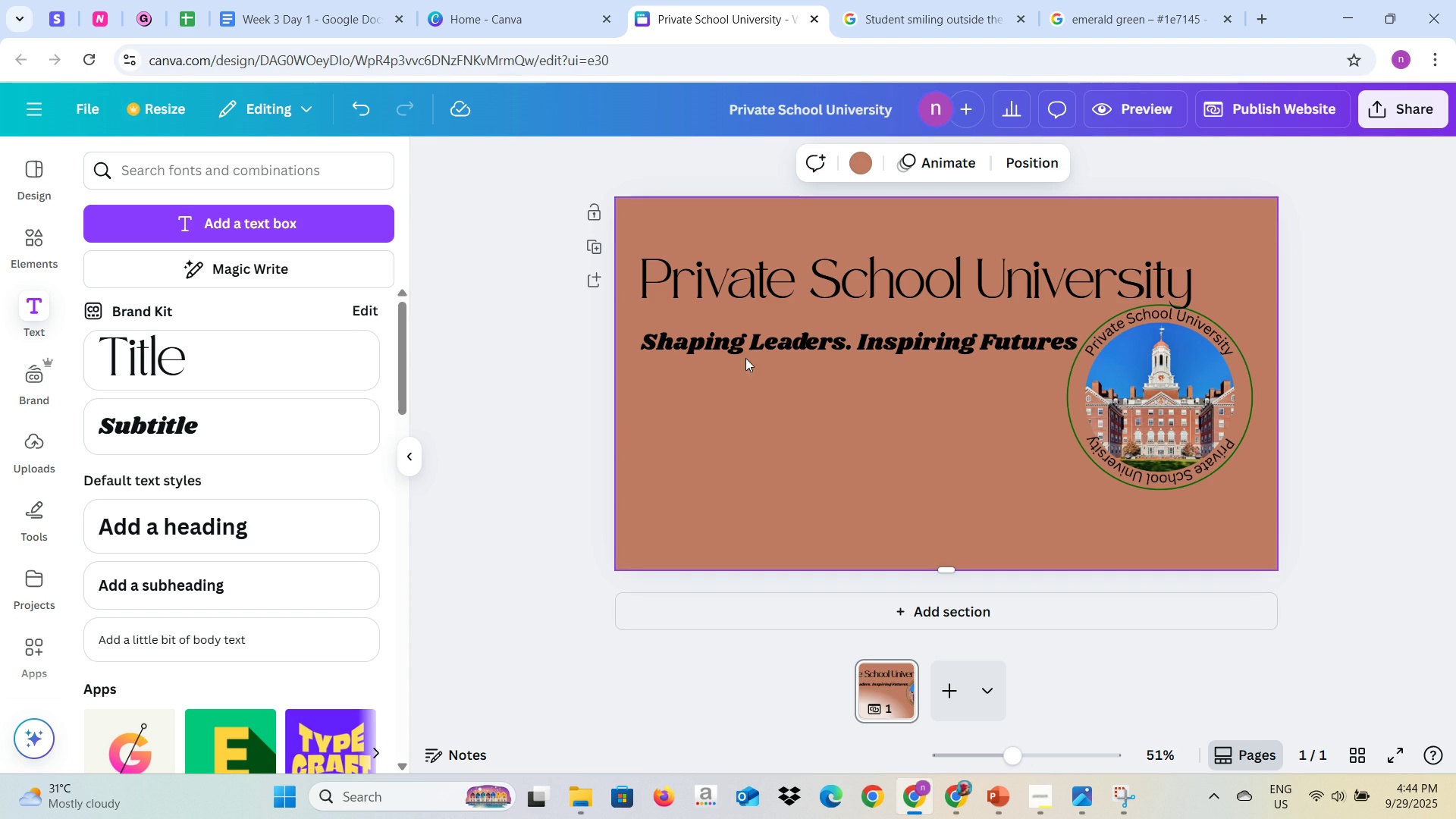 
key(Control+V)
 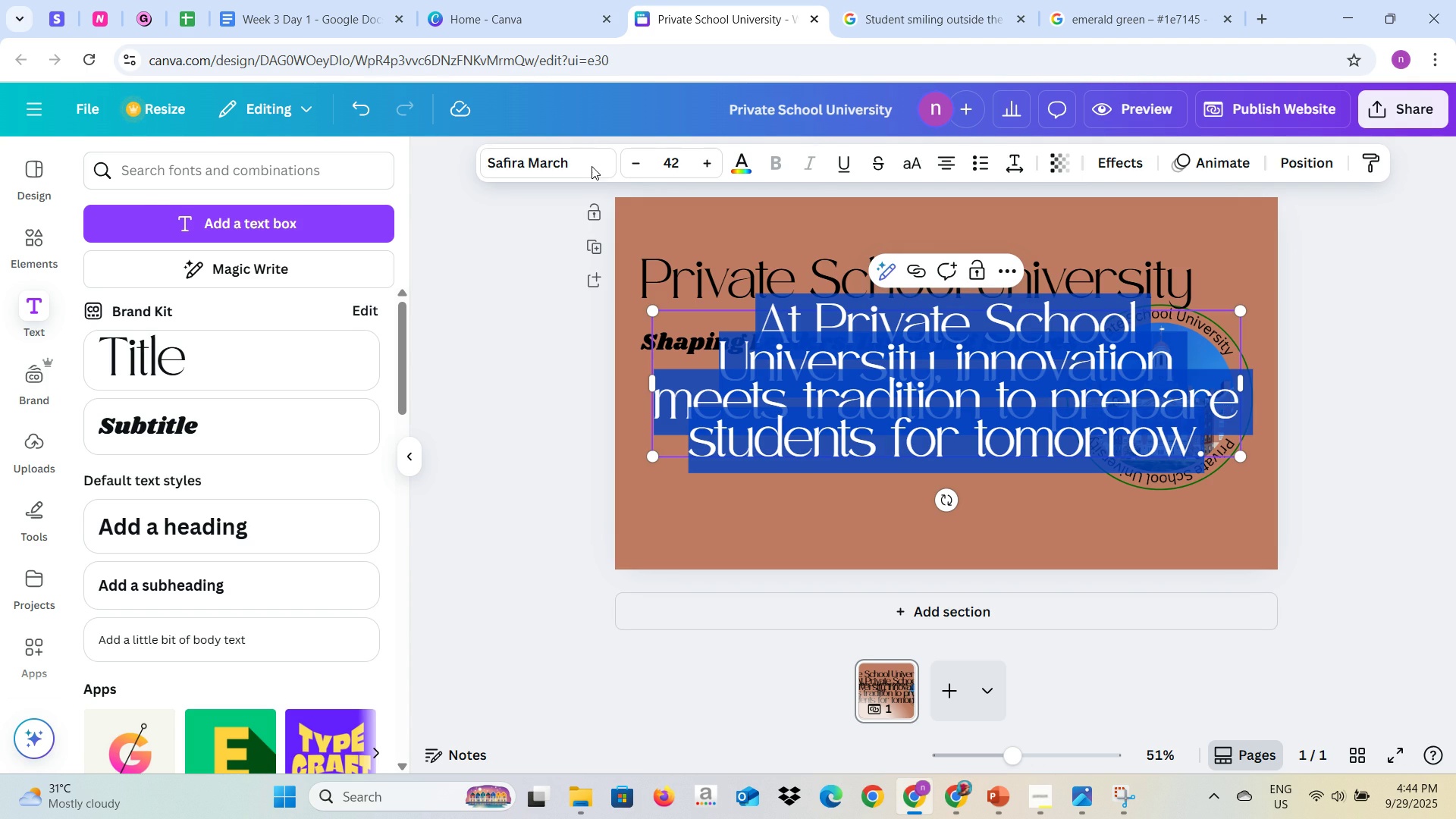 
left_click([573, 165])
 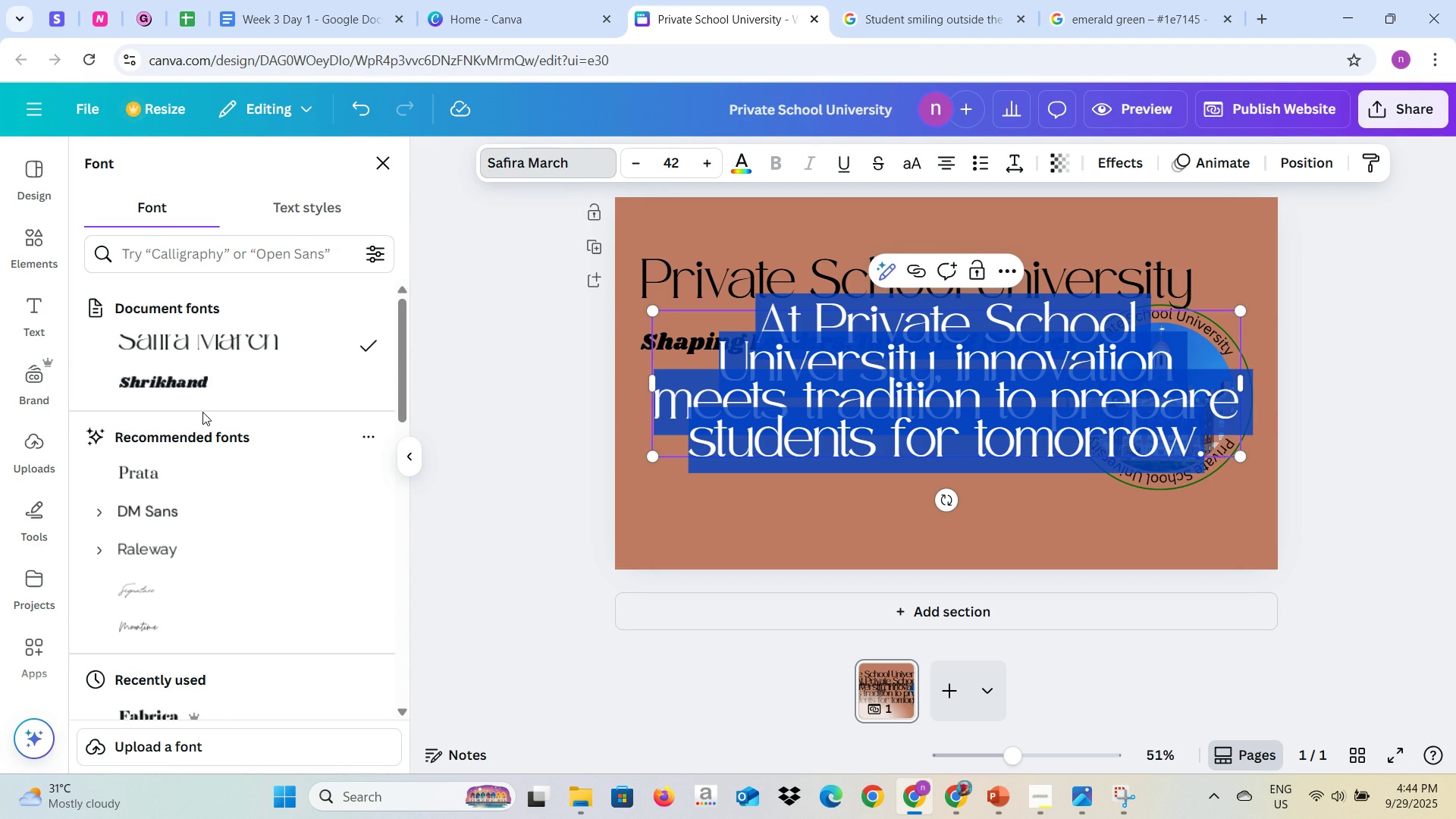 
left_click([212, 395])
 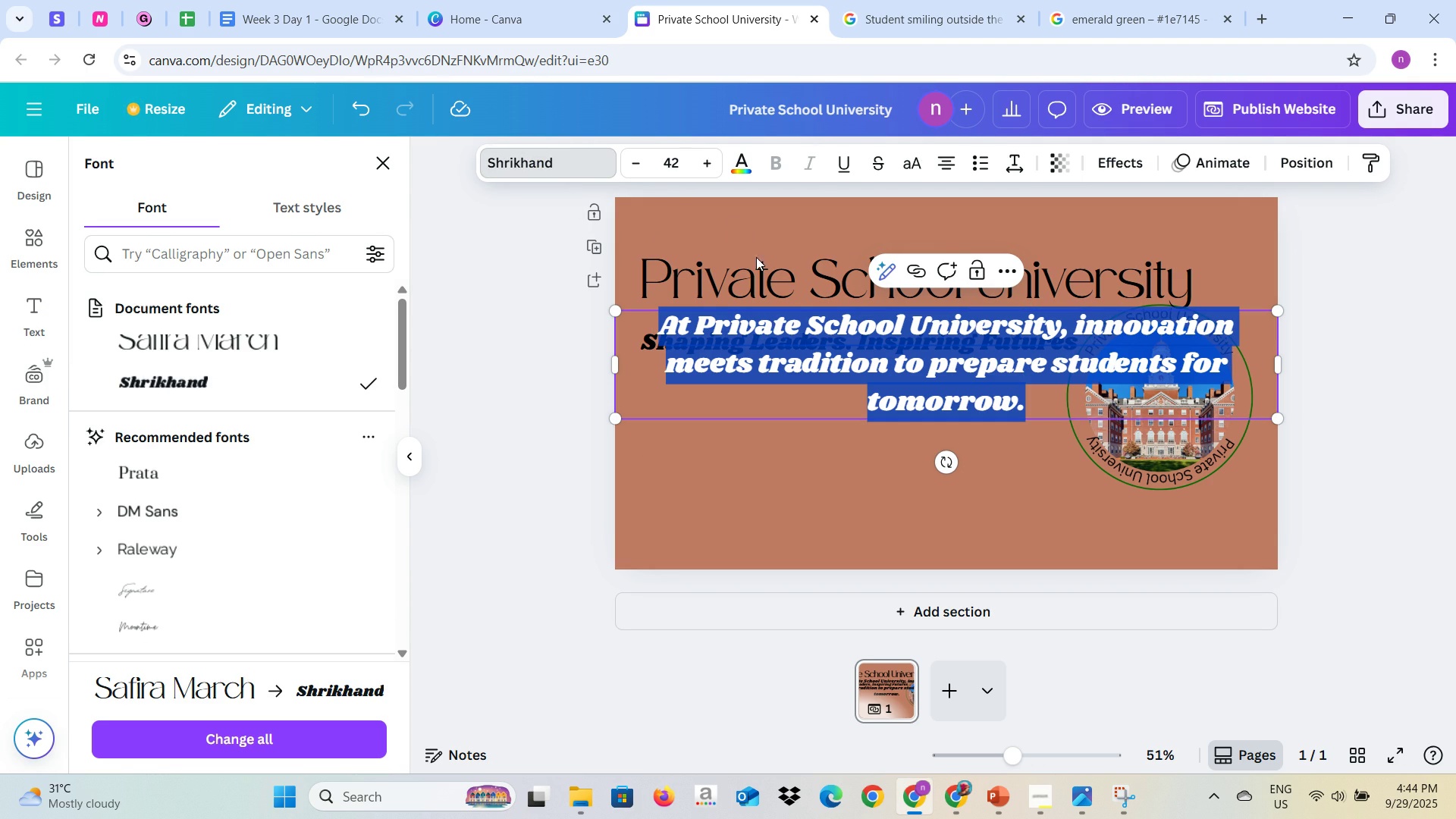 
wait(5.69)
 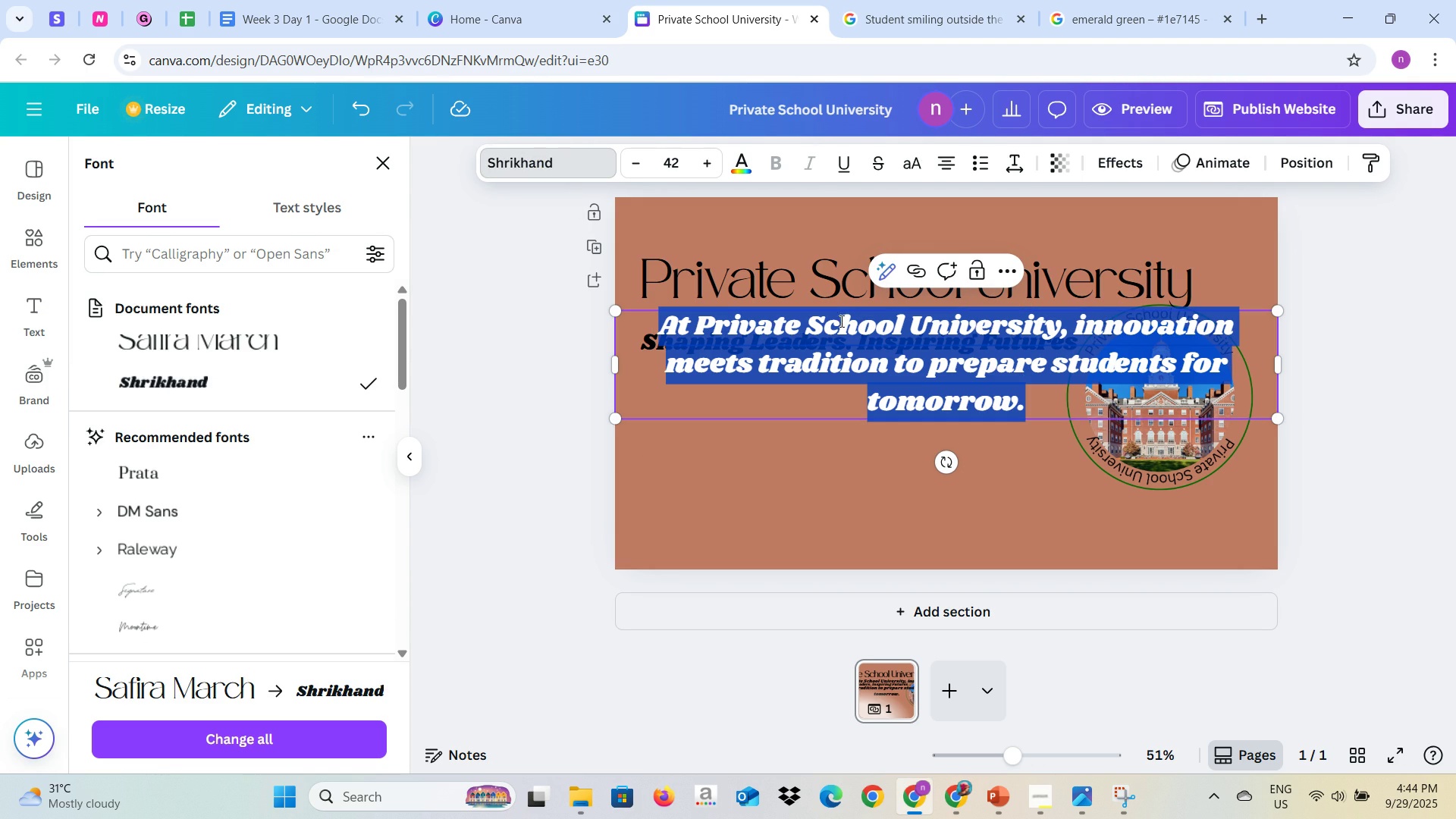 
double_click([643, 168])
 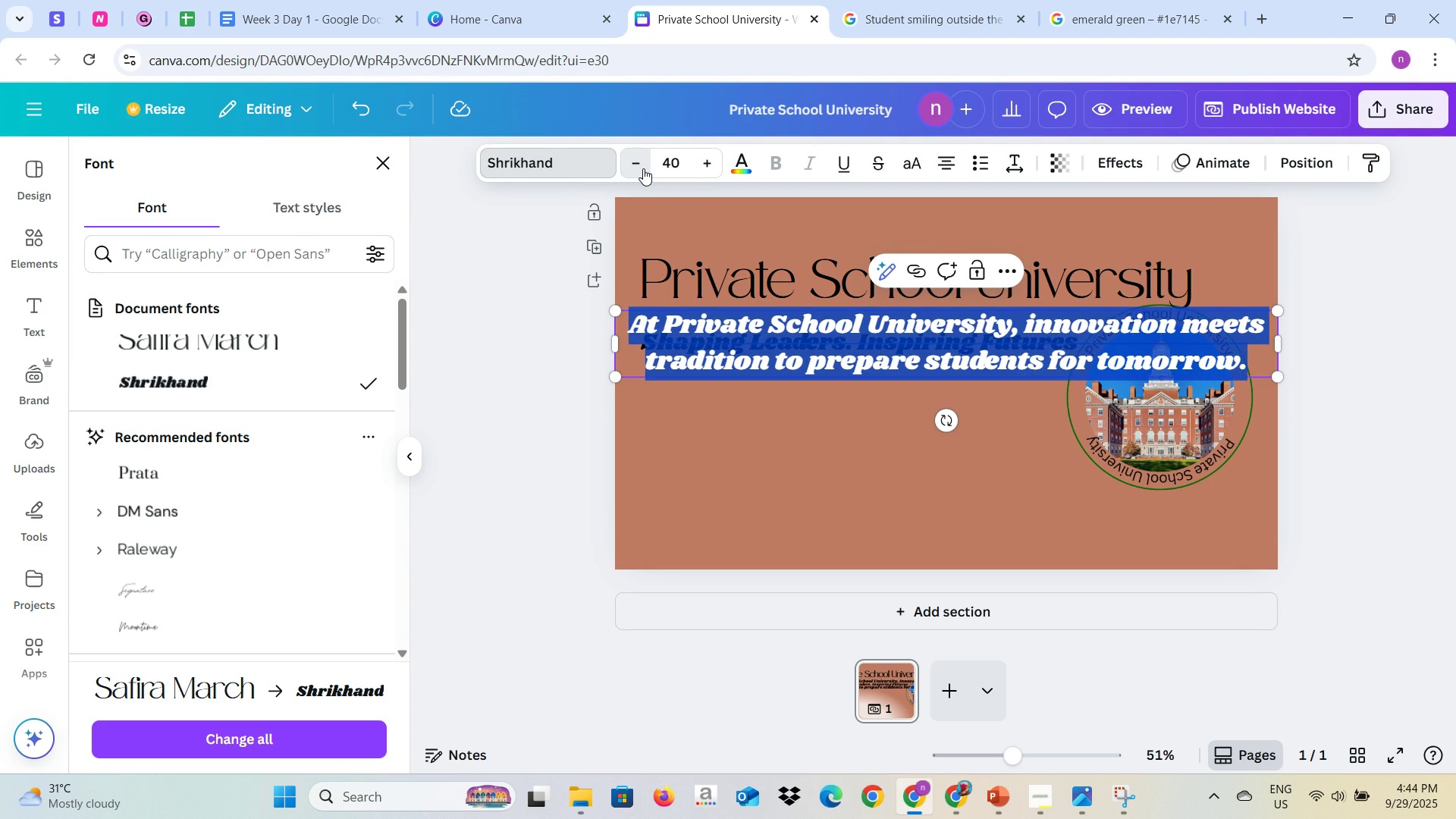 
triple_click([643, 168])
 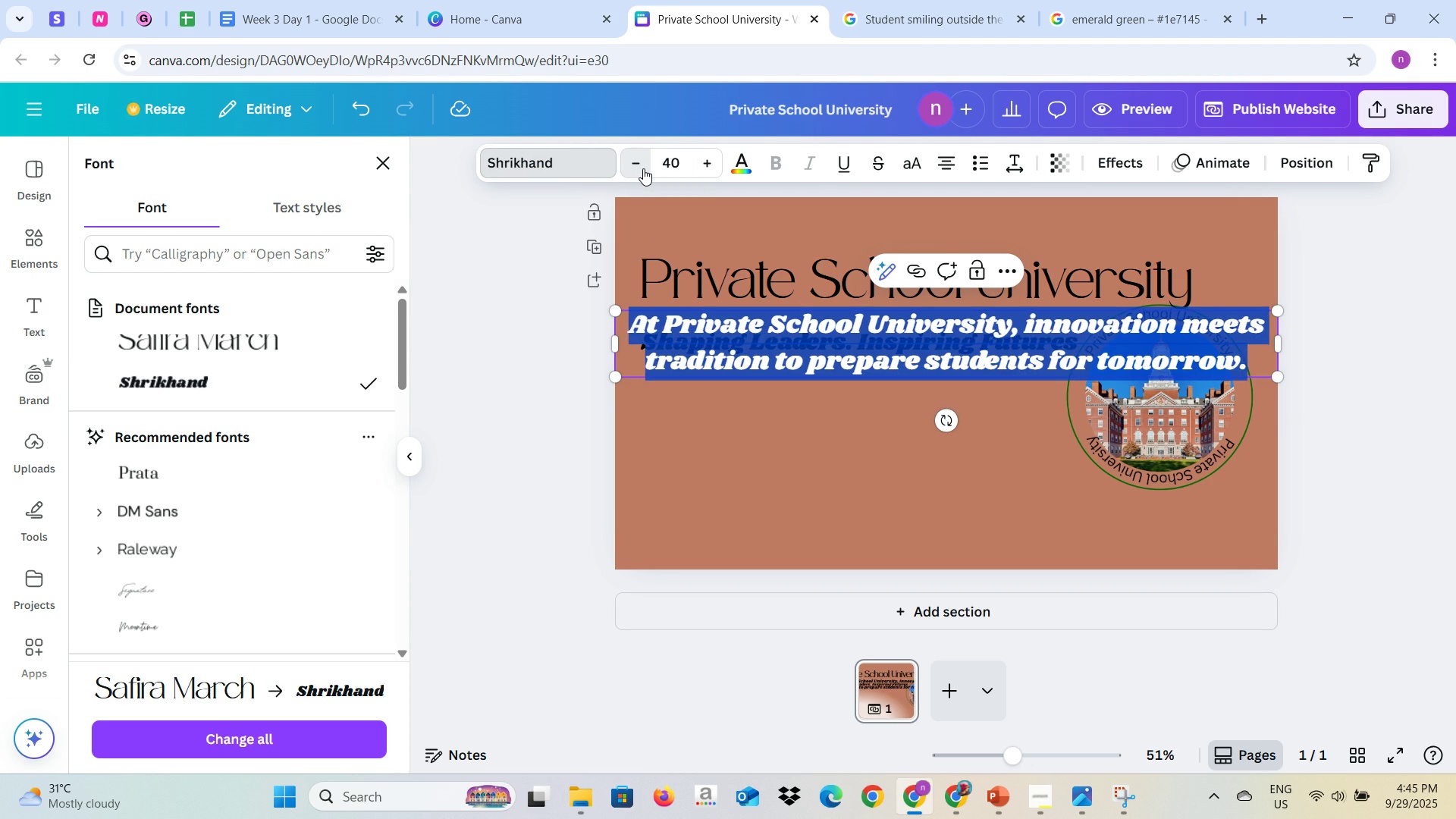 
triple_click([643, 168])
 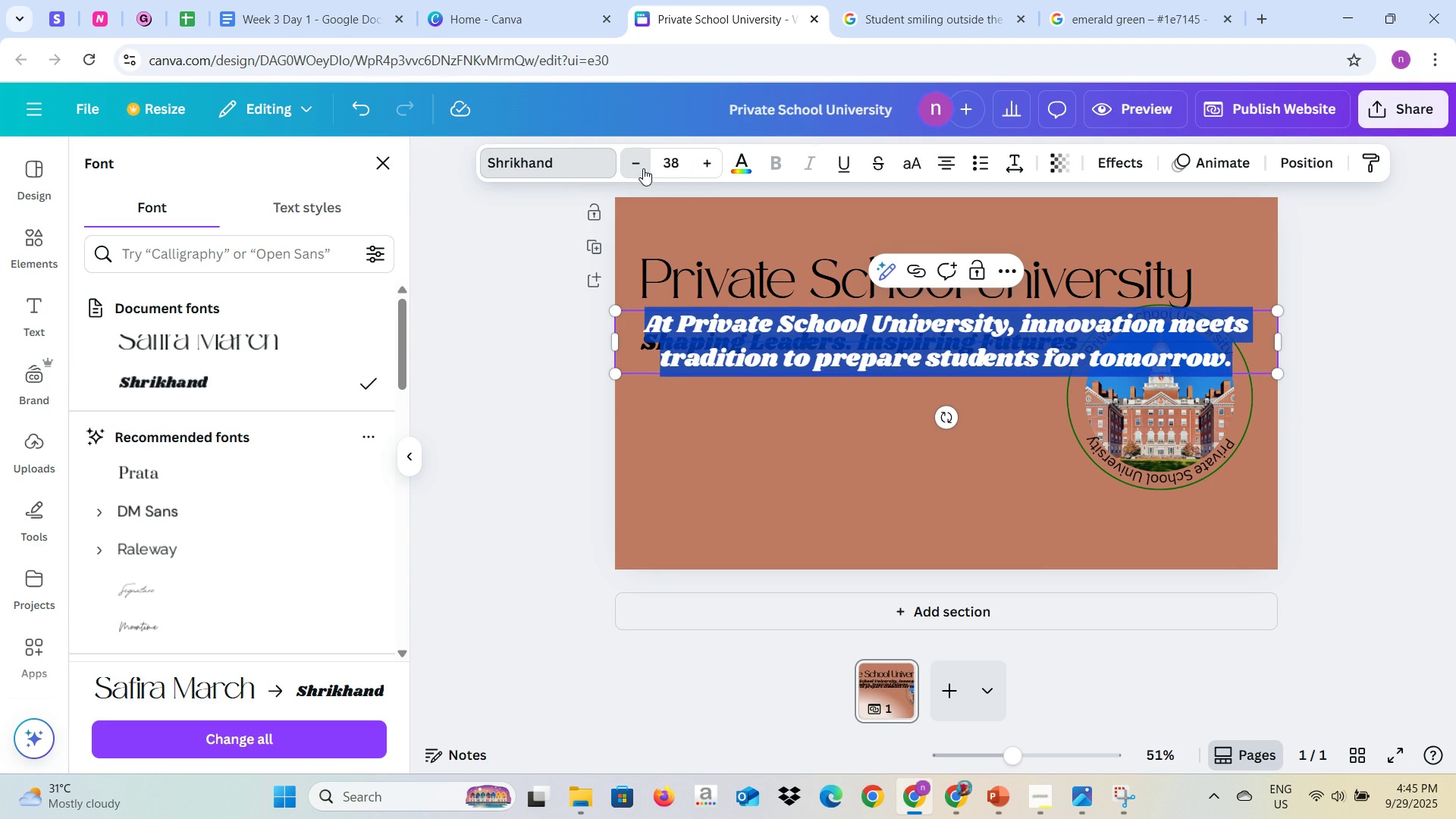 
triple_click([643, 168])
 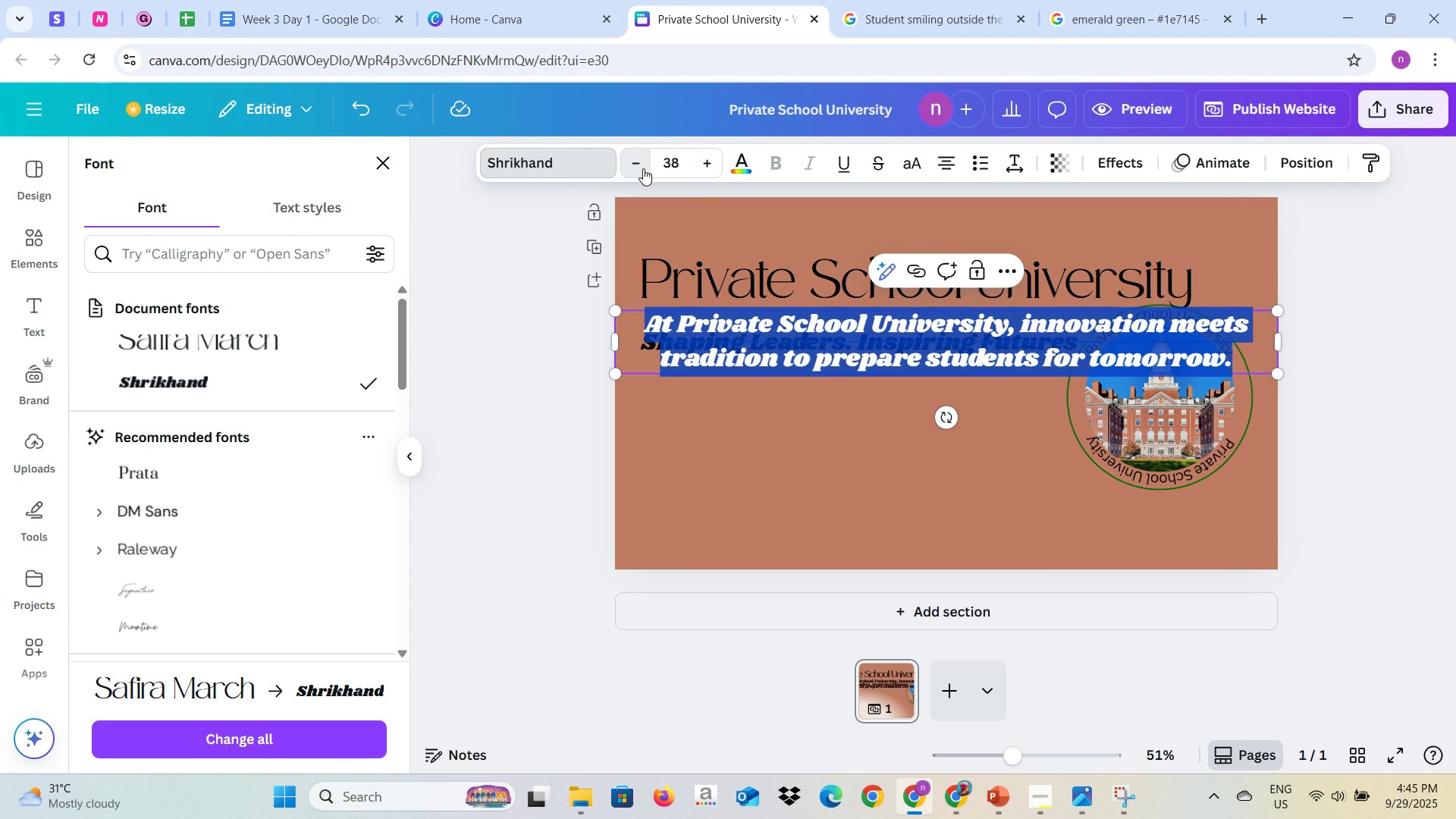 
triple_click([643, 168])
 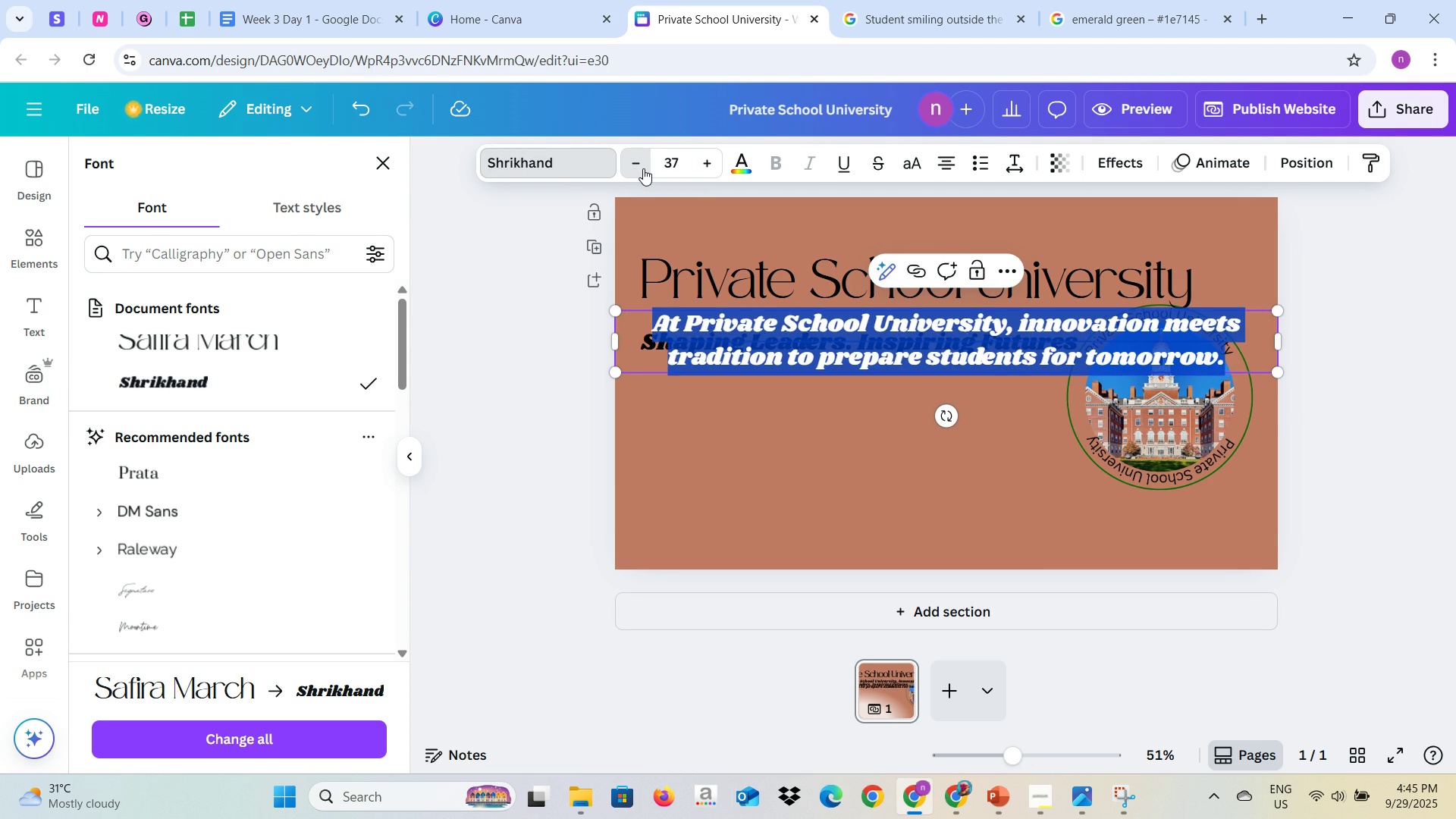 
triple_click([643, 168])
 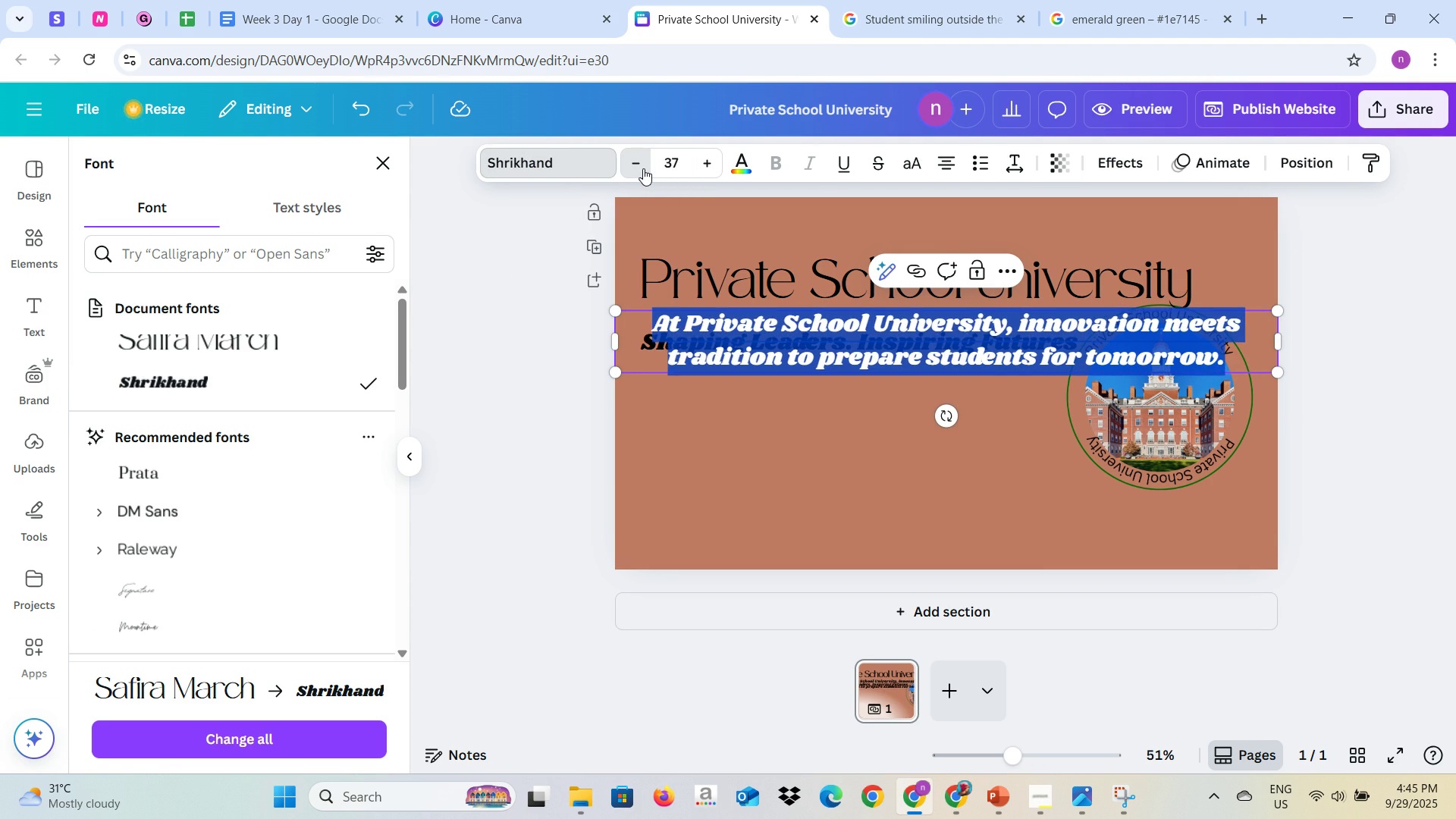 
triple_click([643, 168])
 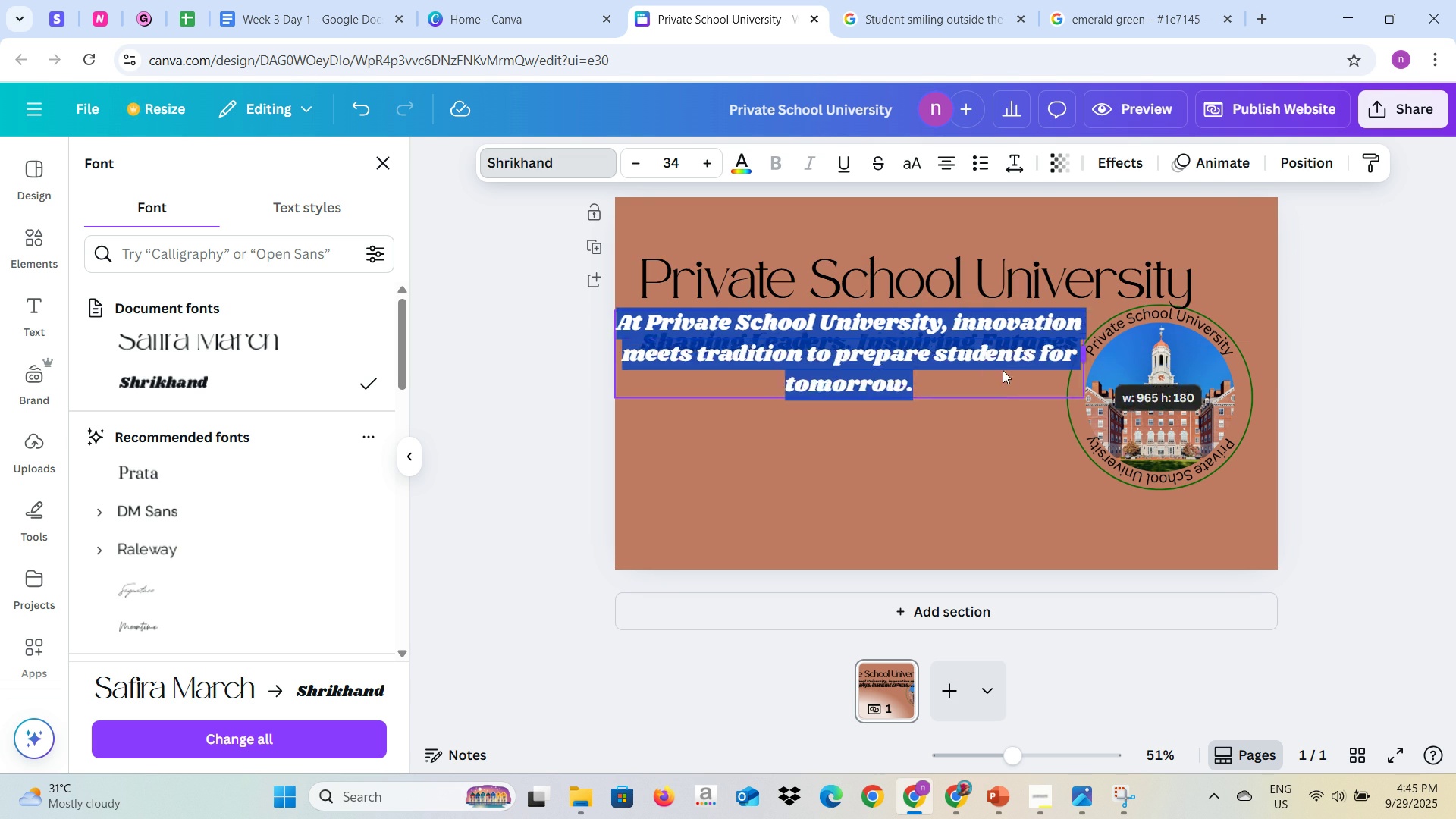 
wait(8.33)
 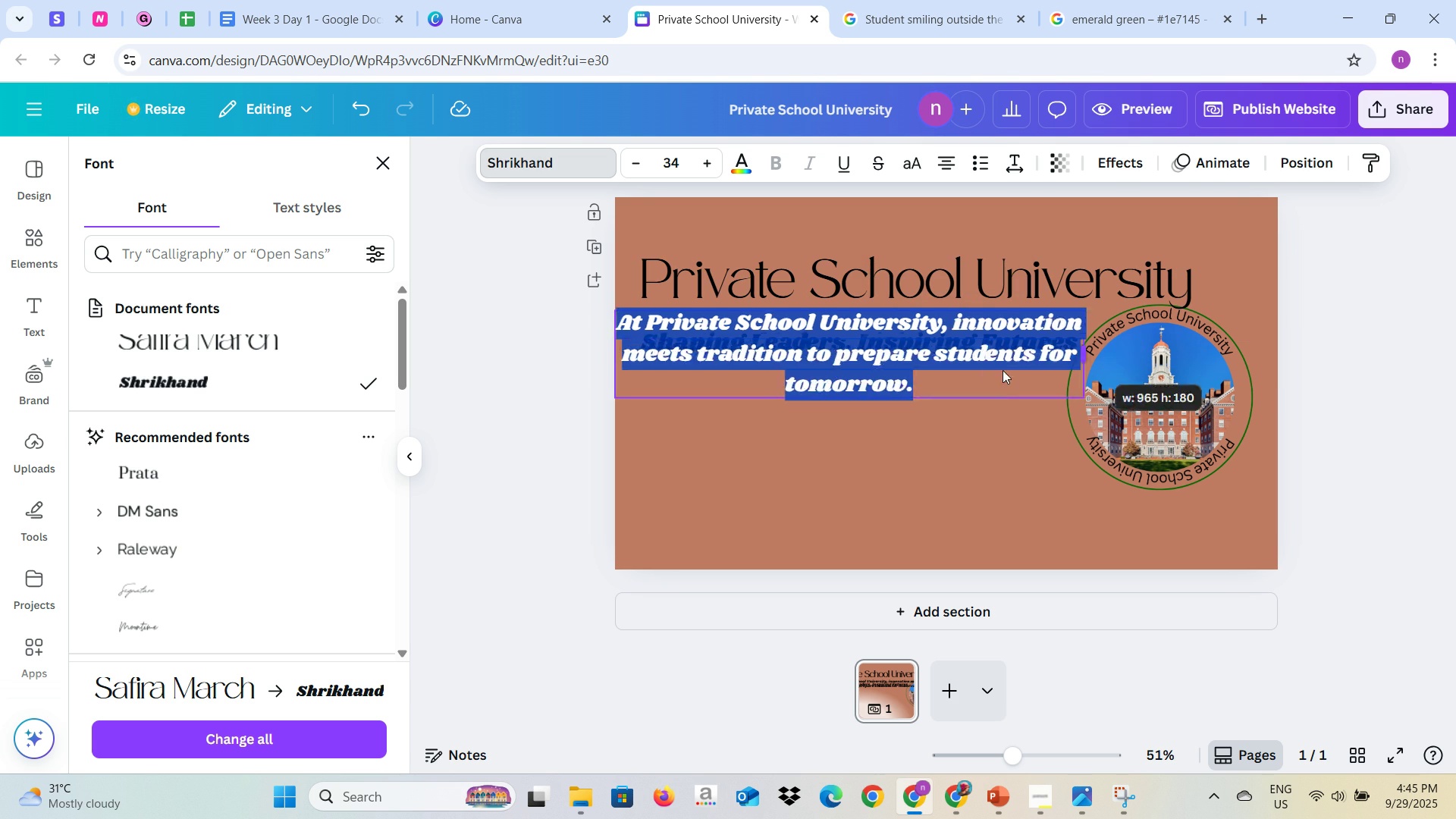 
left_click([764, 388])
 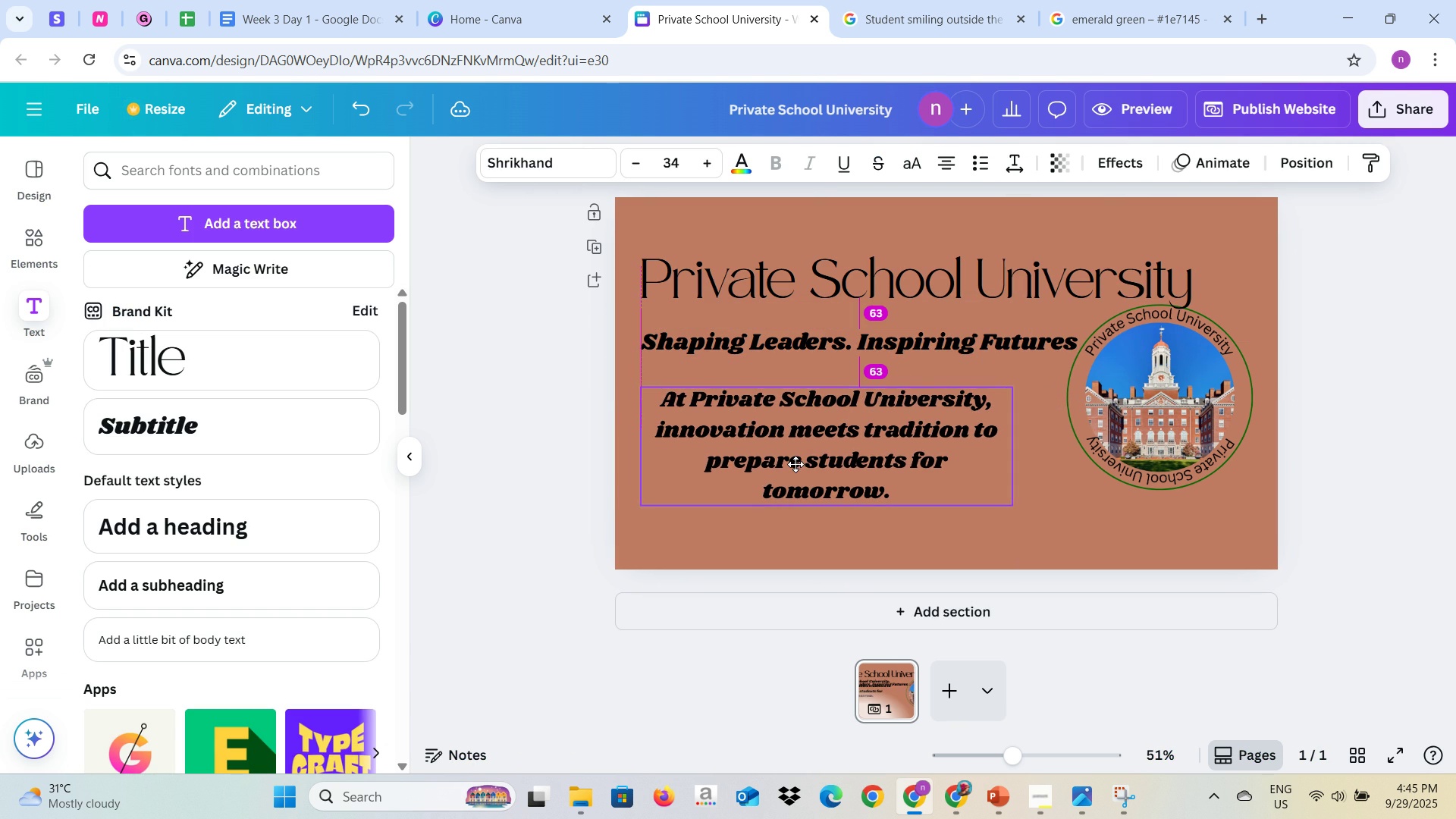 
left_click([796, 463])
 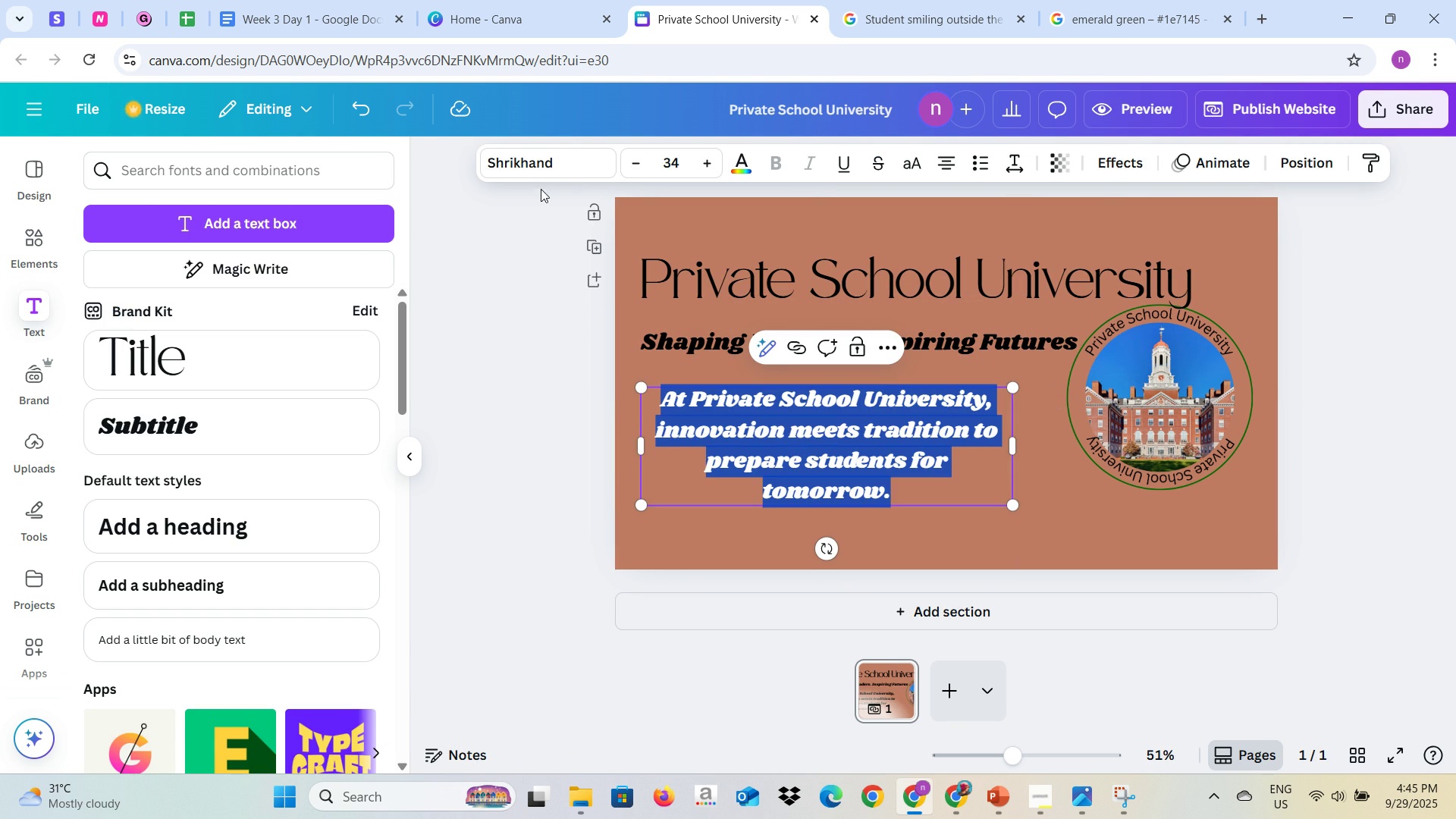 
left_click([548, 170])
 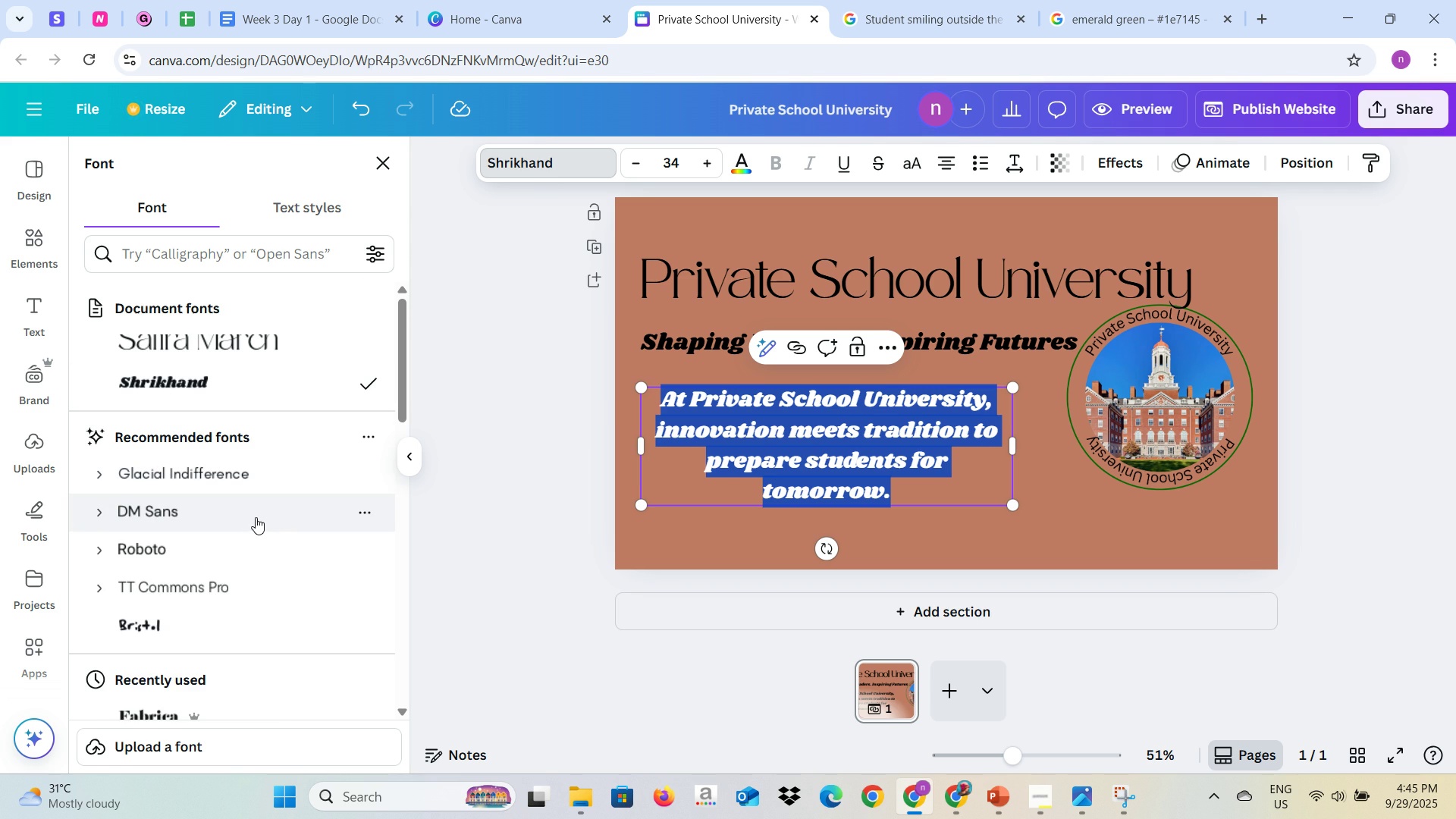 
left_click([255, 518])
 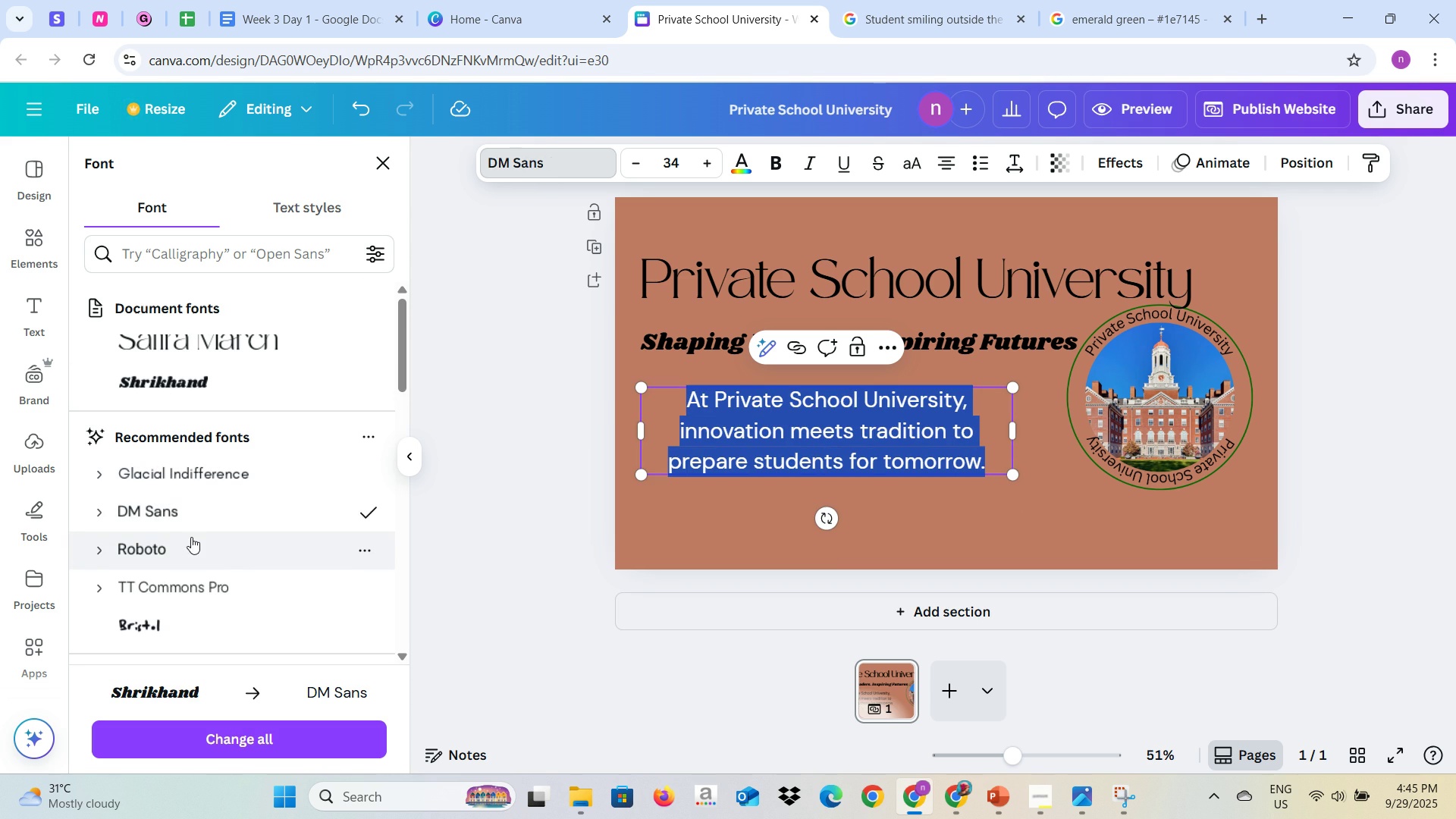 
left_click([189, 557])
 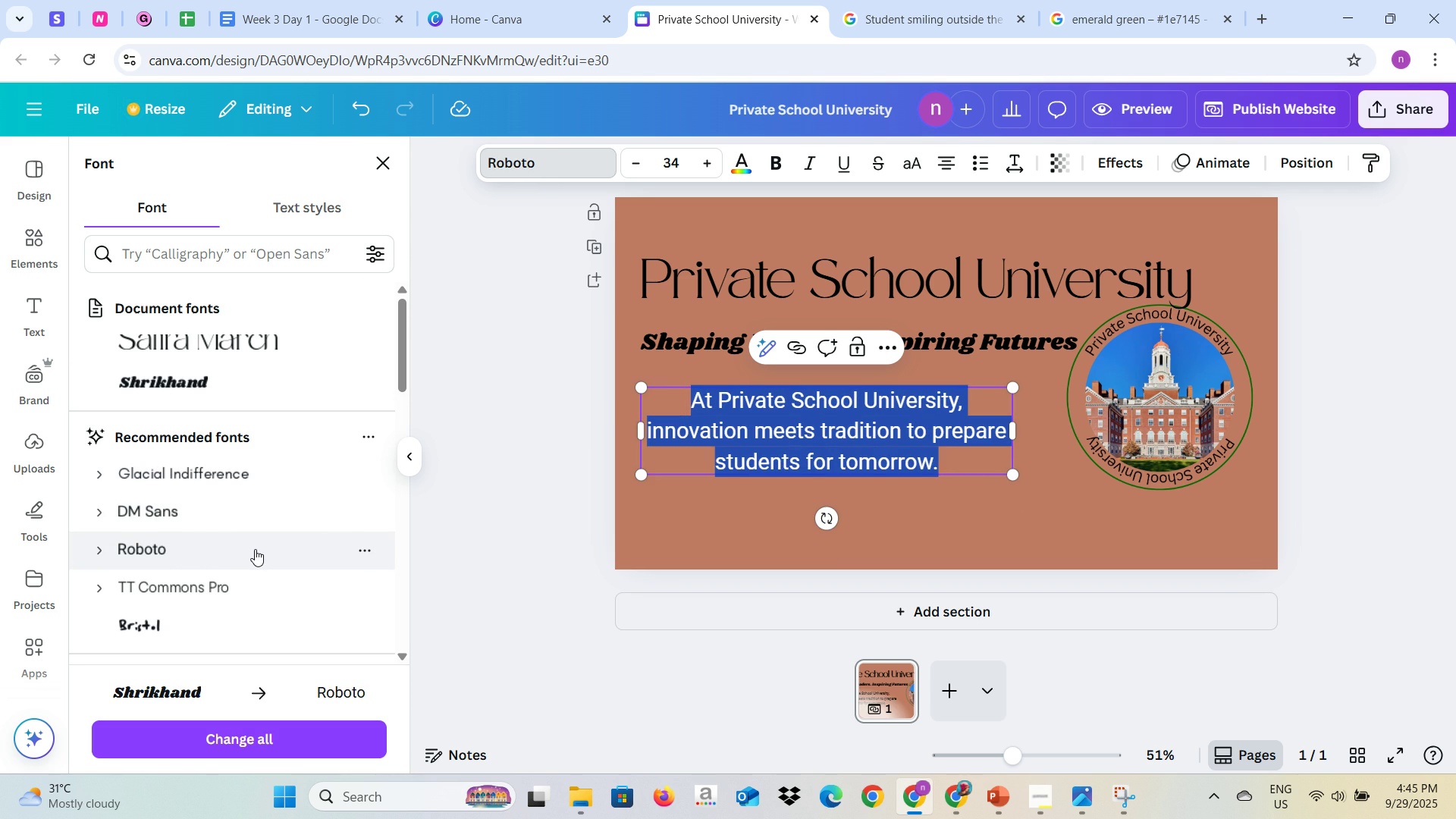 
scroll: coordinate [312, 594], scroll_direction: down, amount: 2.0
 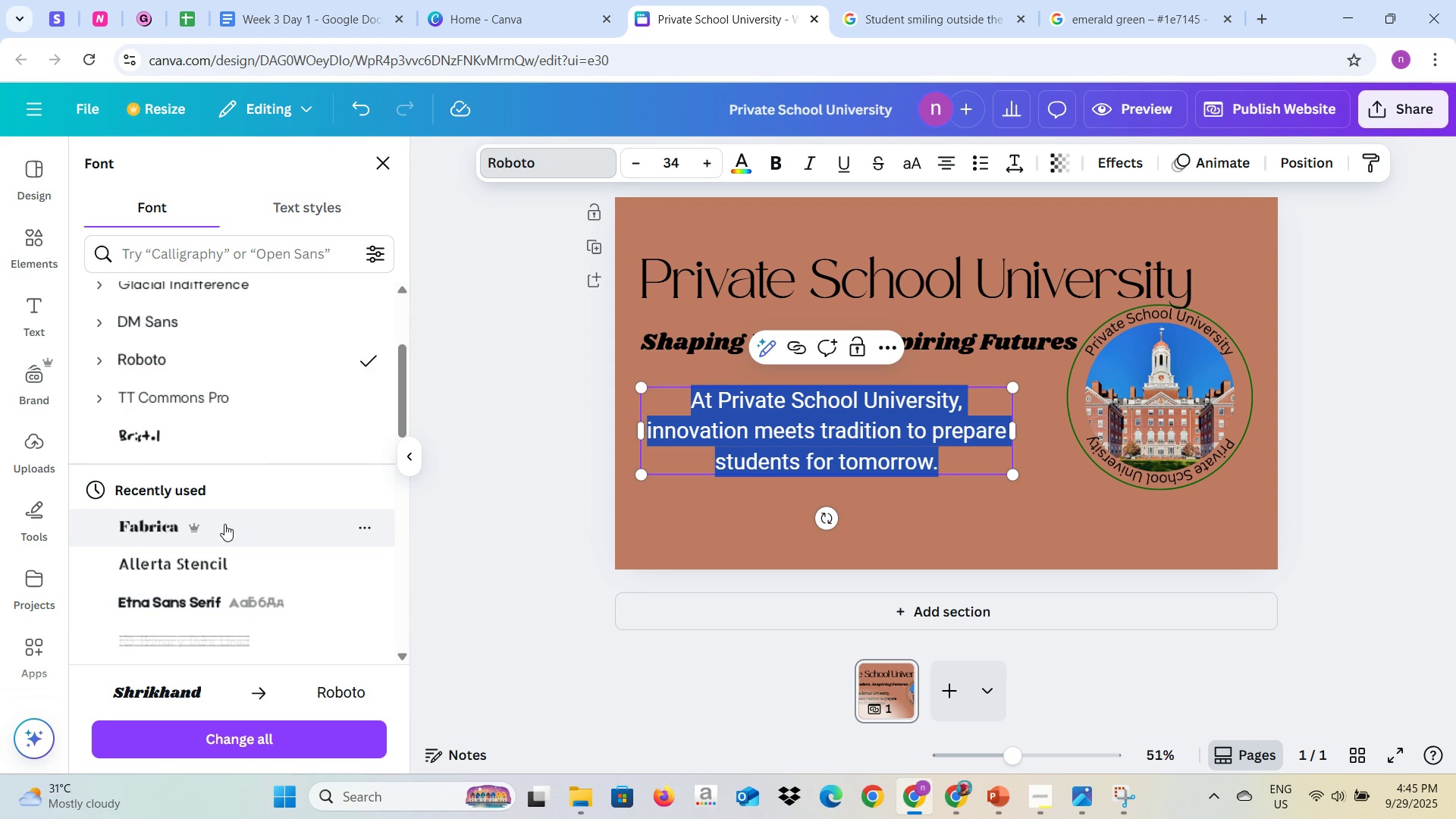 
left_click([226, 519])
 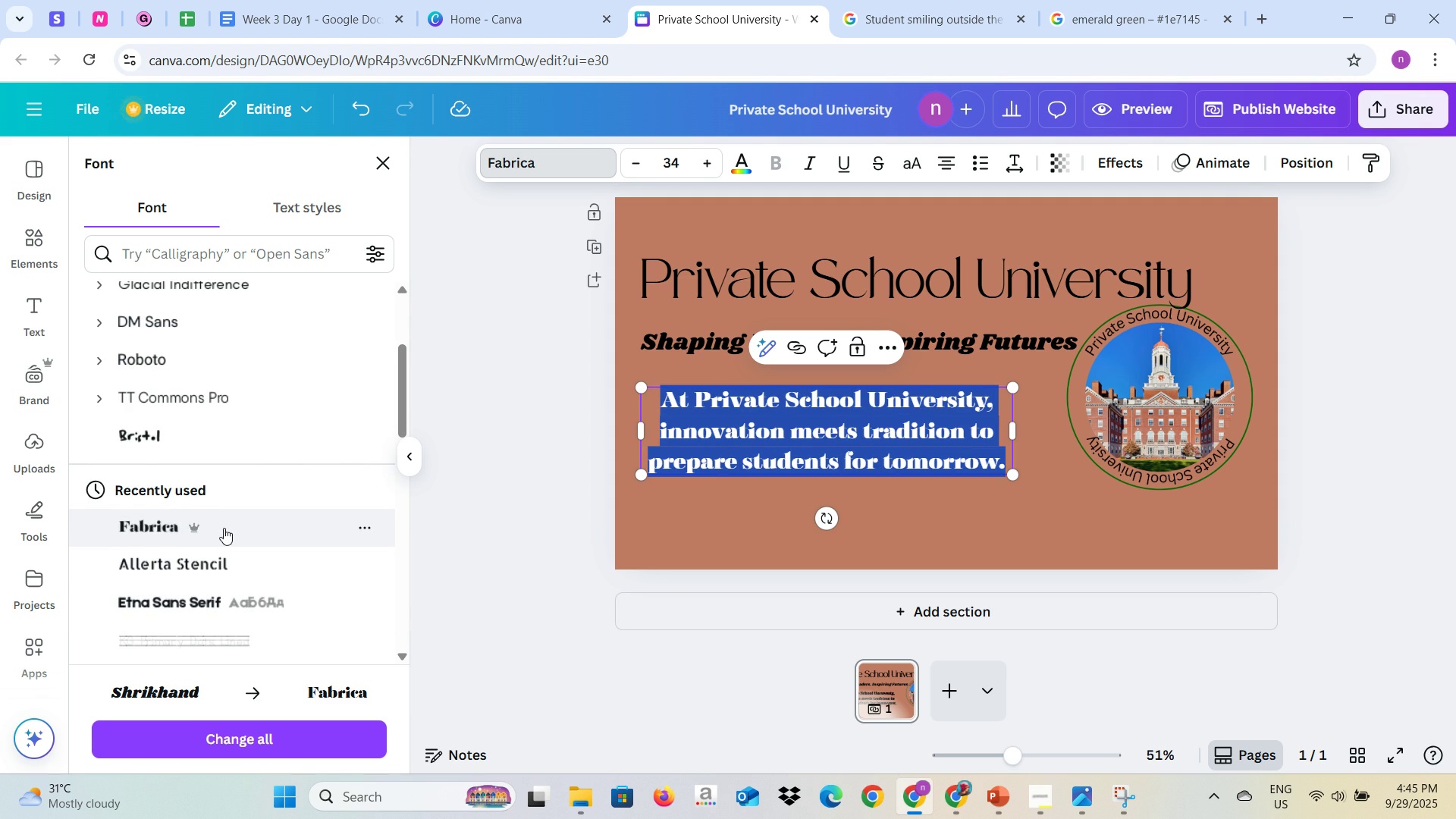 
scroll: coordinate [221, 554], scroll_direction: up, amount: 2.0
 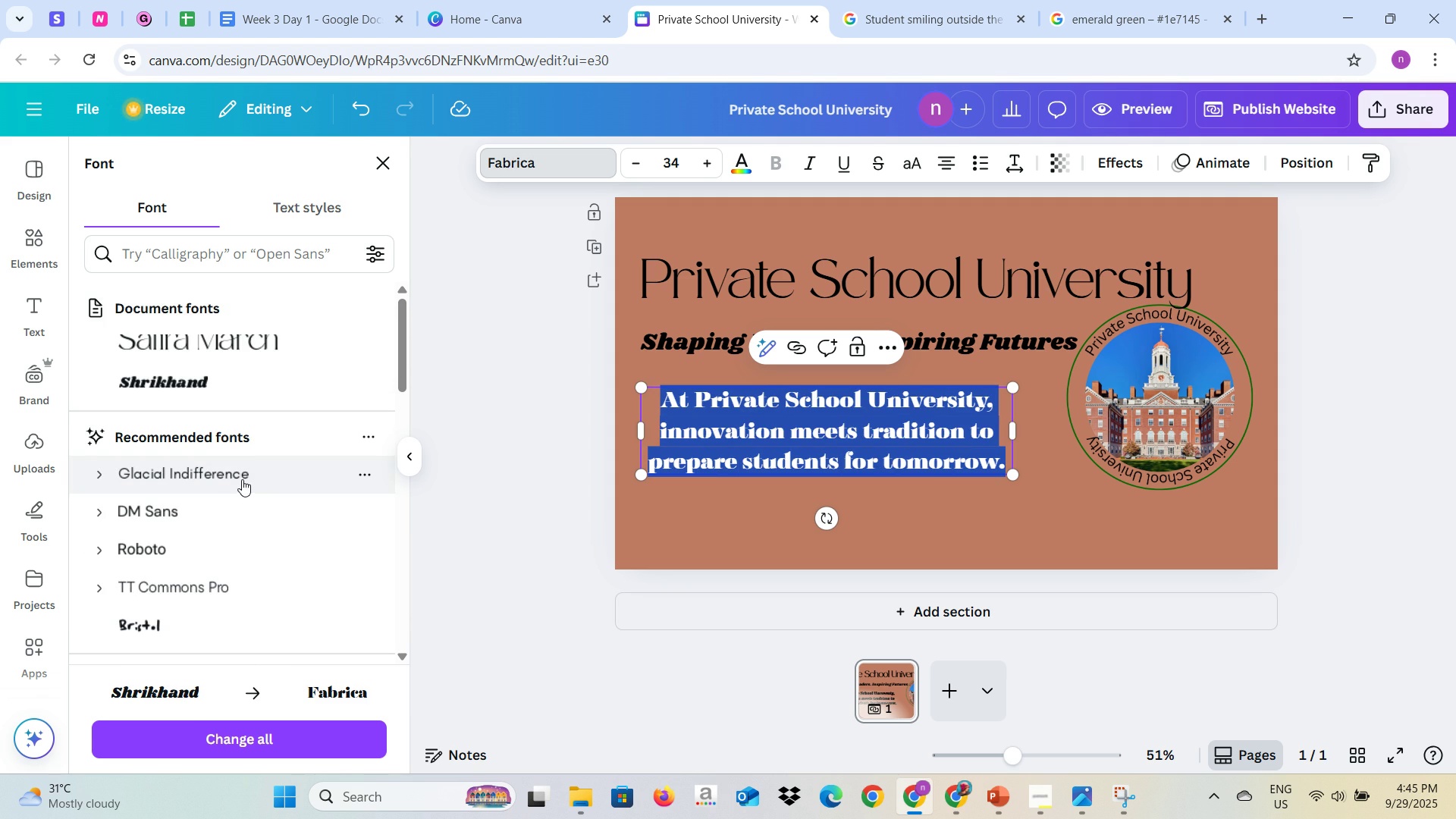 
left_click([242, 479])
 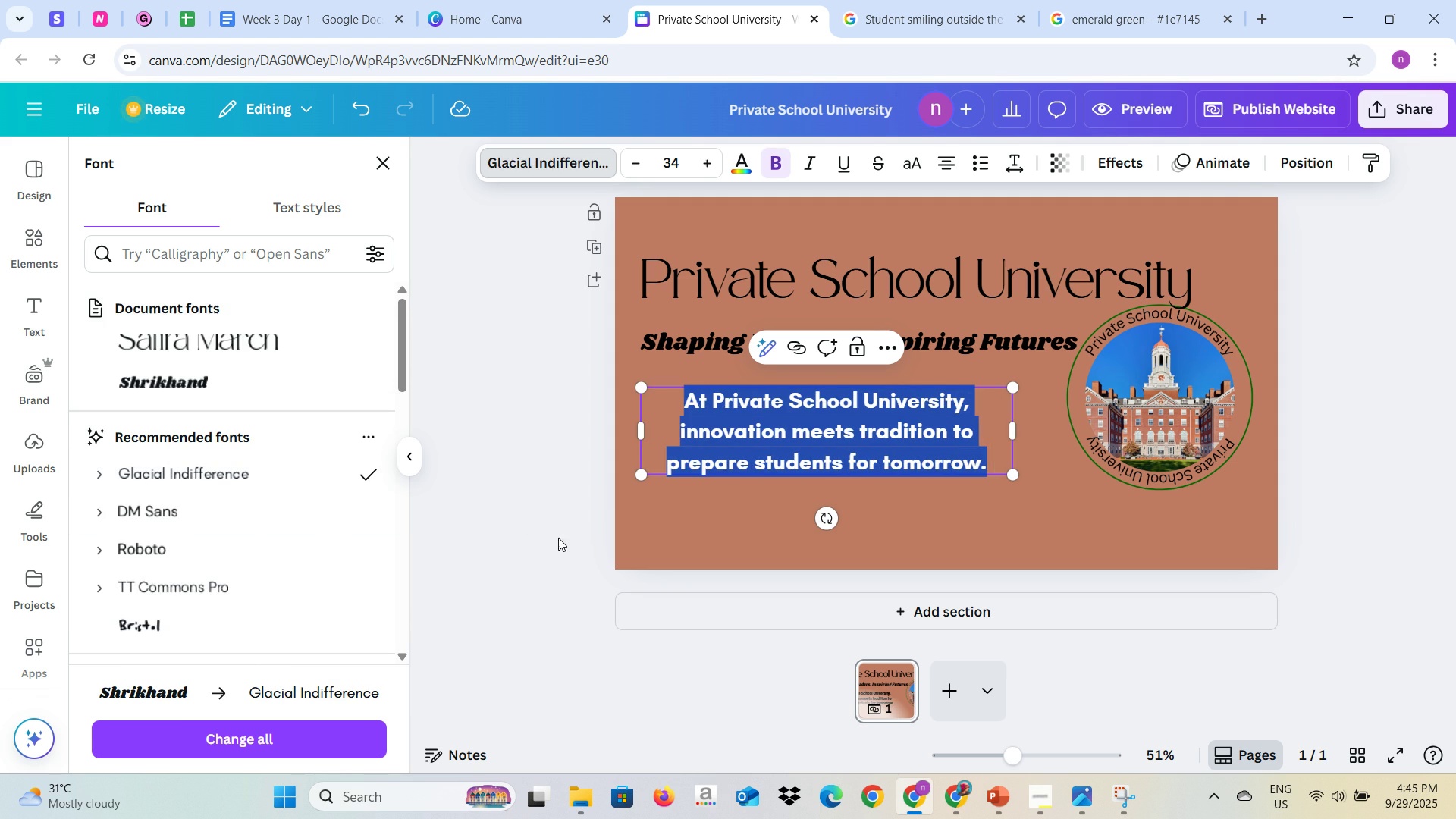 
left_click([673, 510])
 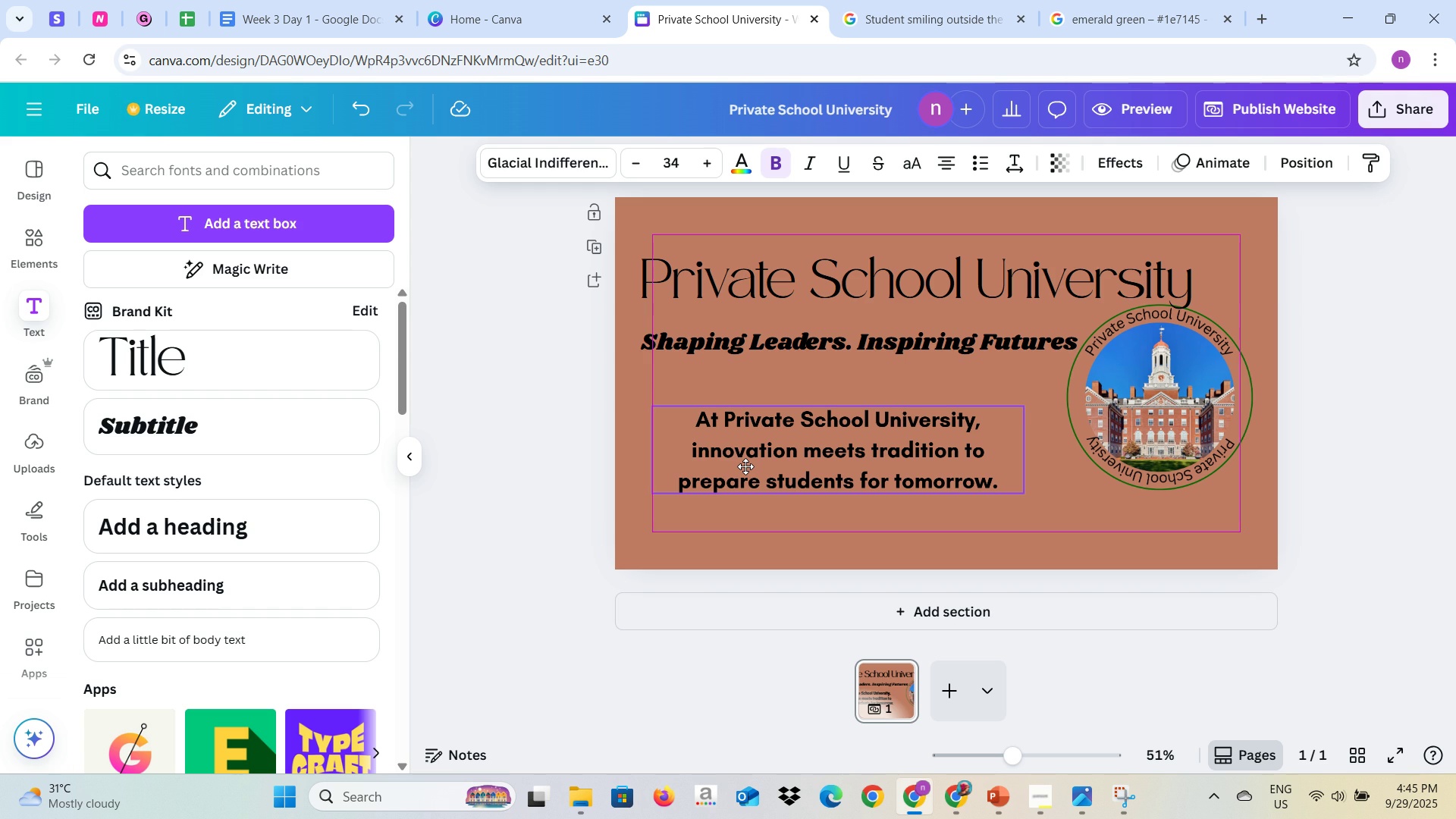 
wait(5.68)
 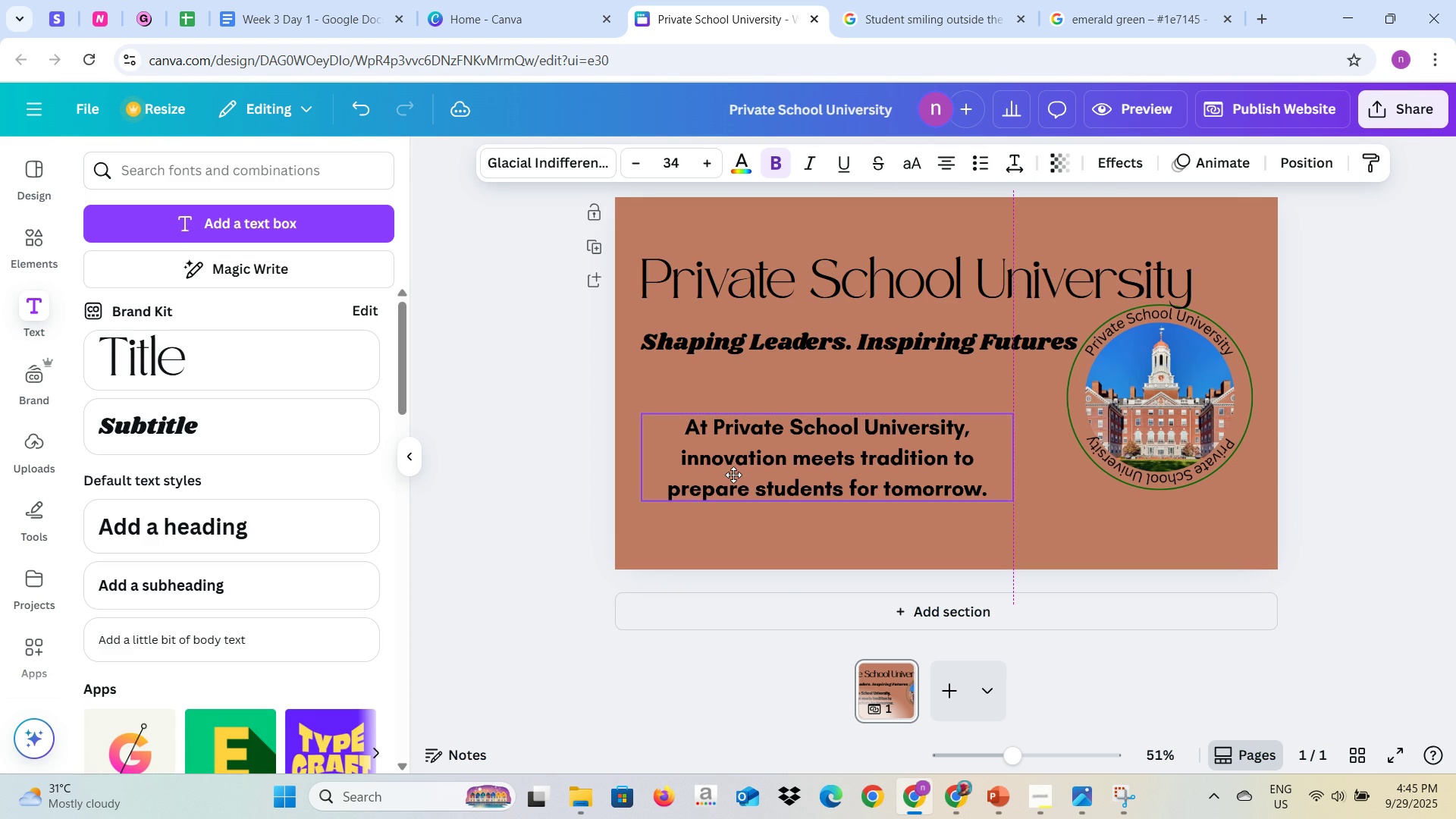 
left_click([948, 535])
 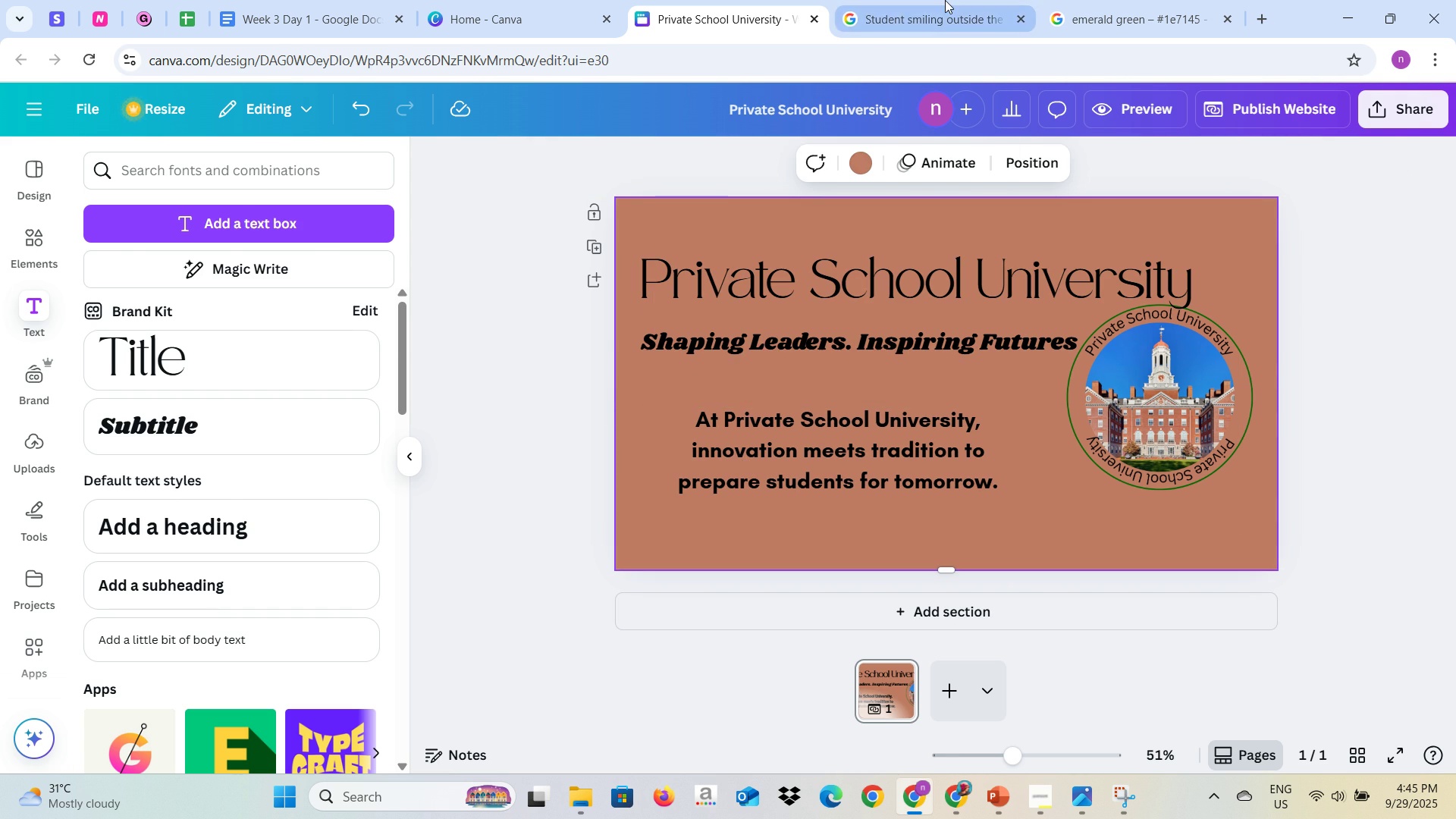 
left_click([945, 0])
 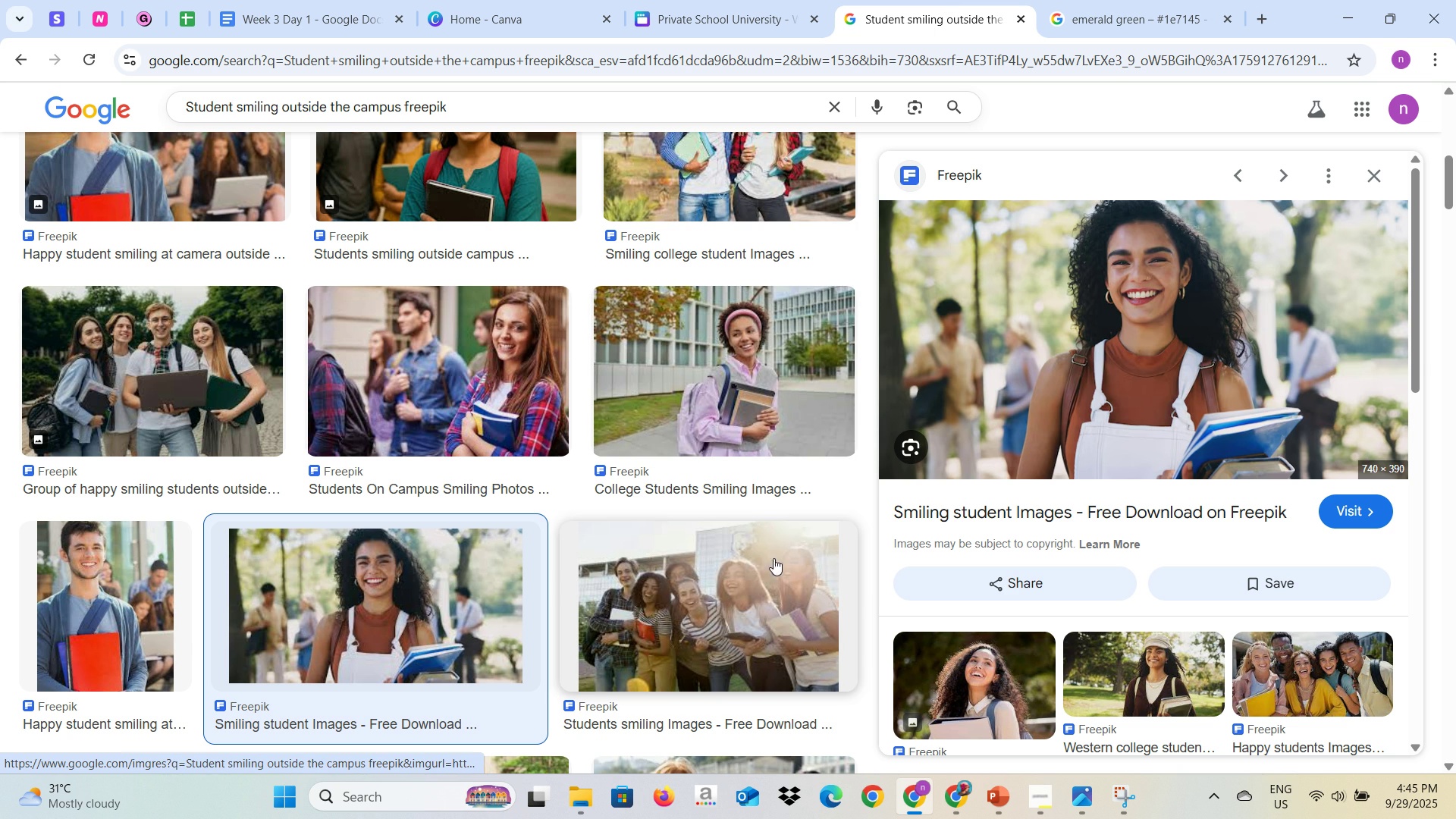 
left_click([756, 569])
 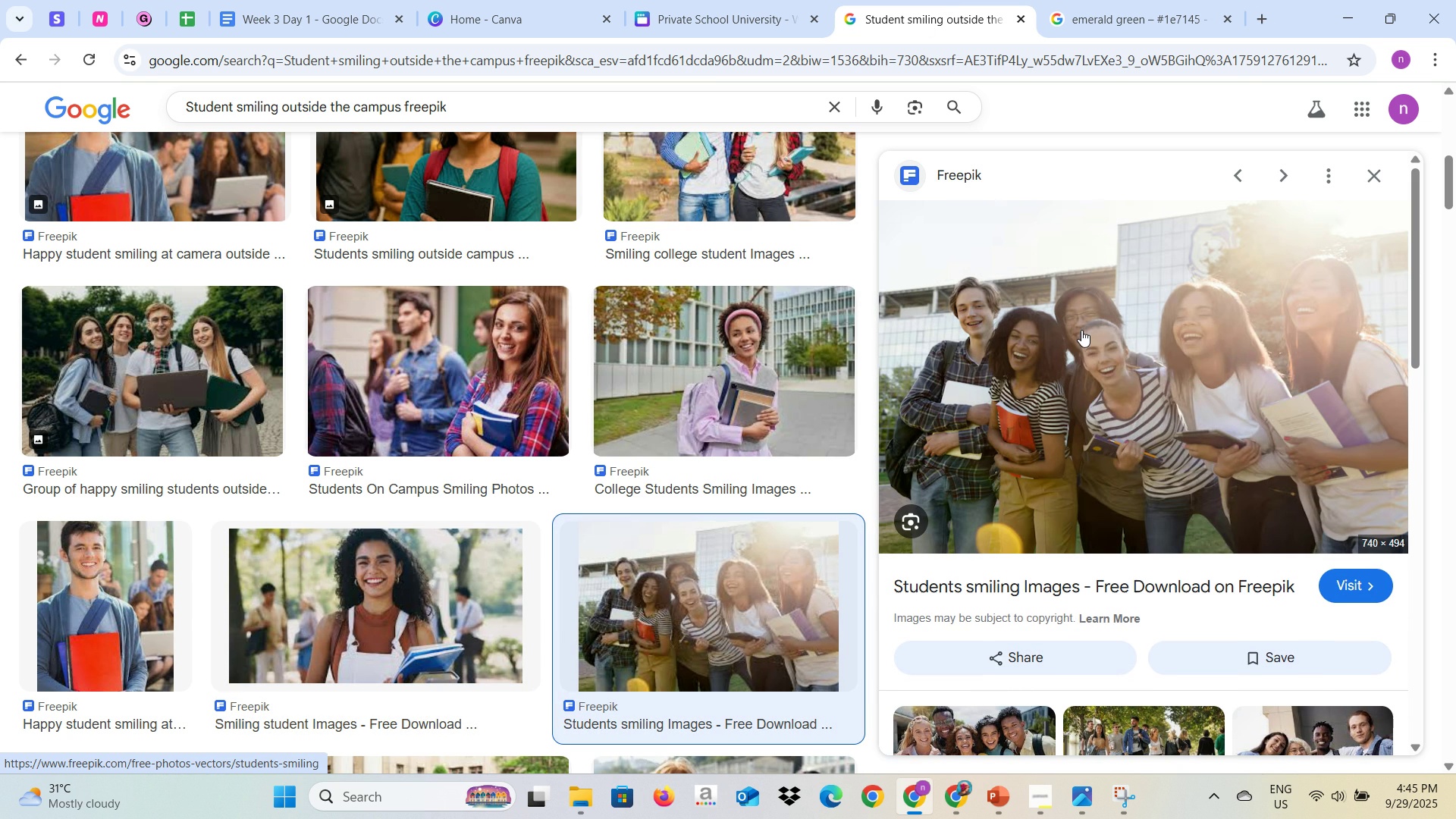 
wait(5.23)
 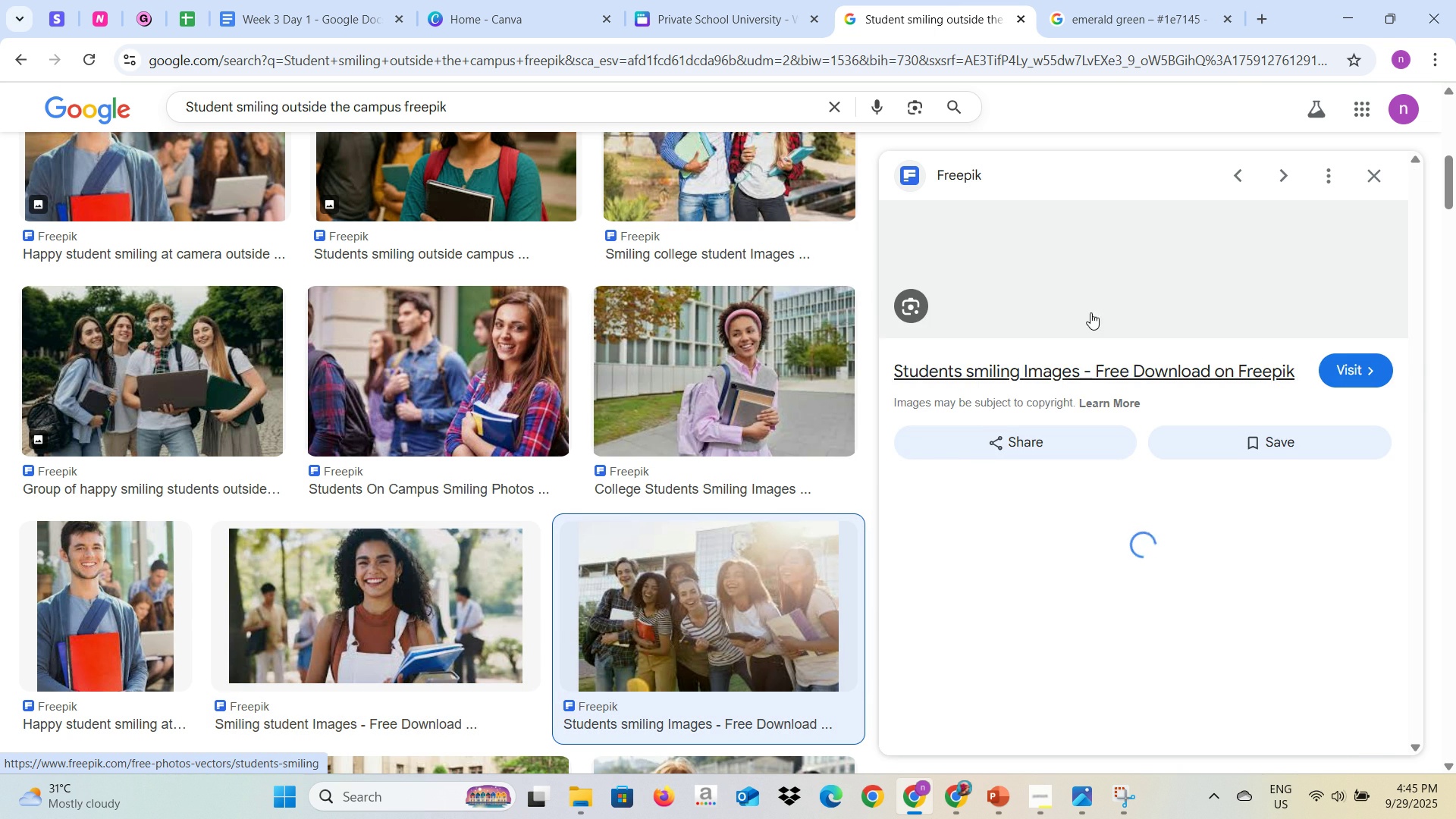 
right_click([1081, 330])
 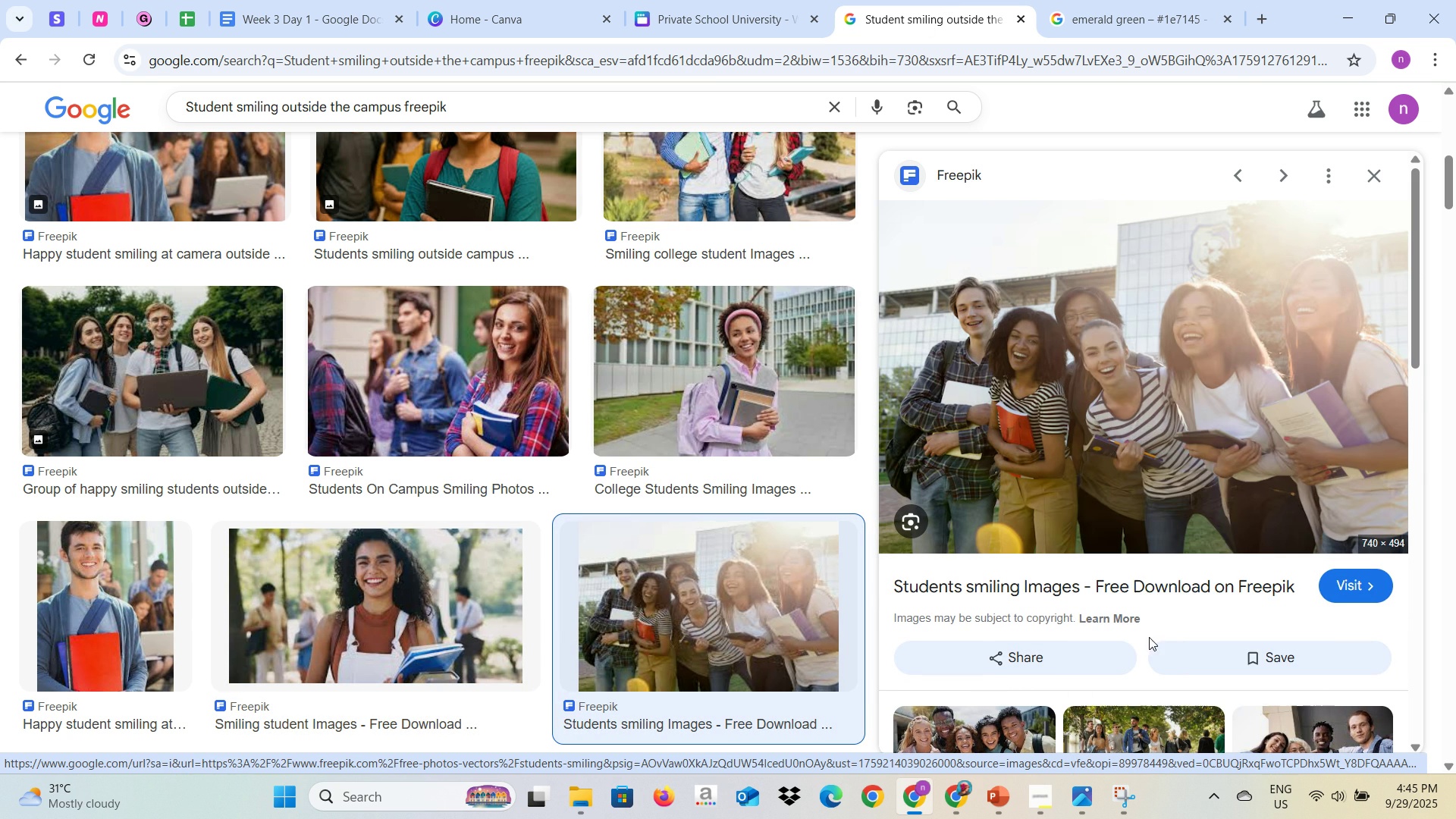 
left_click([1149, 637])
 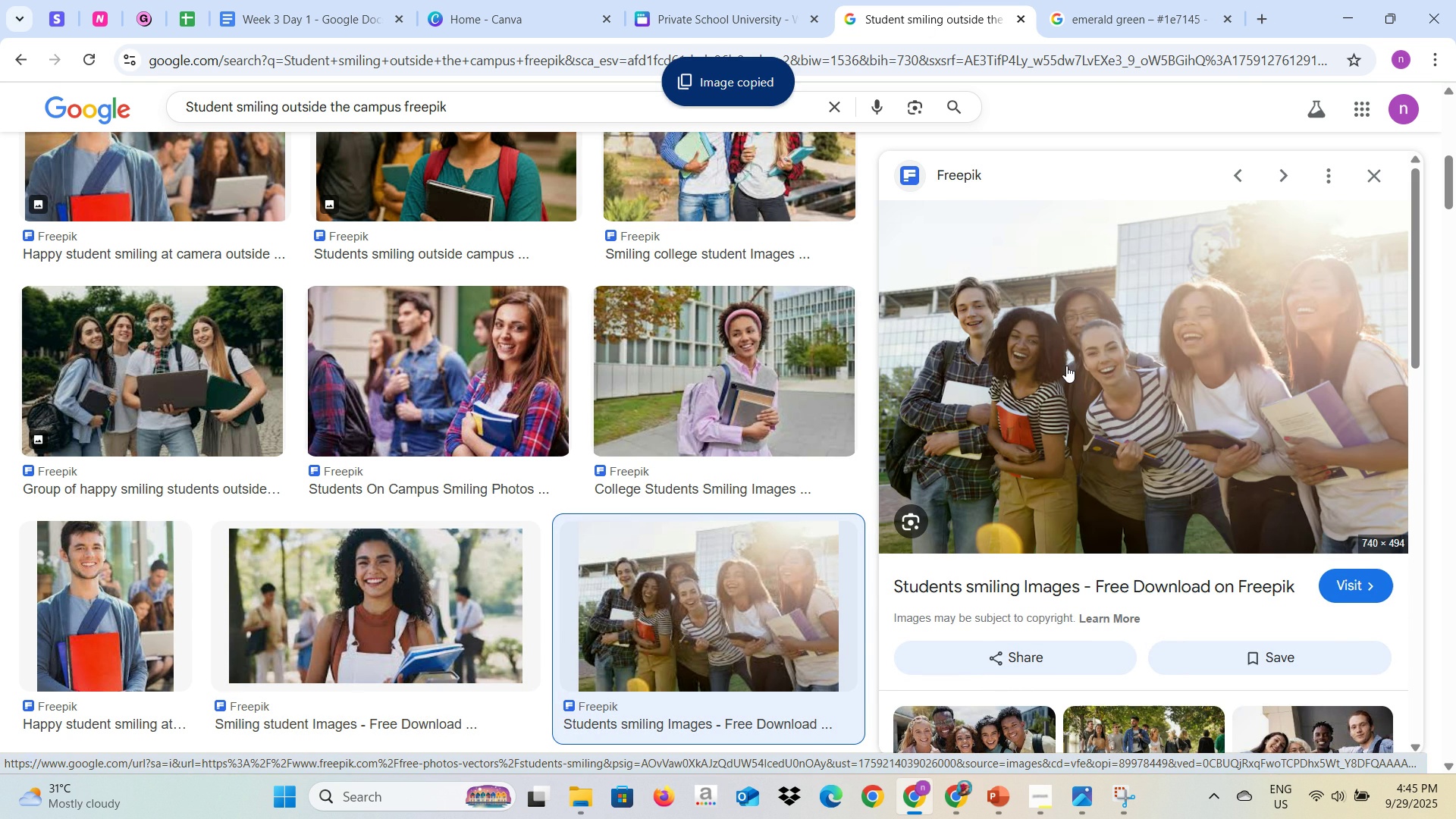 
key(Alt+AltLeft)
 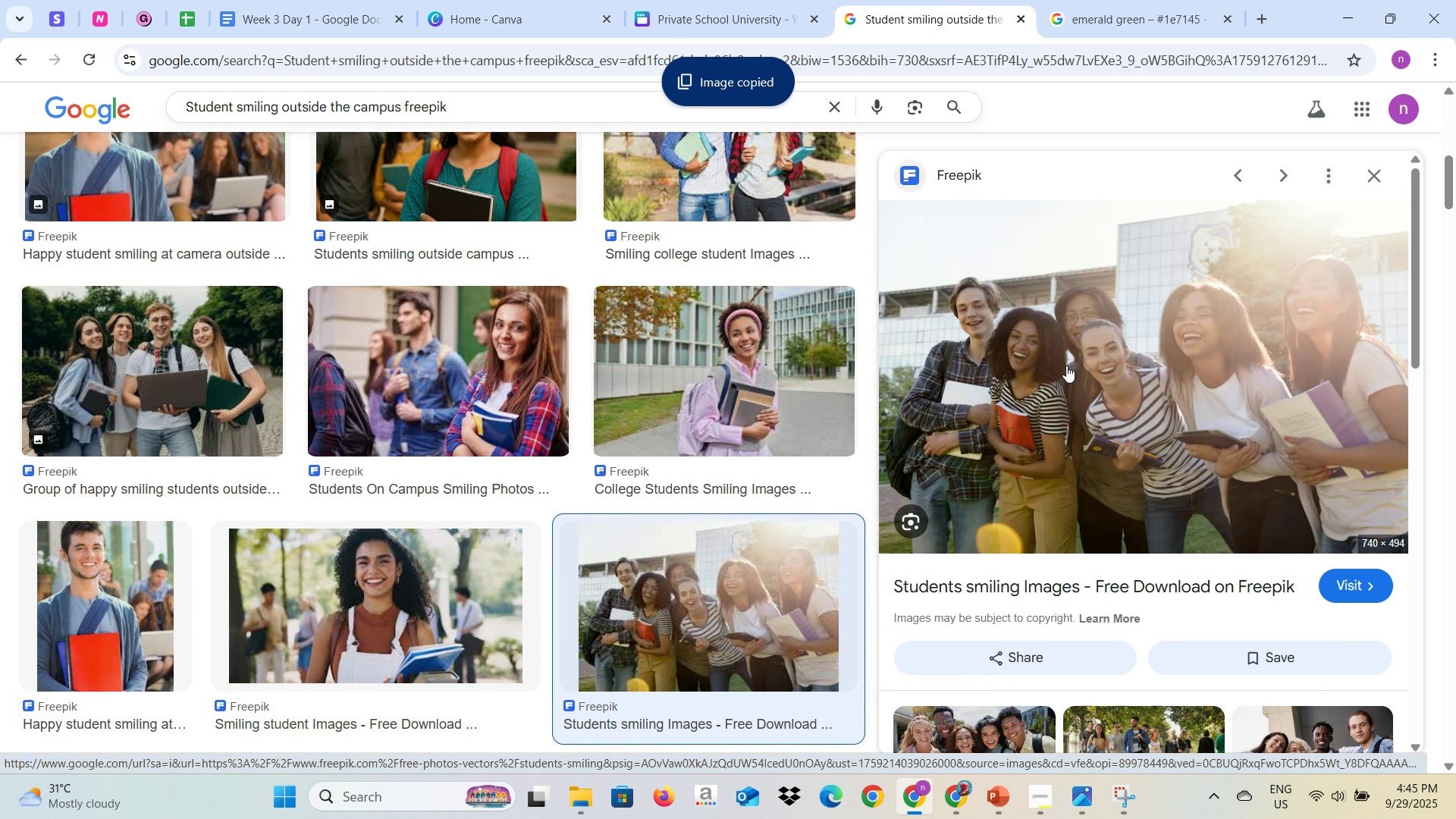 
key(Alt+Tab)
 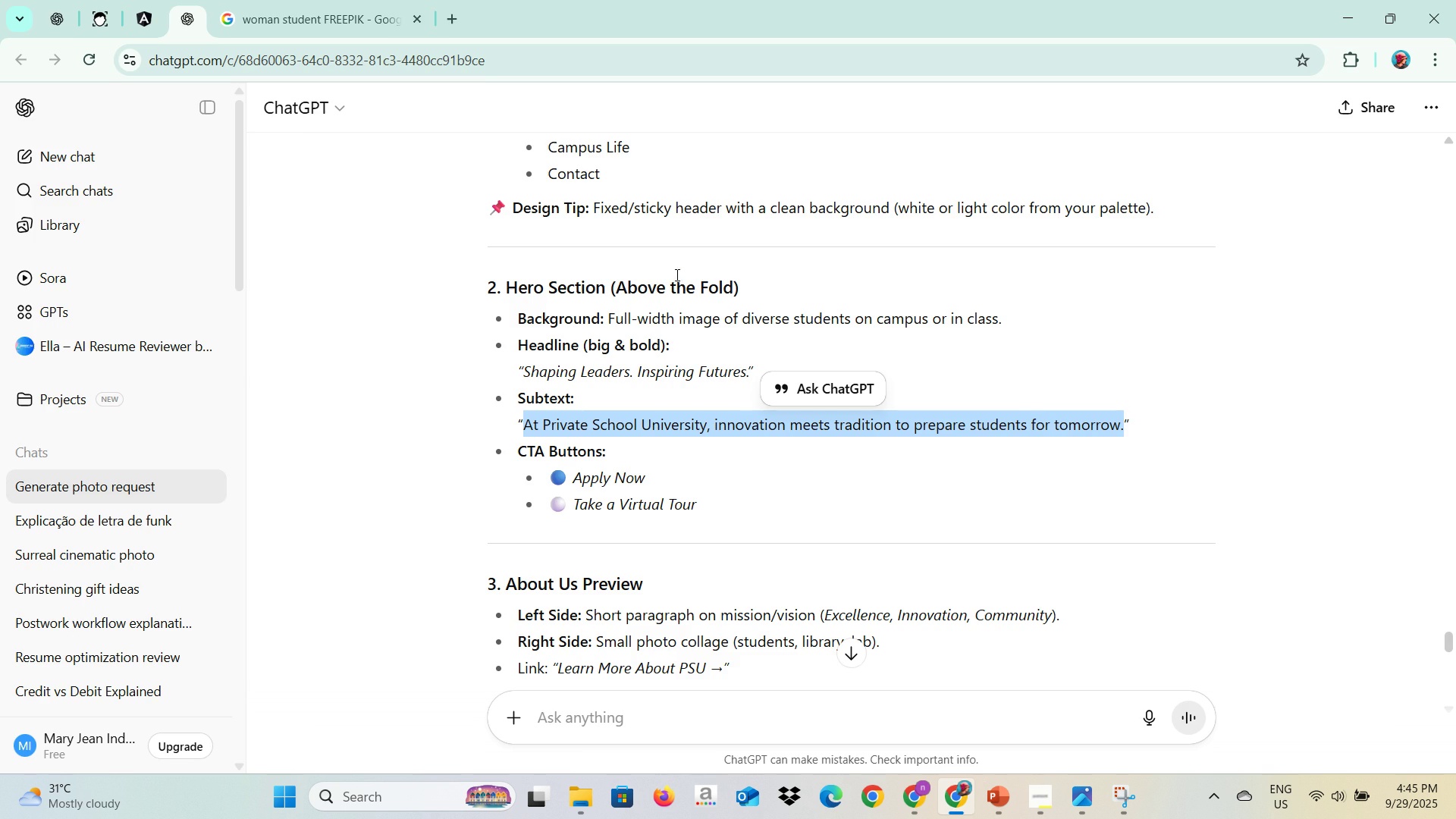 
key(Alt+AltLeft)
 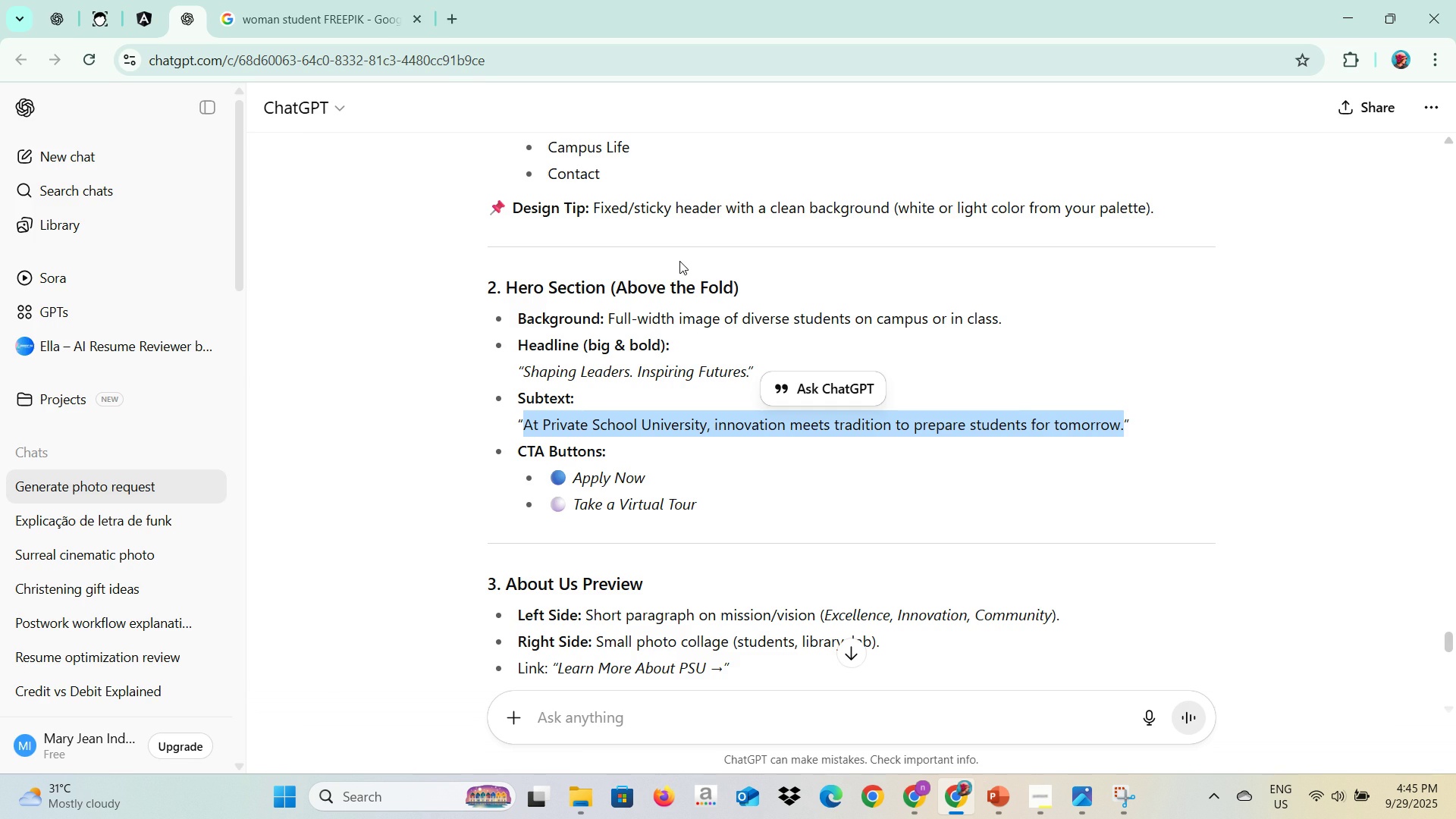 
key(Alt+Tab)
 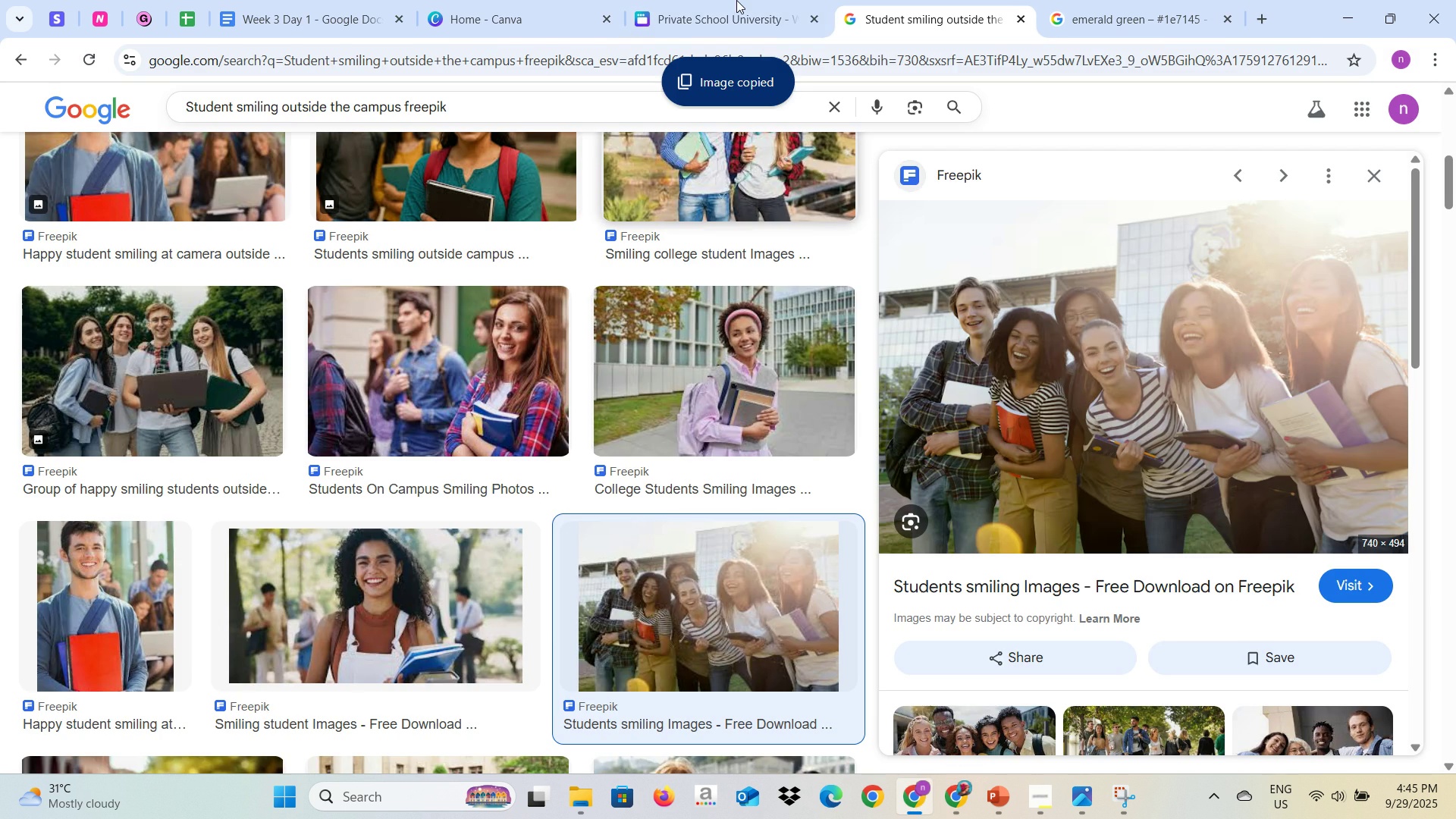 
left_click([736, 0])
 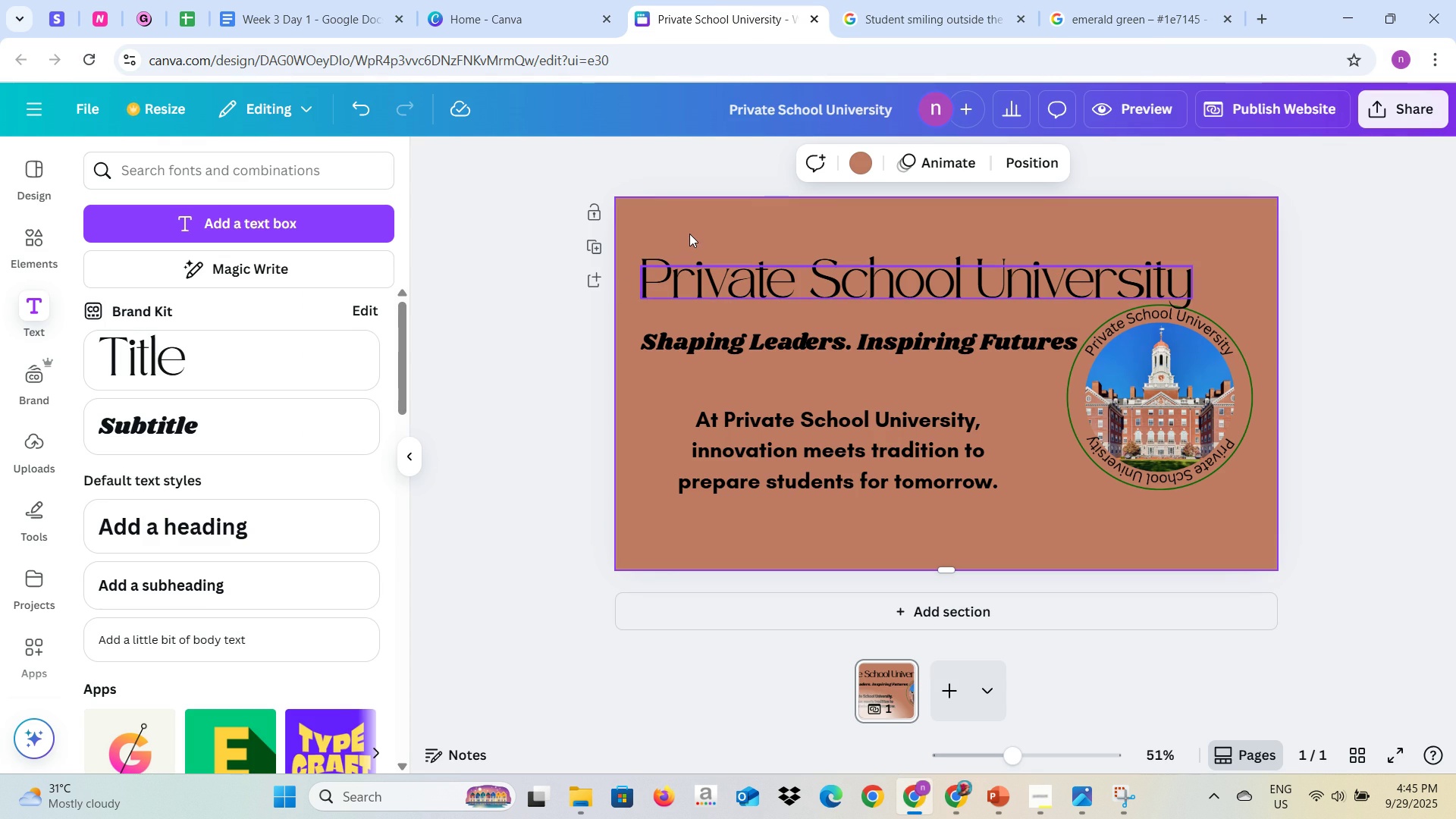 
left_click([689, 234])
 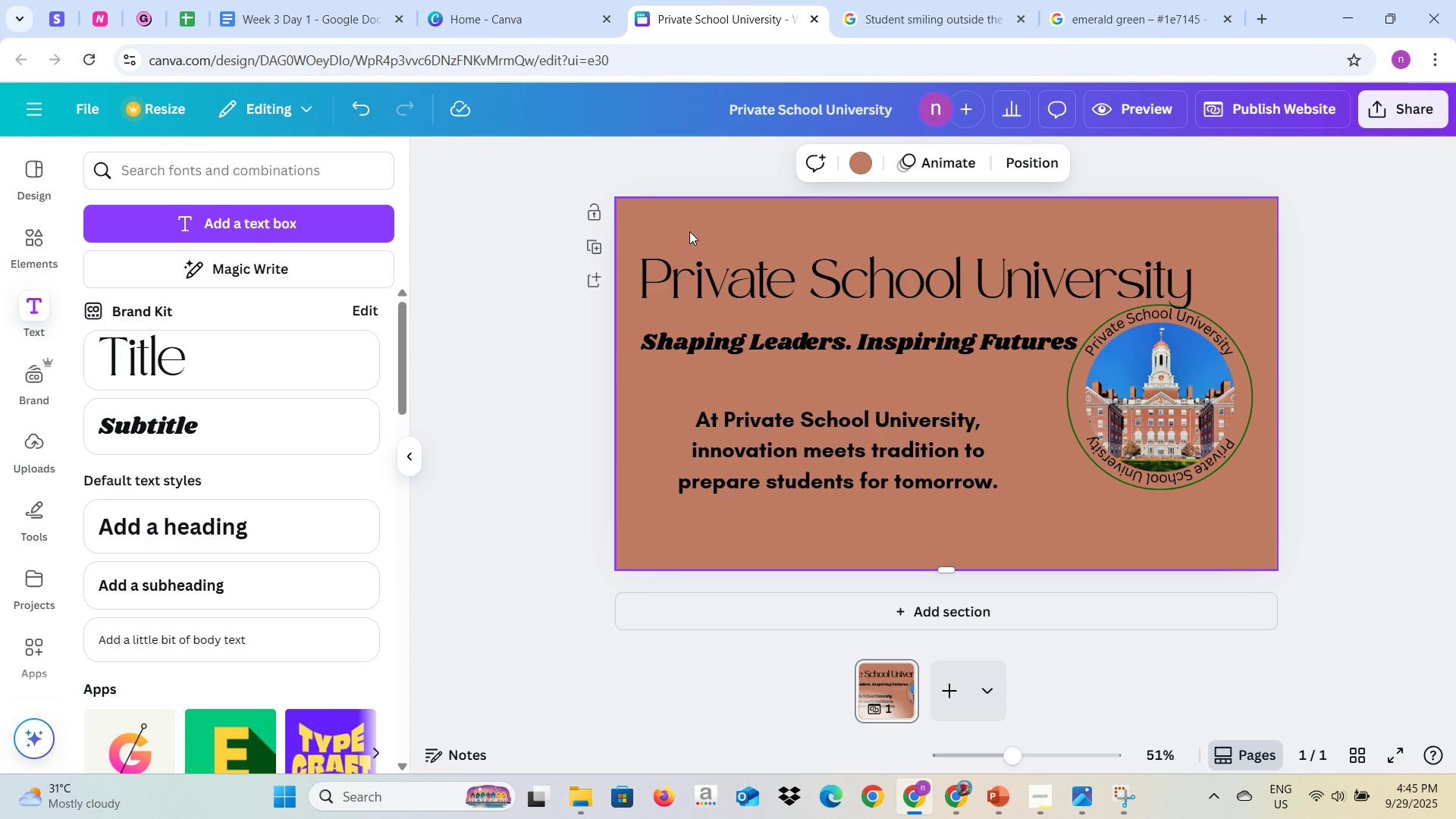 
key(Control+V)
 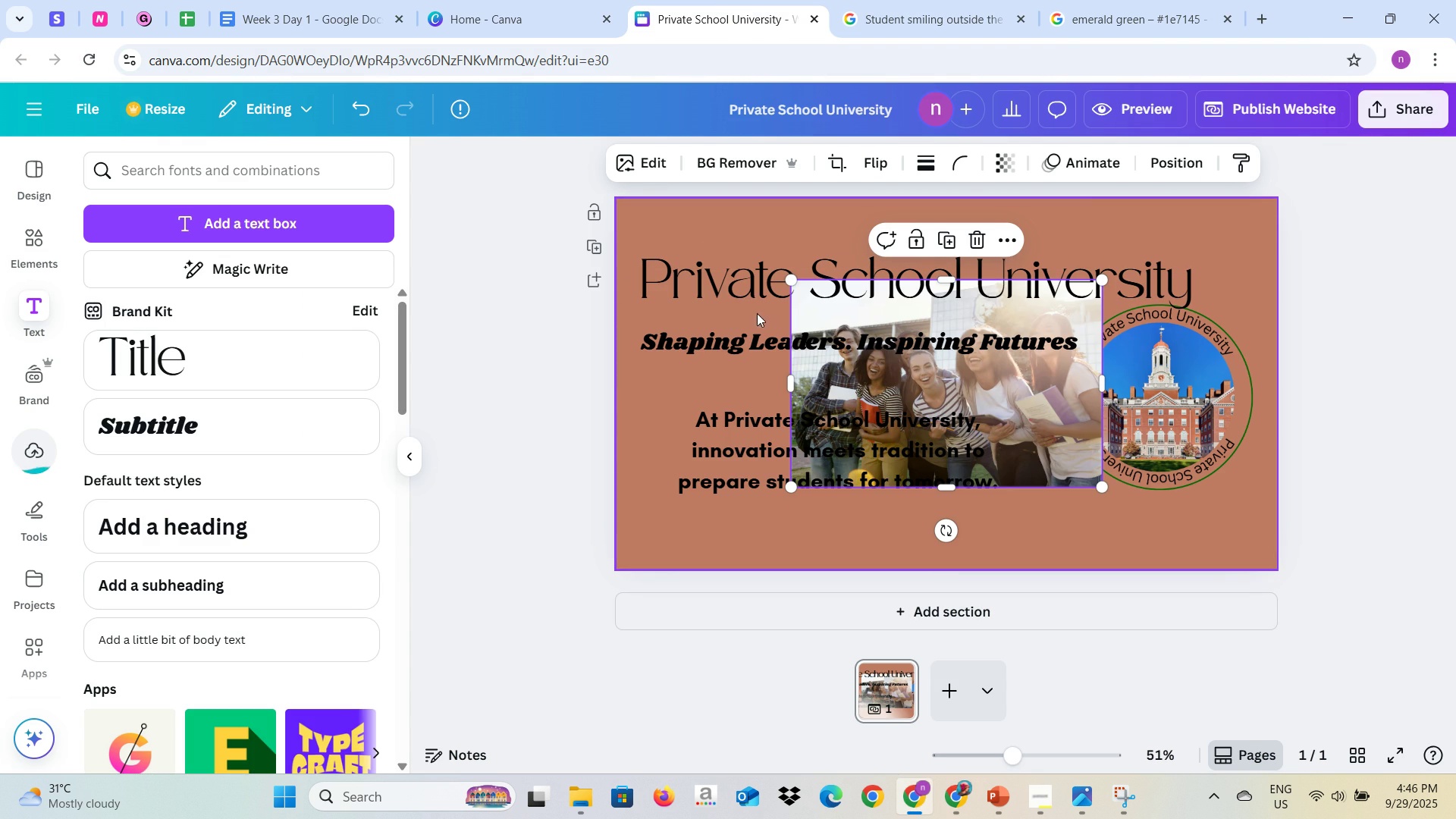 
wait(5.18)
 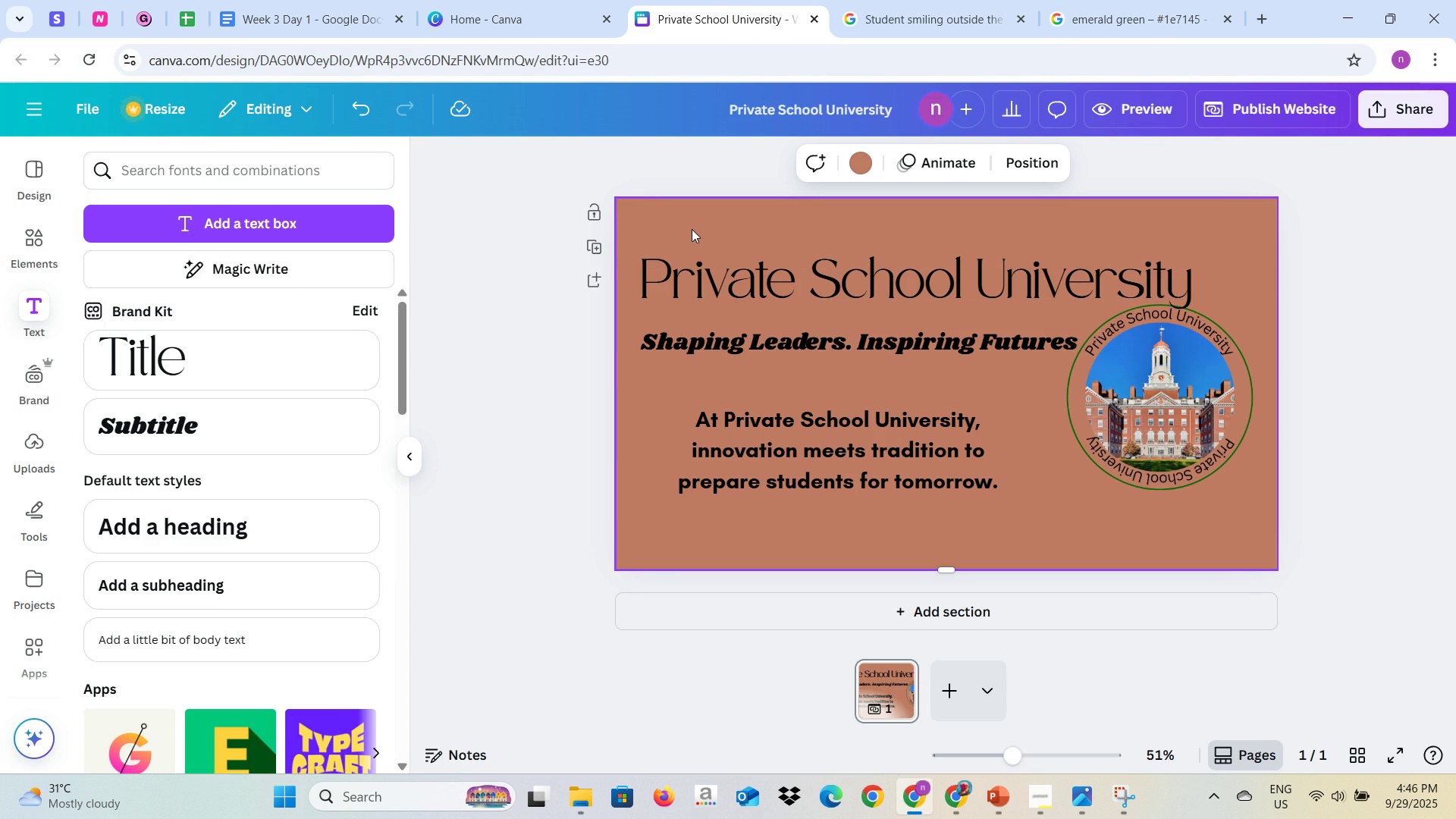 
right_click([833, 311])
 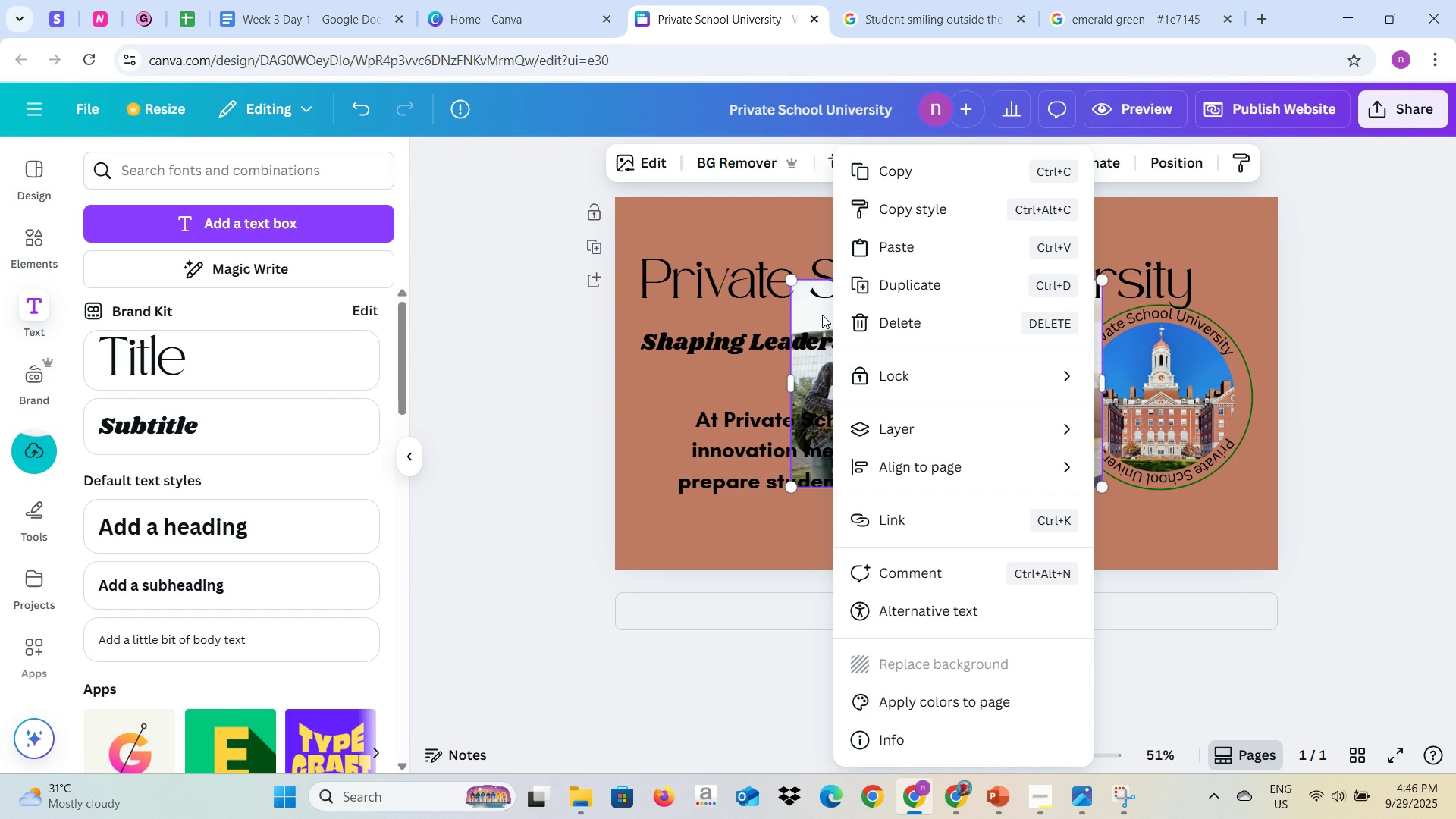 
wait(13.99)
 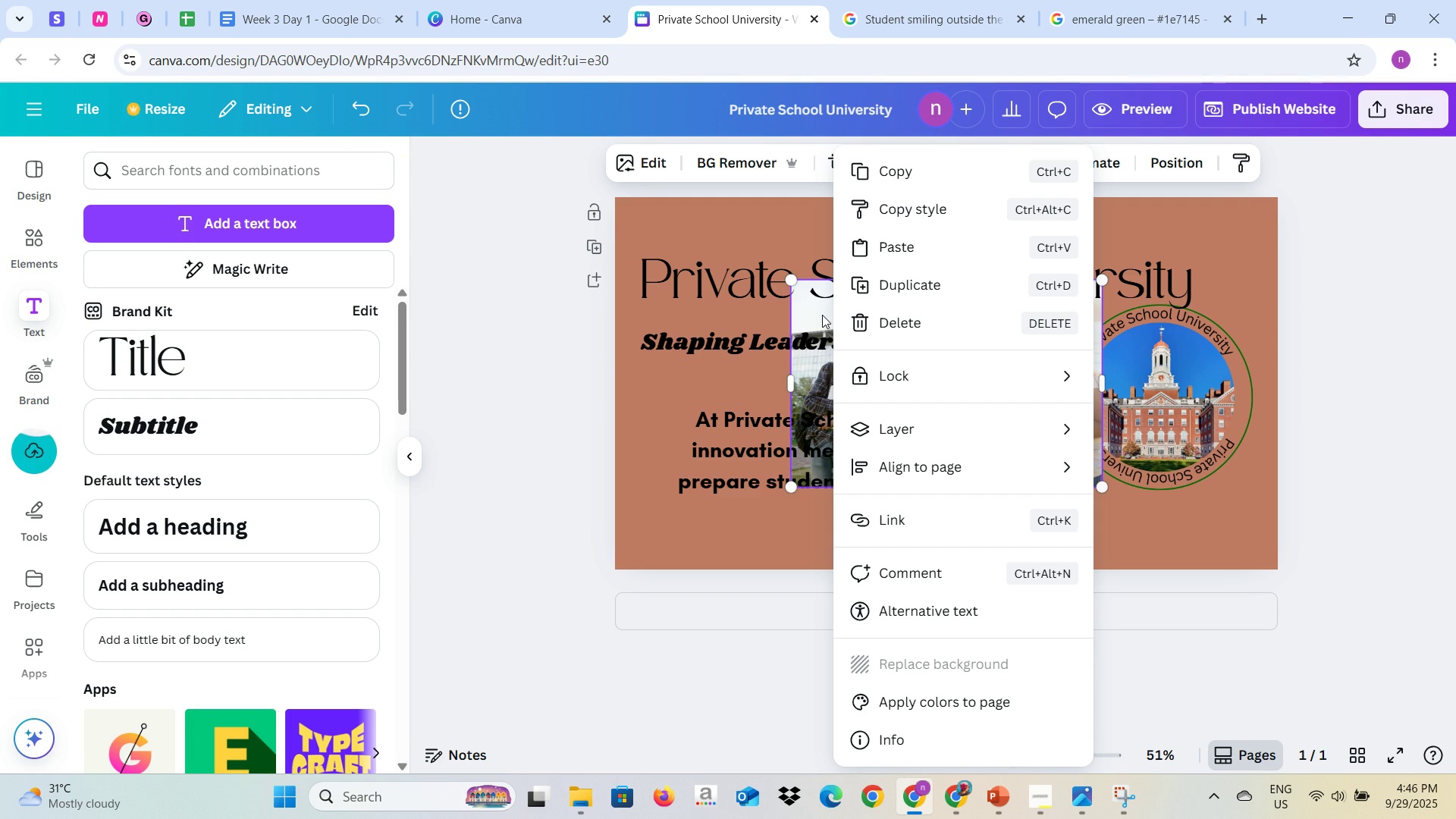 
left_click([899, 665])
 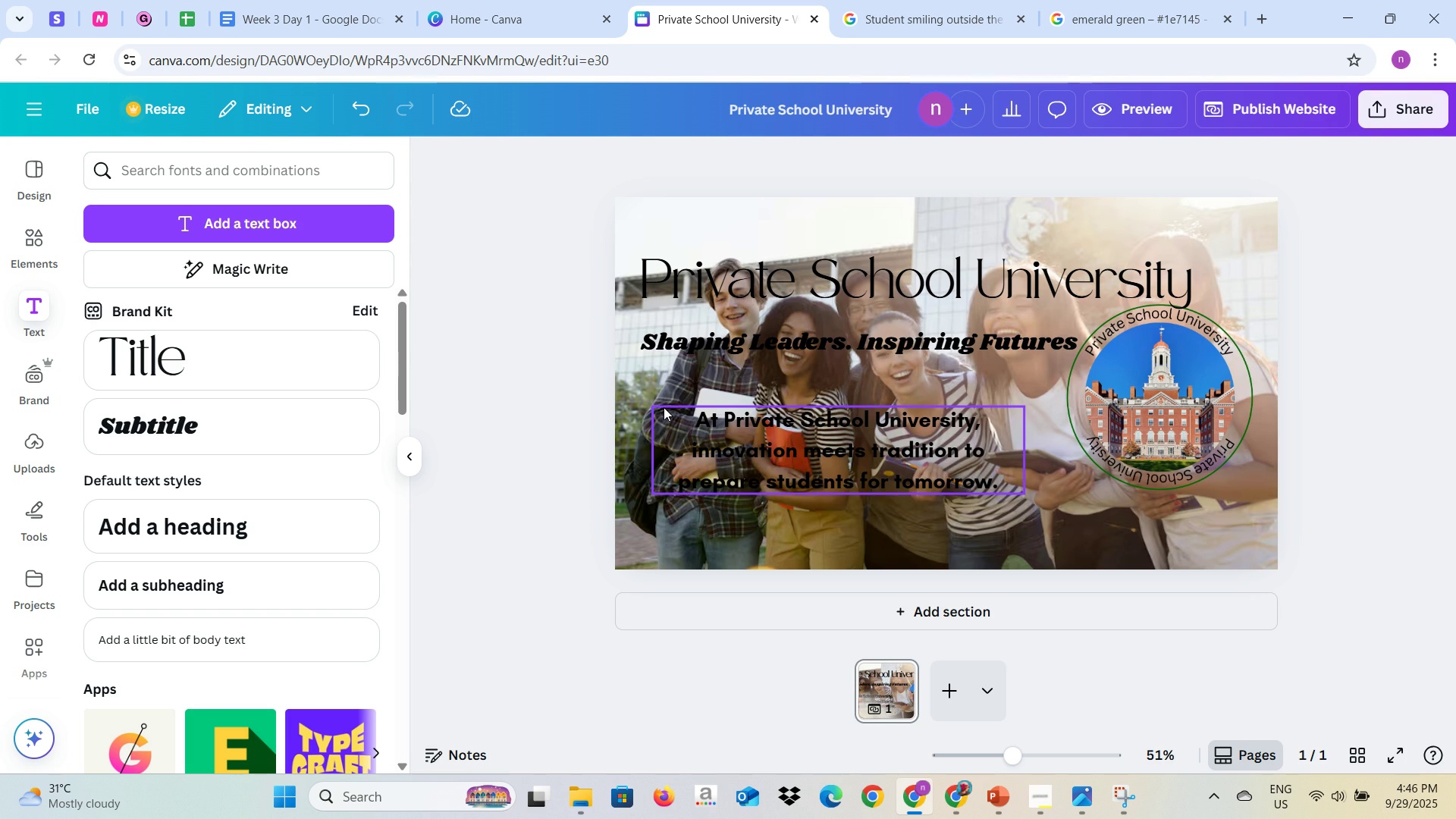 
key(Control+Z)
 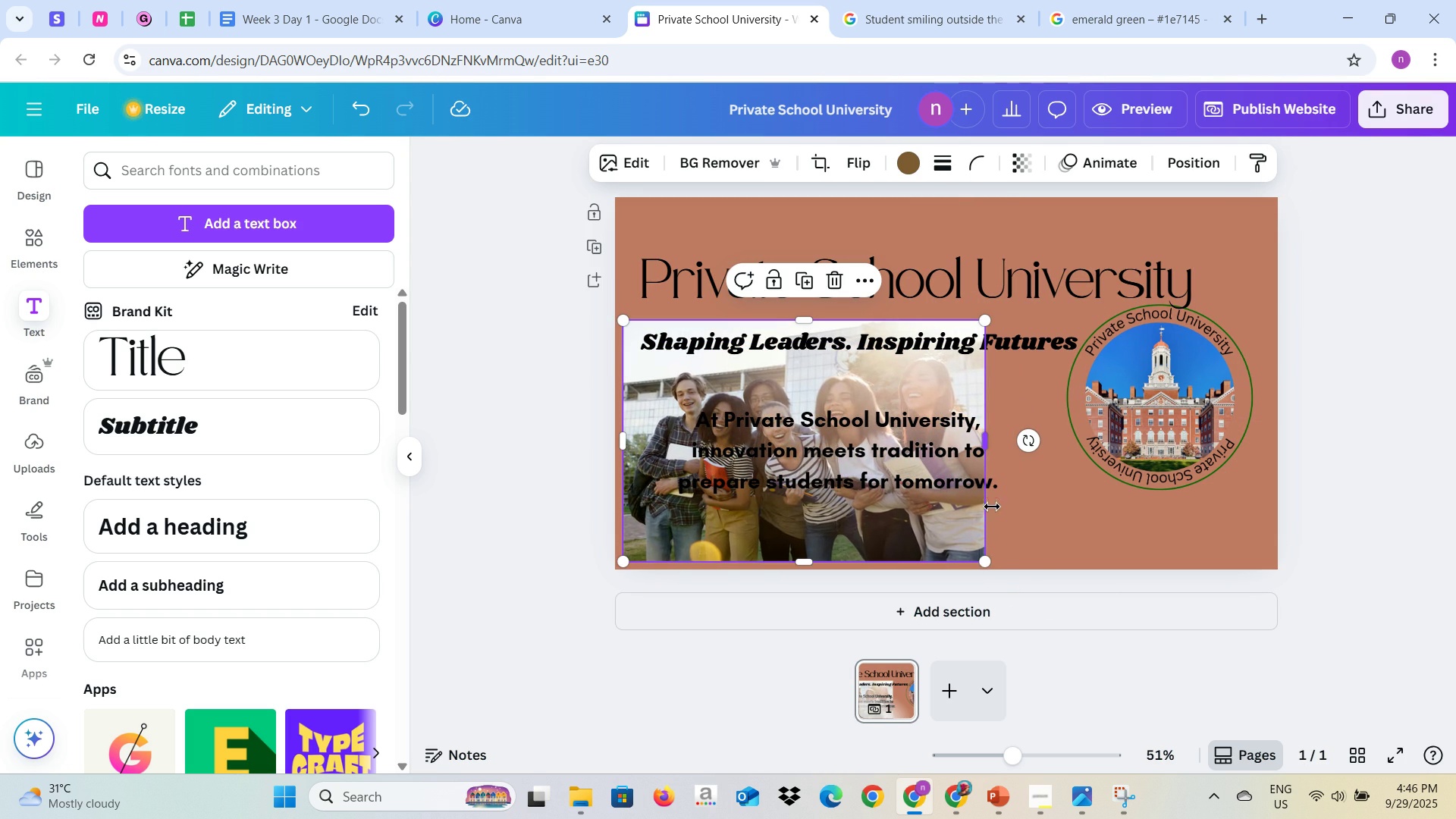 
wait(15.39)
 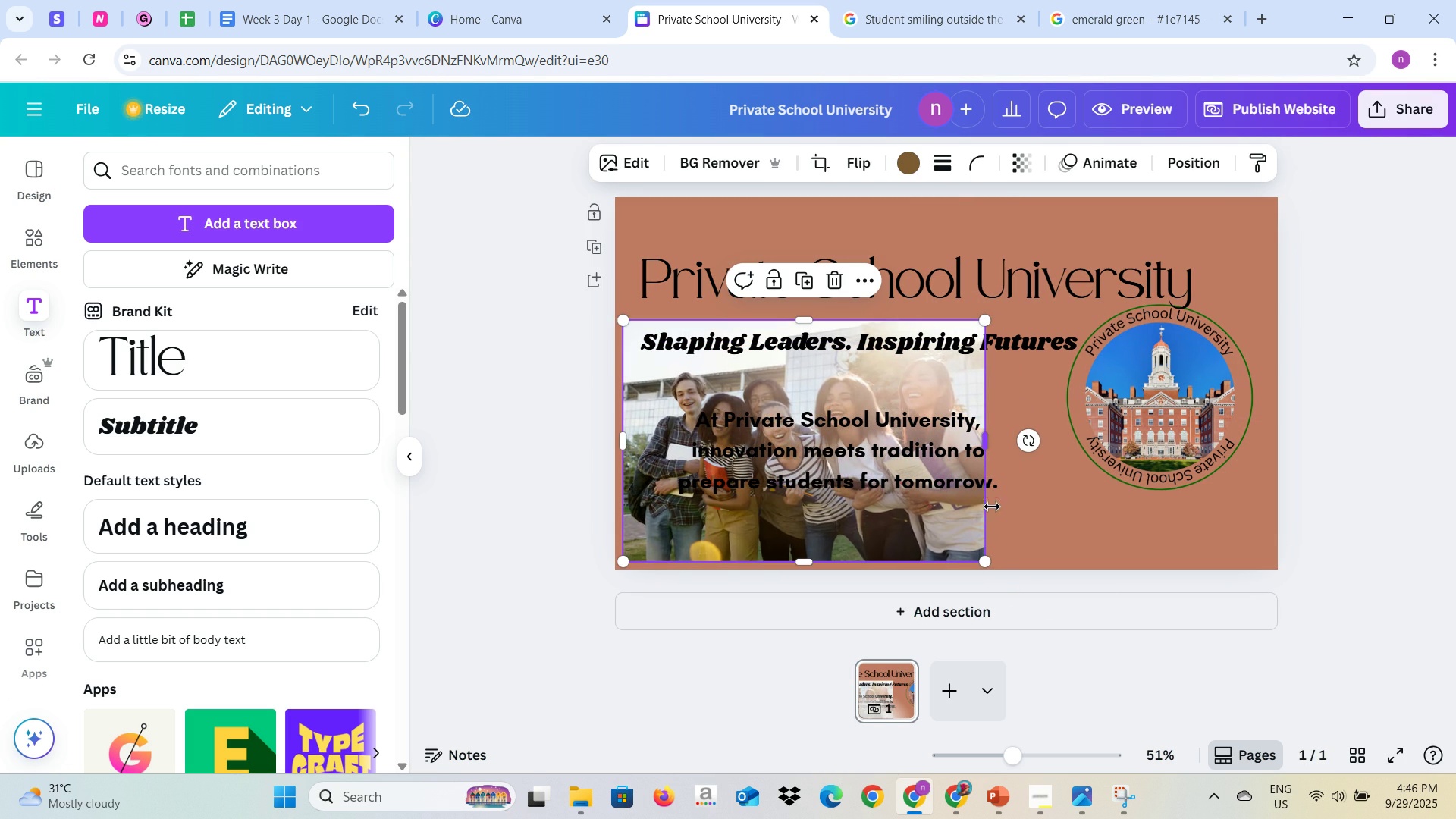 
double_click([938, 463])
 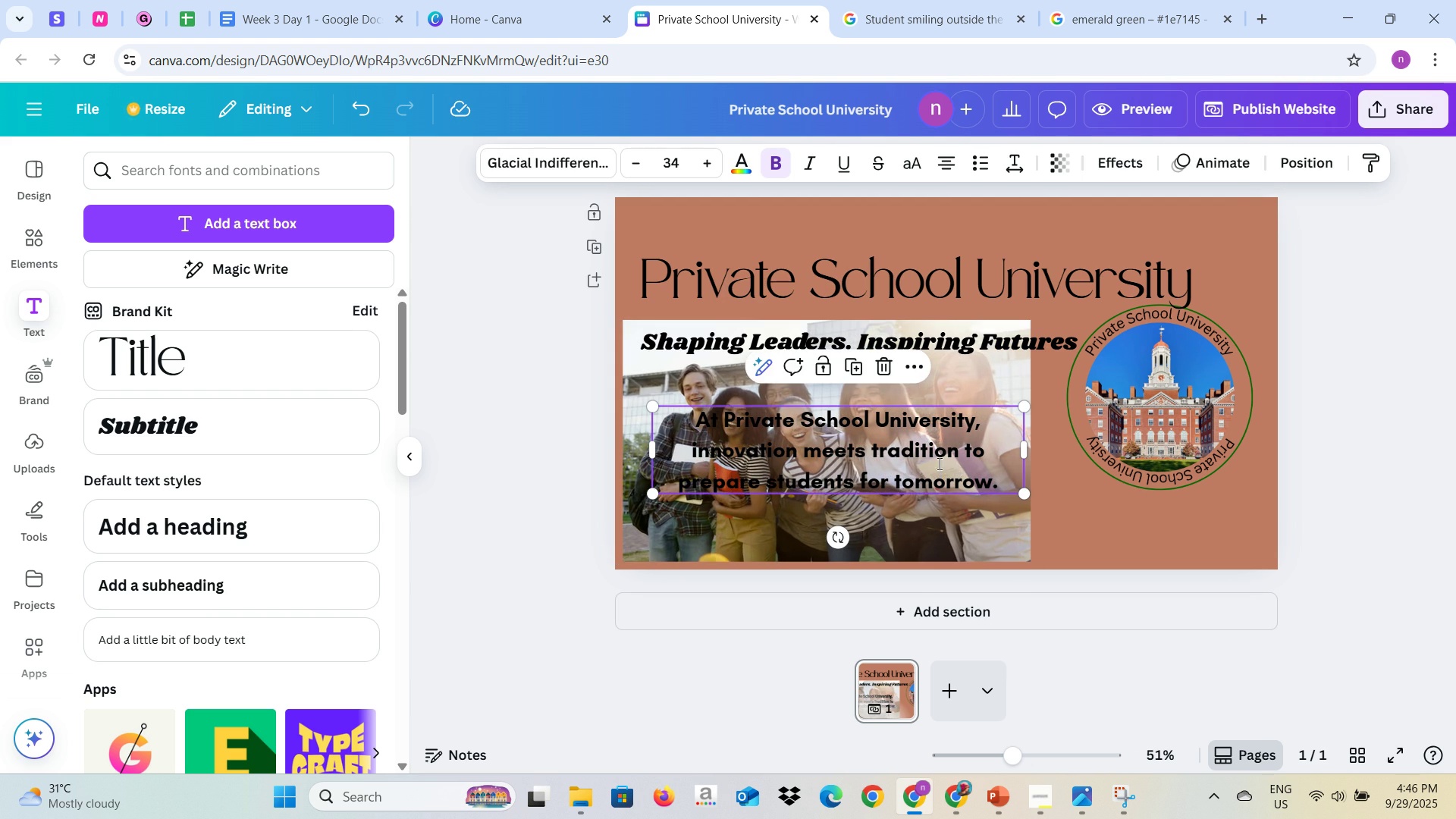 
triple_click([938, 463])
 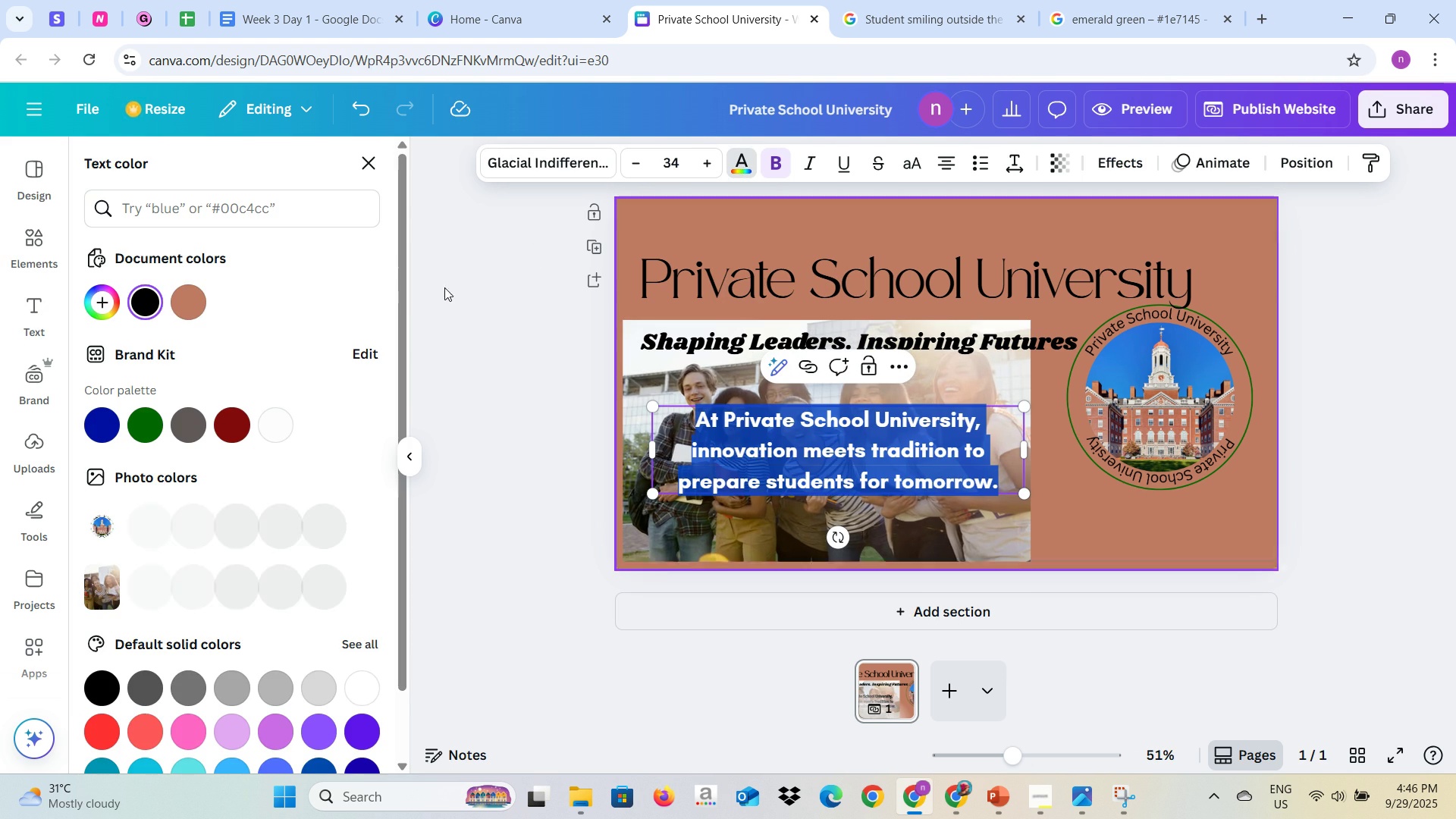 
left_click([190, 306])
 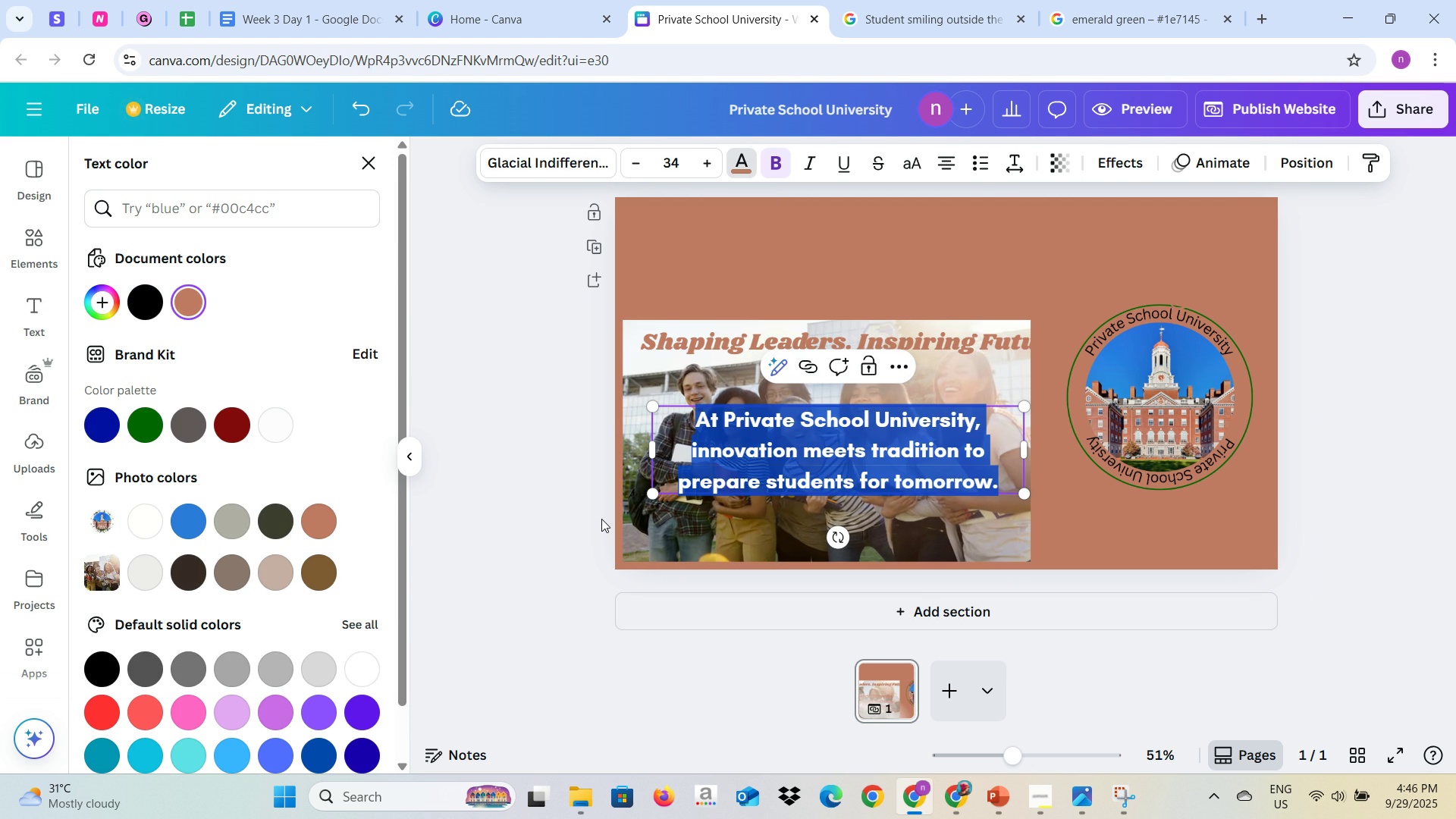 
wait(9.05)
 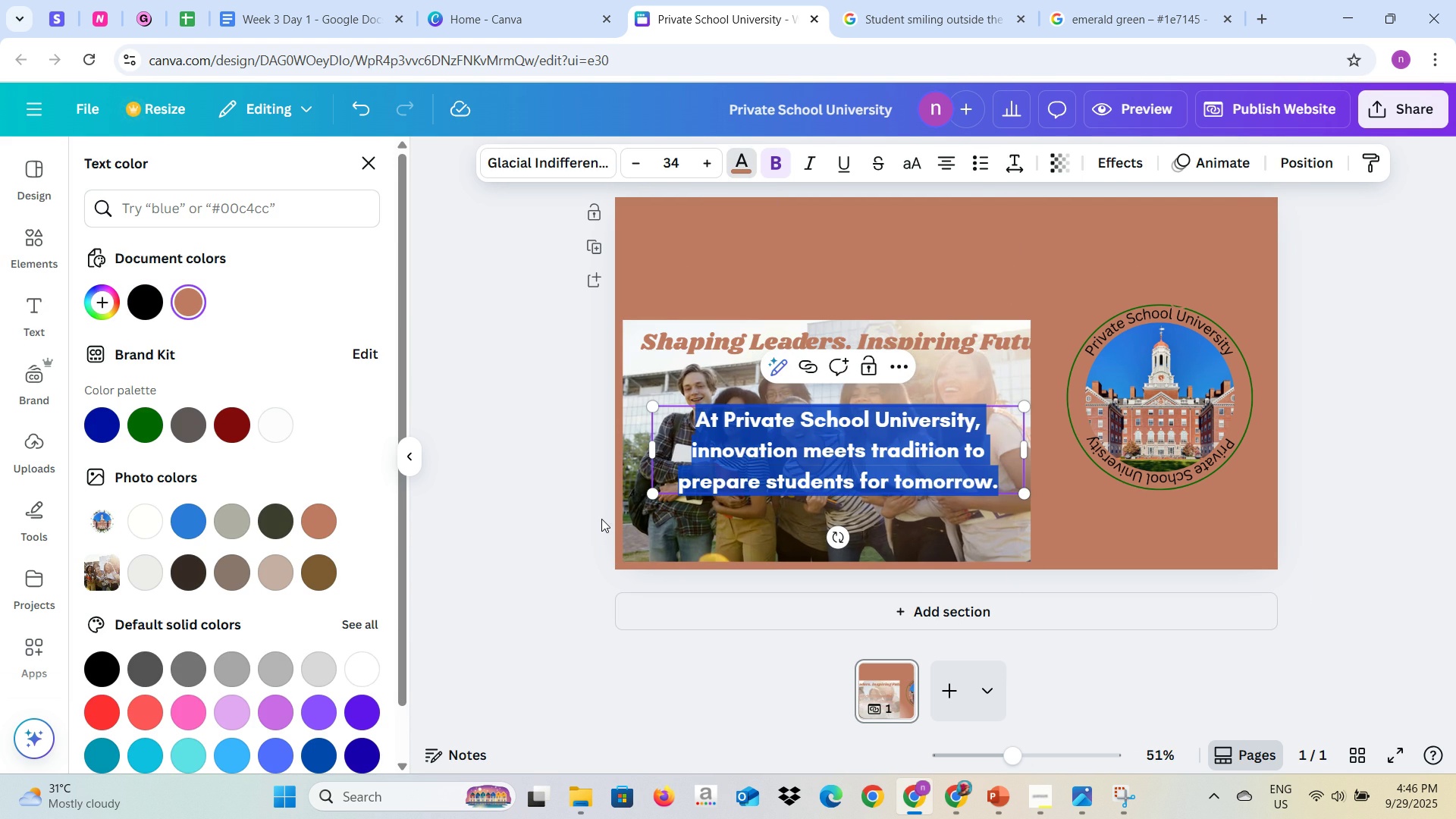 
left_click([570, 157])
 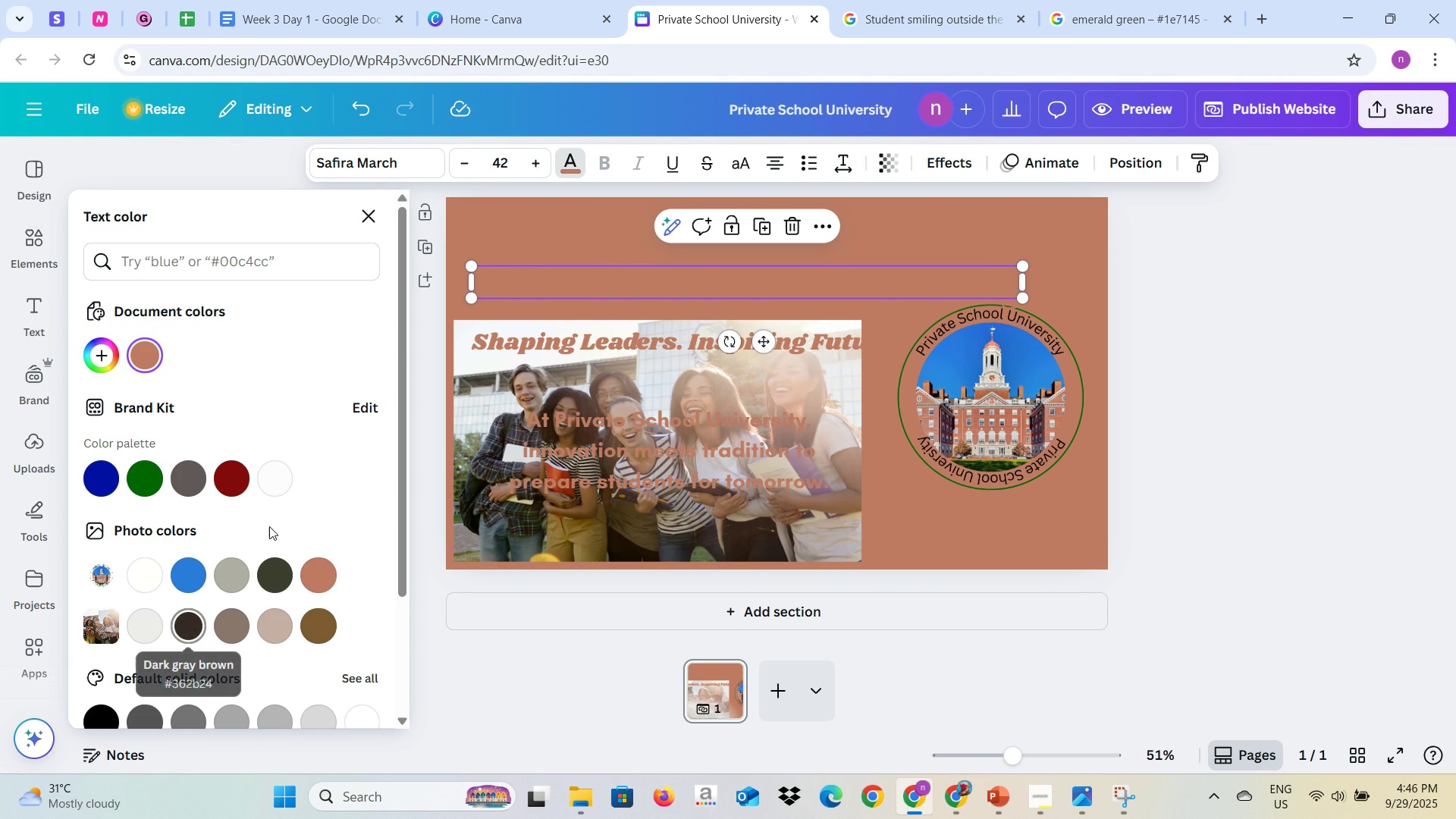 
left_click([281, 481])
 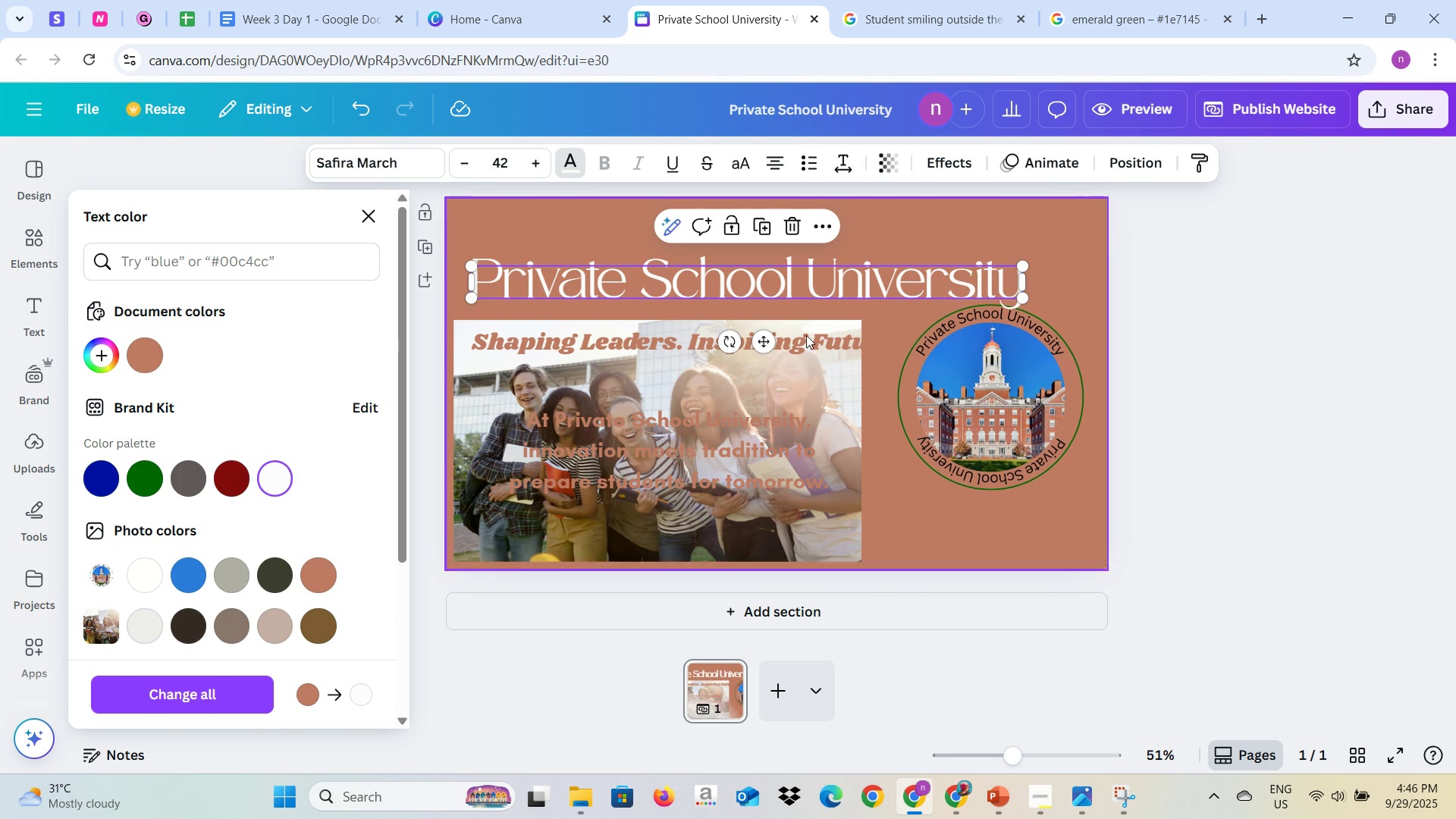 
left_click([877, 347])
 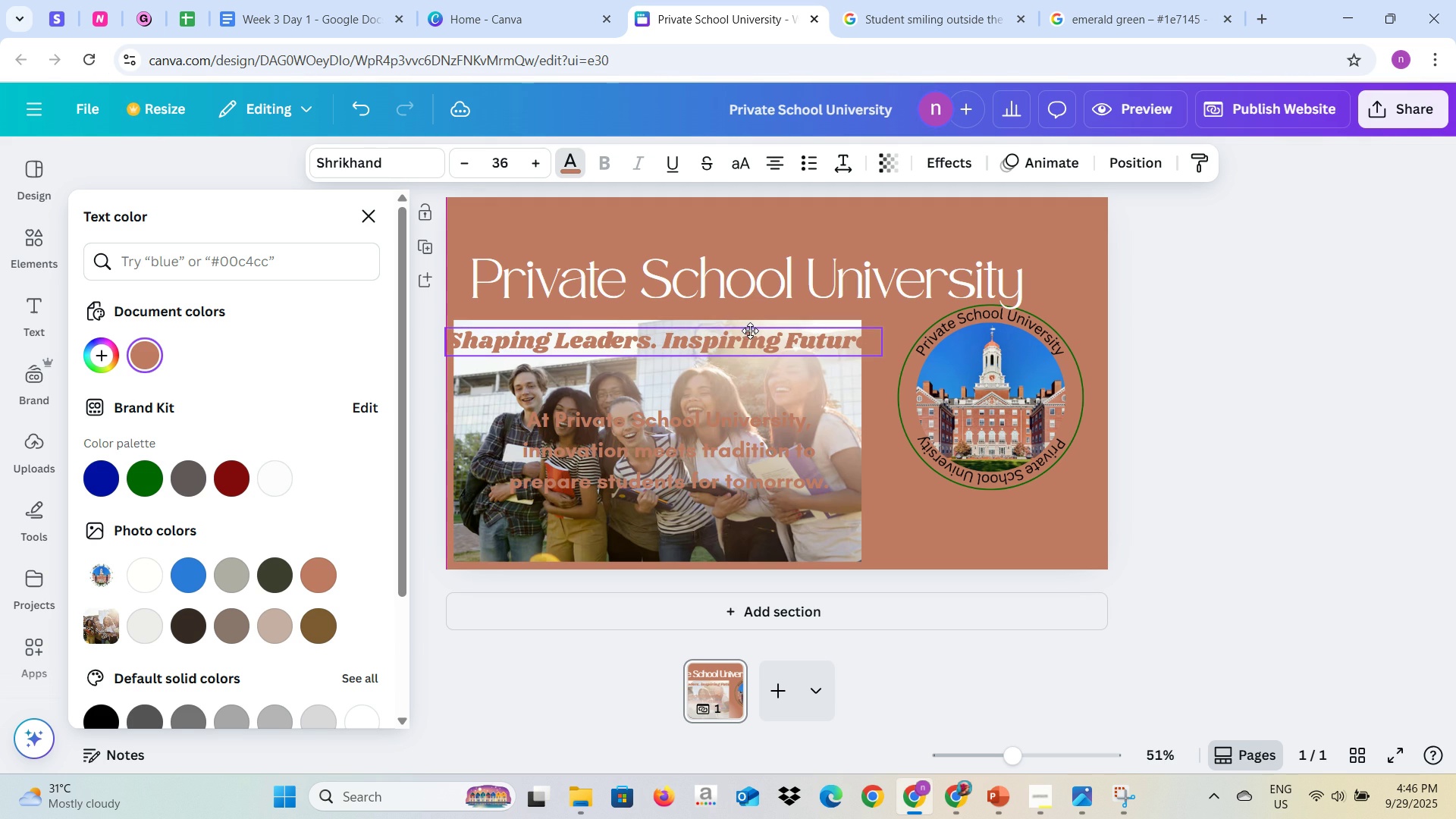 
left_click([851, 410])
 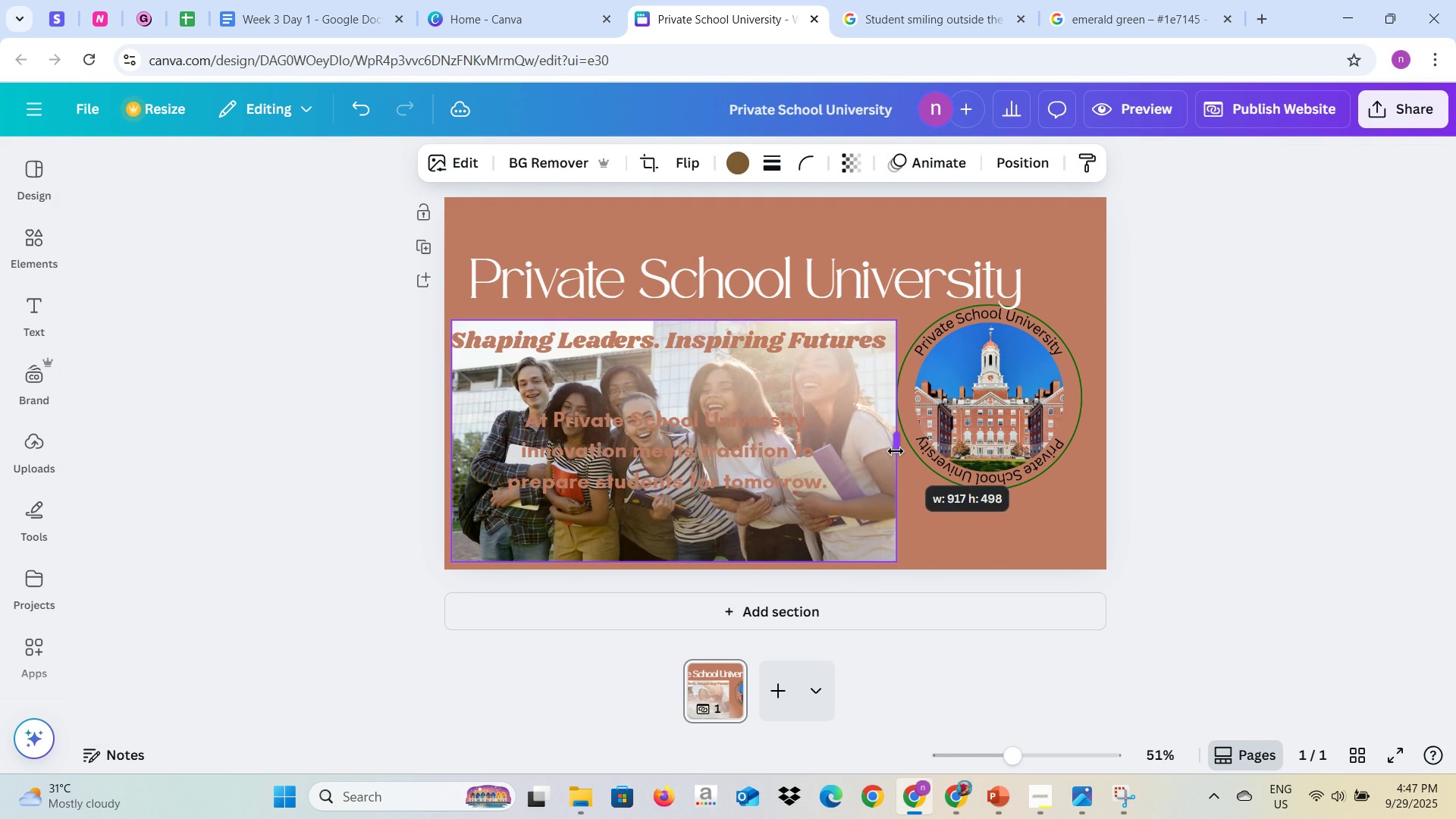 
wait(5.35)
 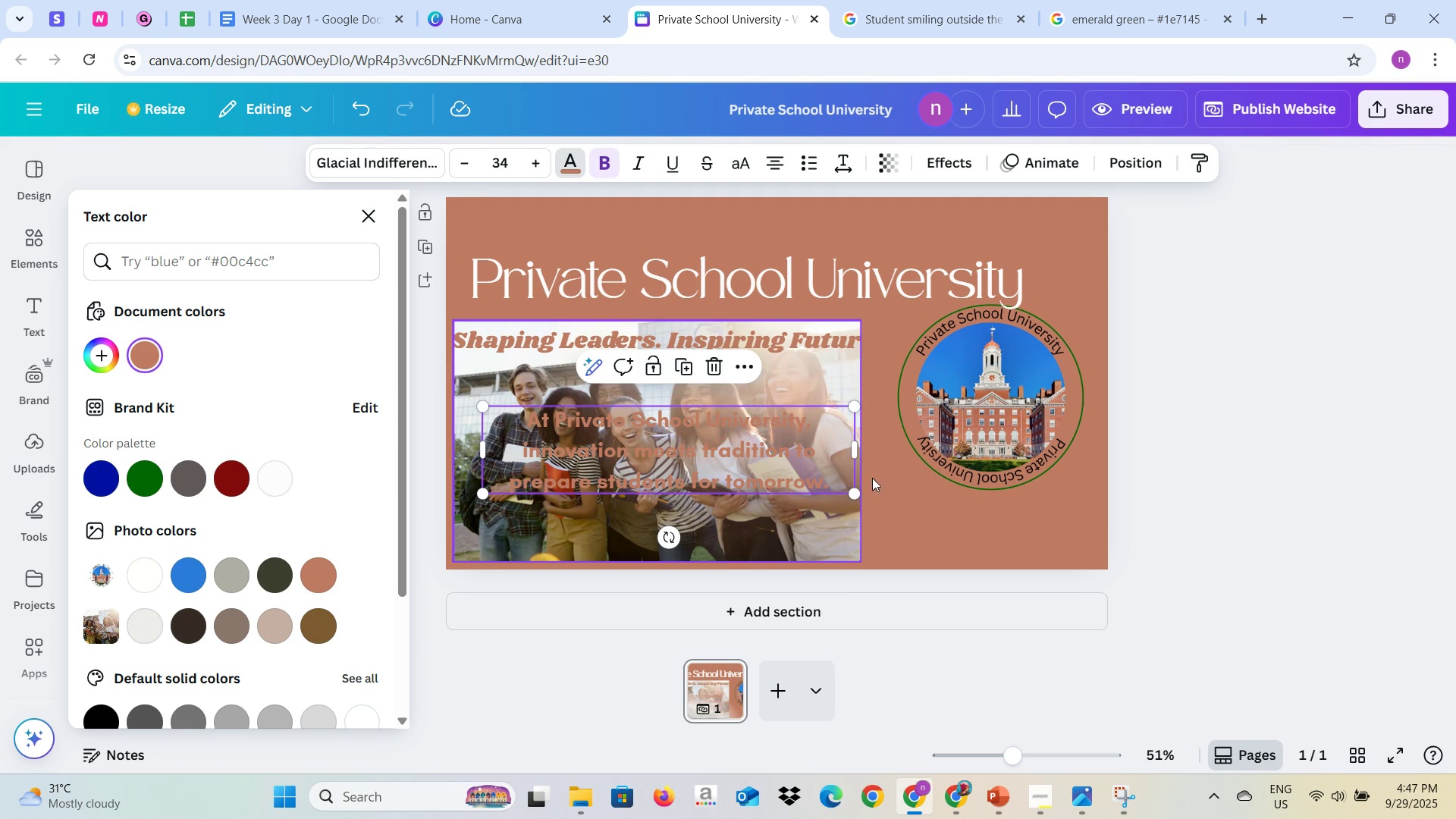 
left_click([804, 346])
 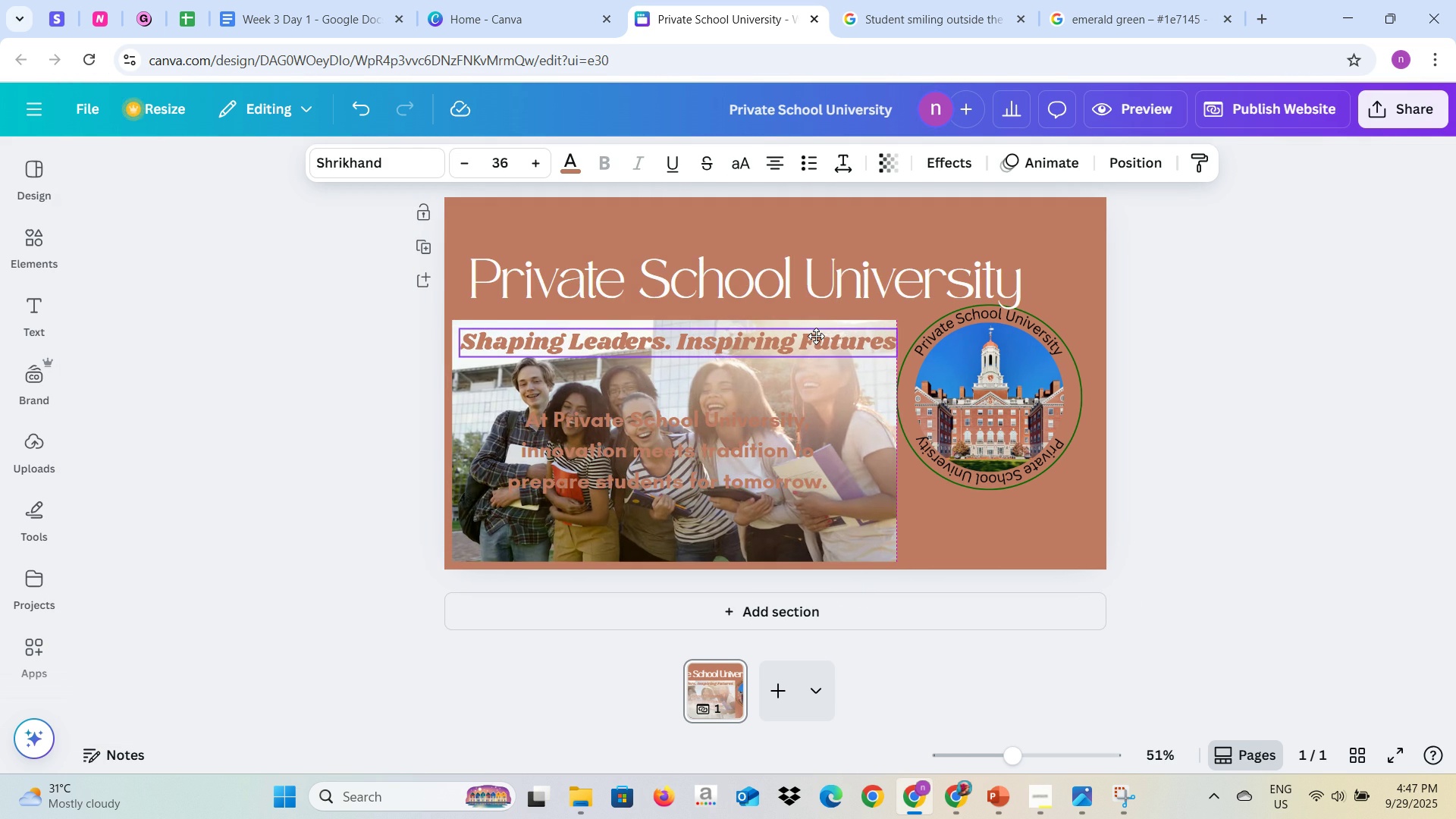 
left_click([761, 444])
 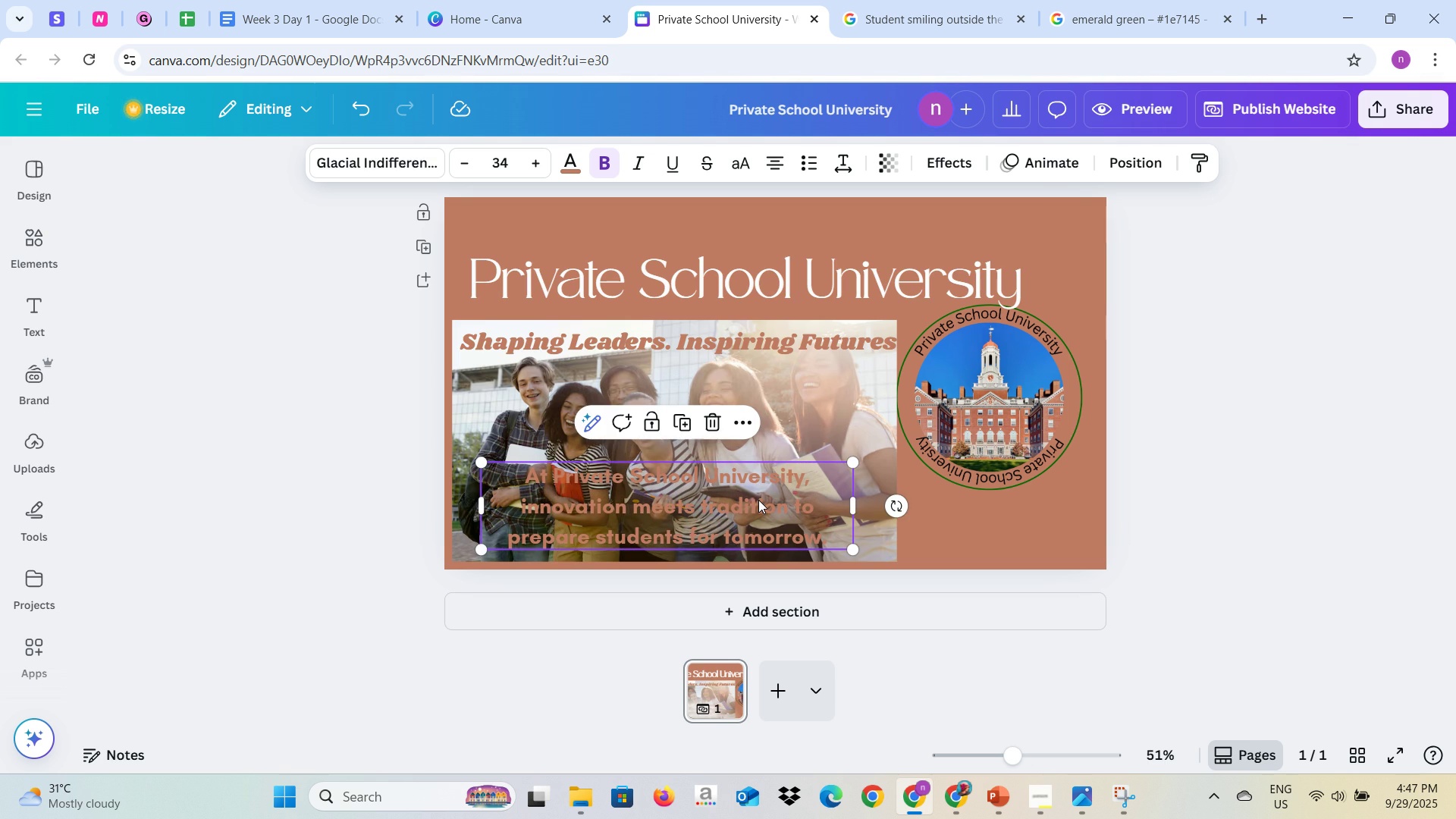 
left_click([1171, 556])
 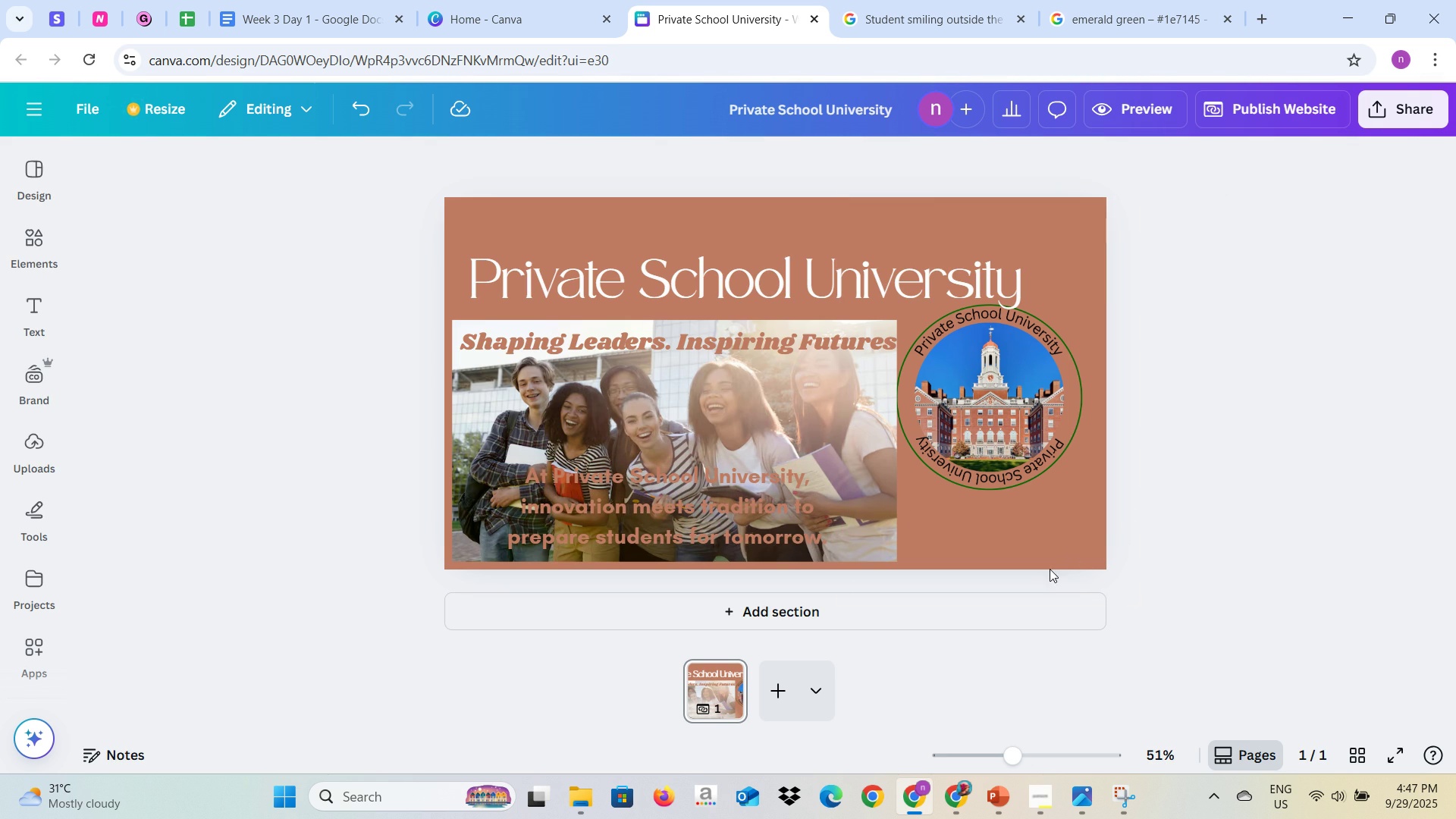 
left_click([1012, 601])
 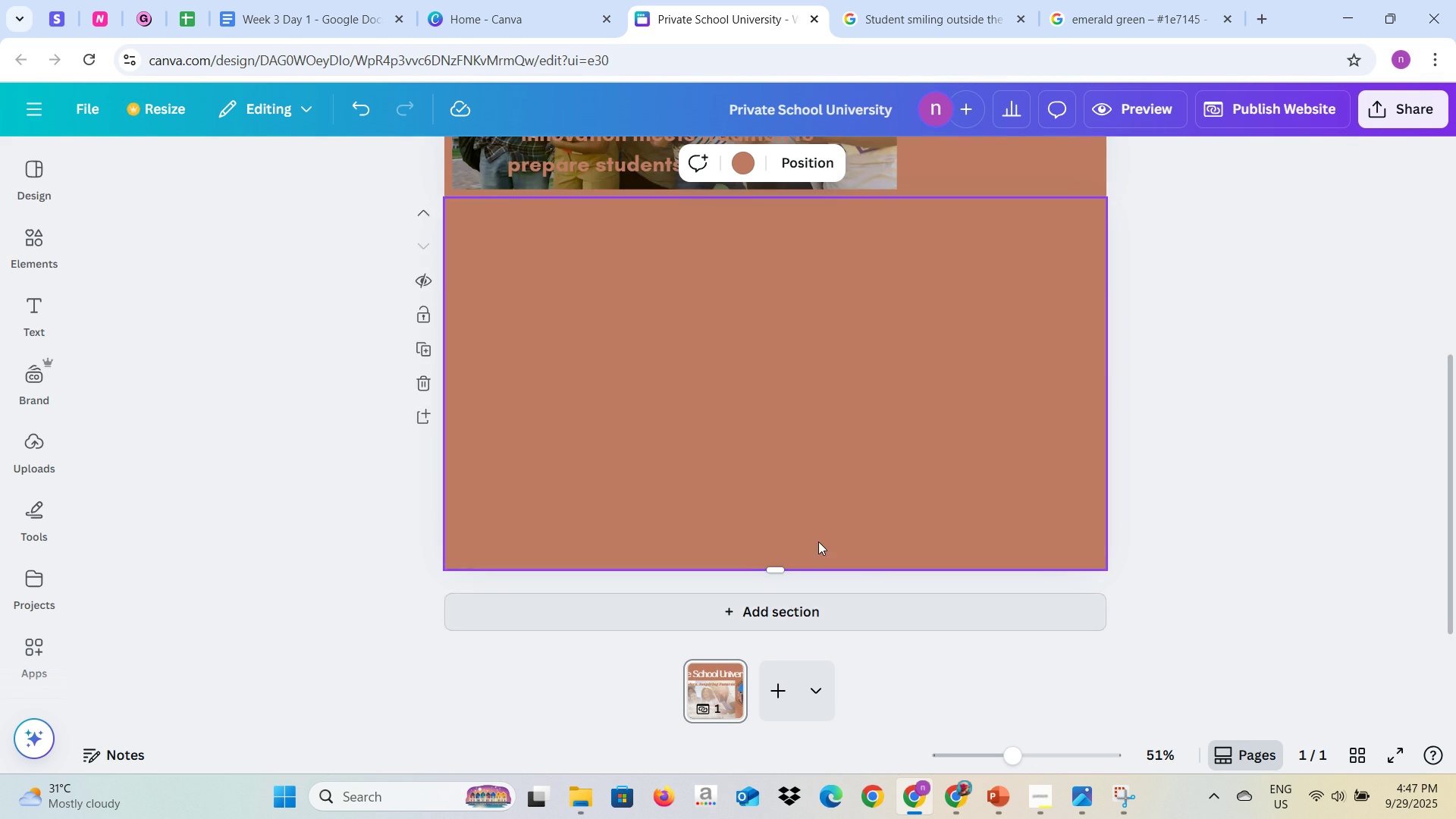 
scroll: coordinate [827, 541], scroll_direction: up, amount: 2.0
 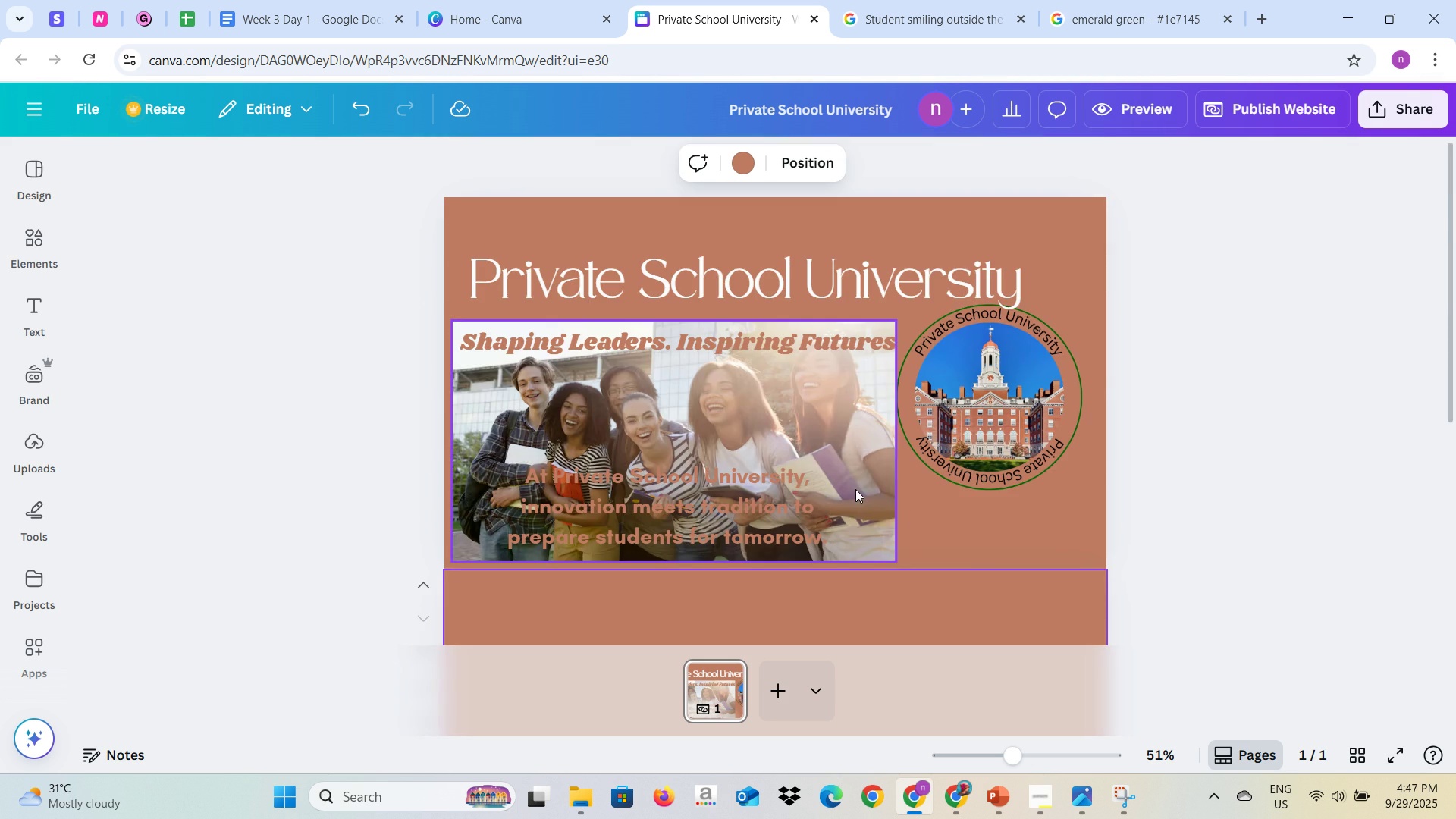 
scroll: coordinate [854, 491], scroll_direction: down, amount: 1.0
 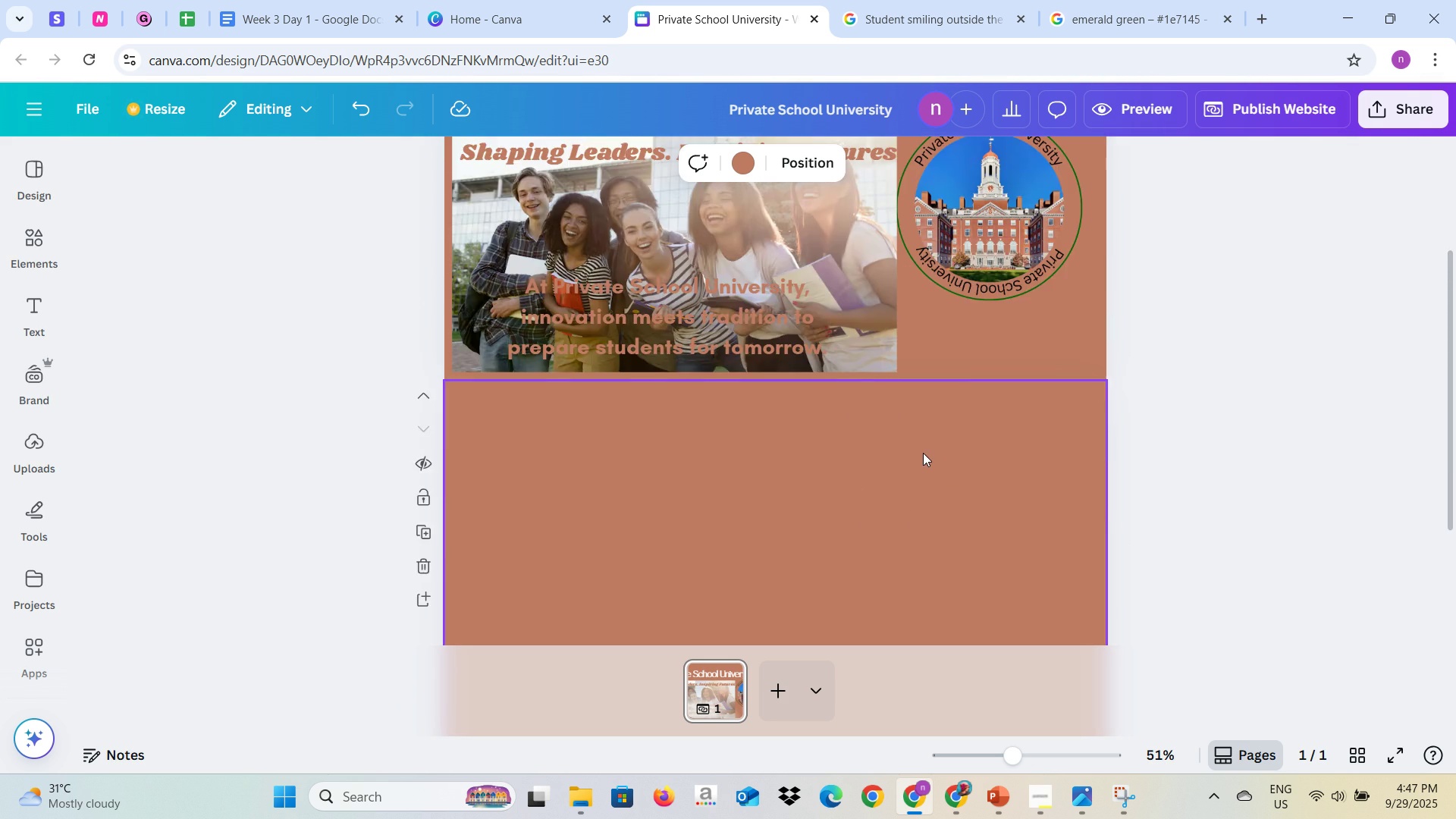 
scroll: coordinate [927, 459], scroll_direction: up, amount: 1.0
 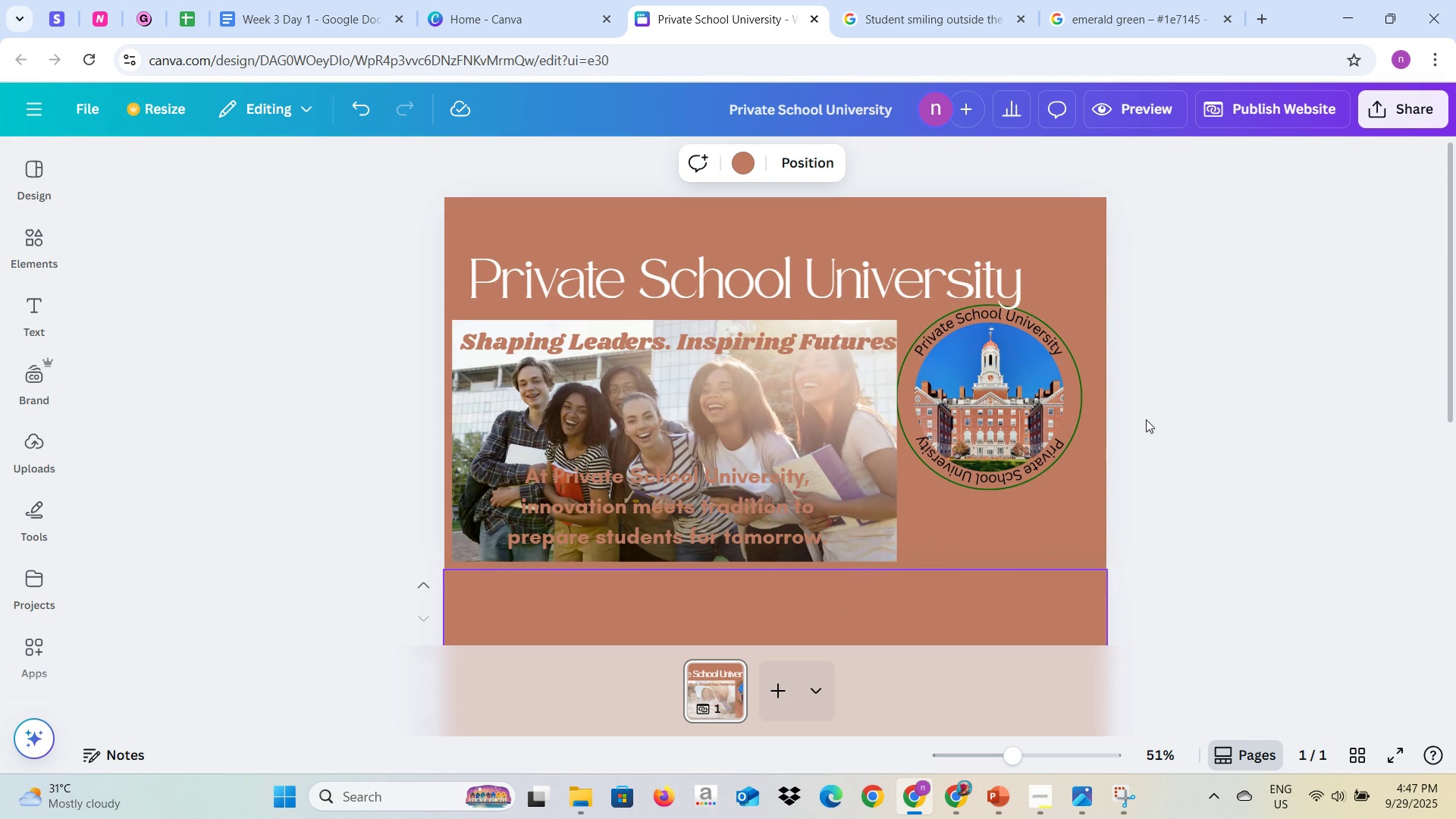 
left_click([1160, 419])
 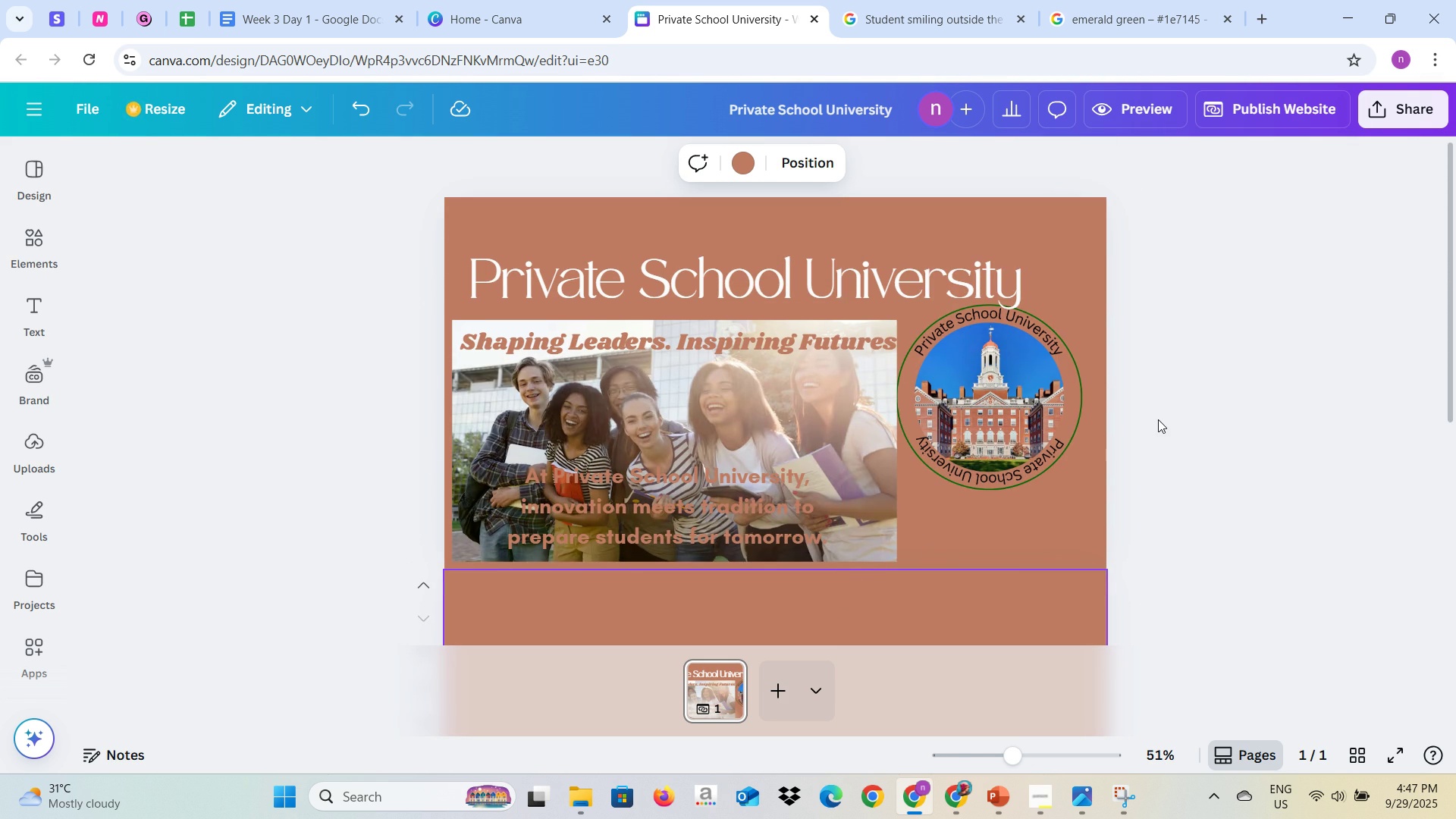 
key(Alt+AltLeft)
 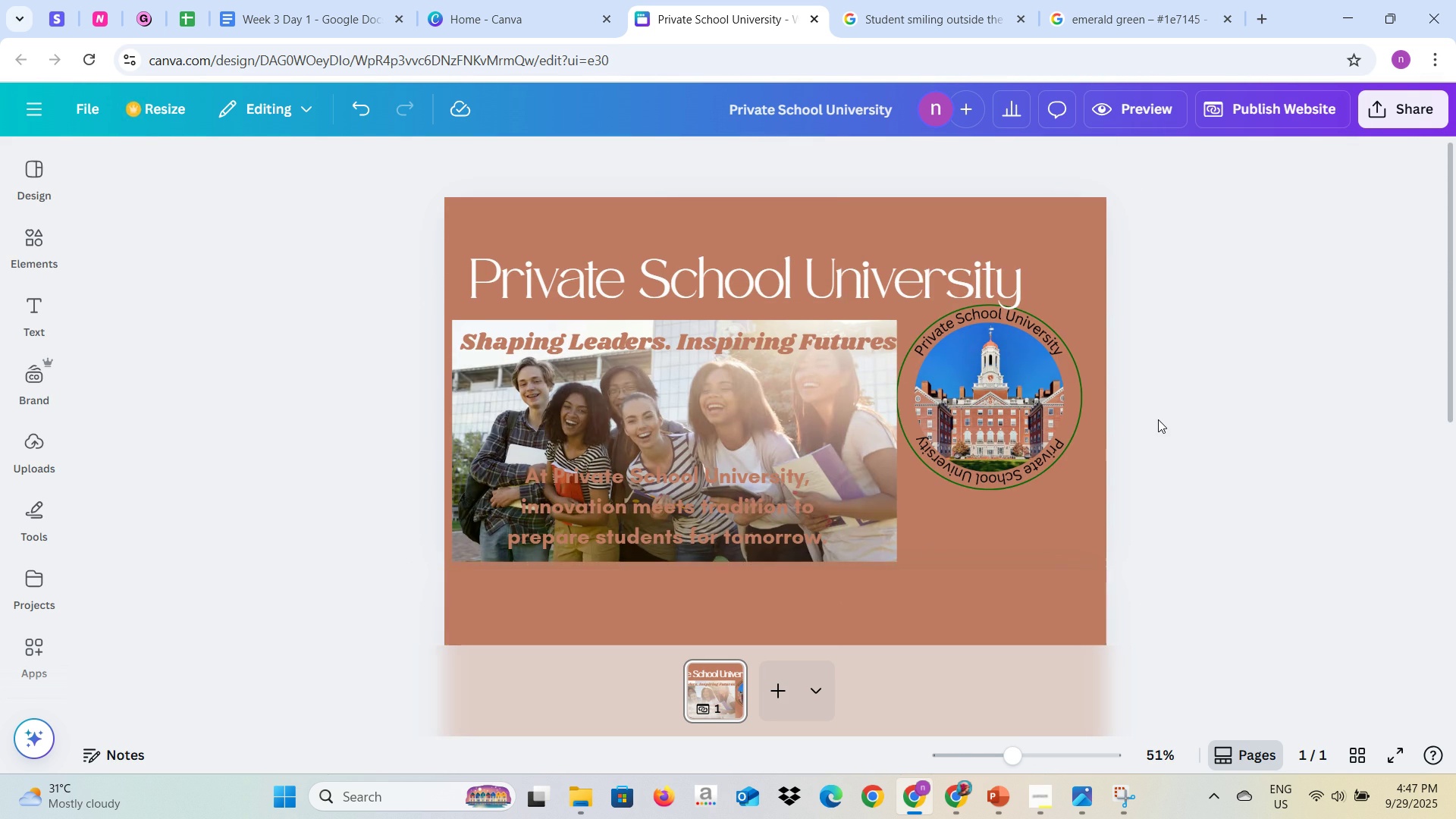 
key(Alt+Tab)
 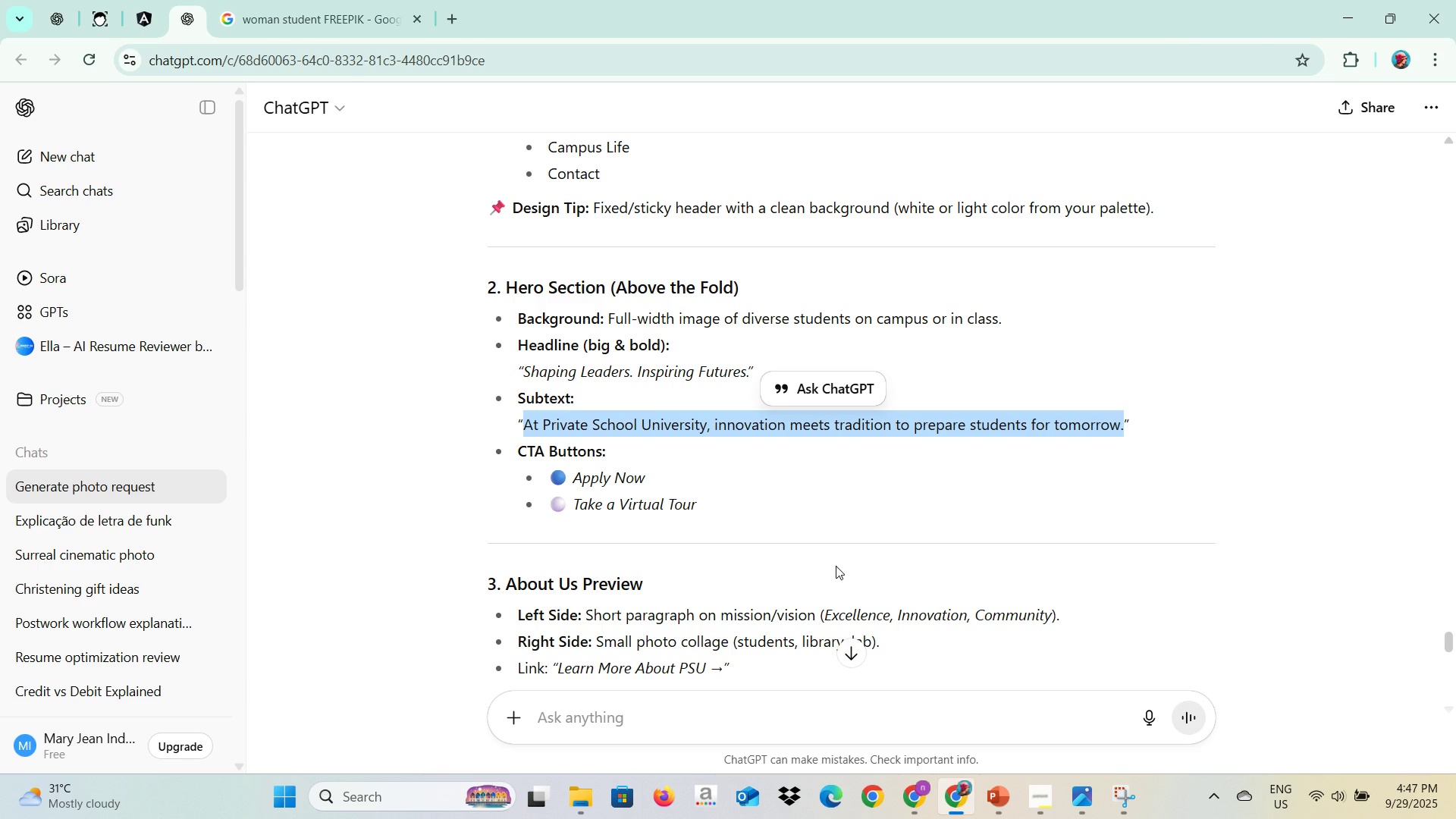 
key(Alt+AltLeft)
 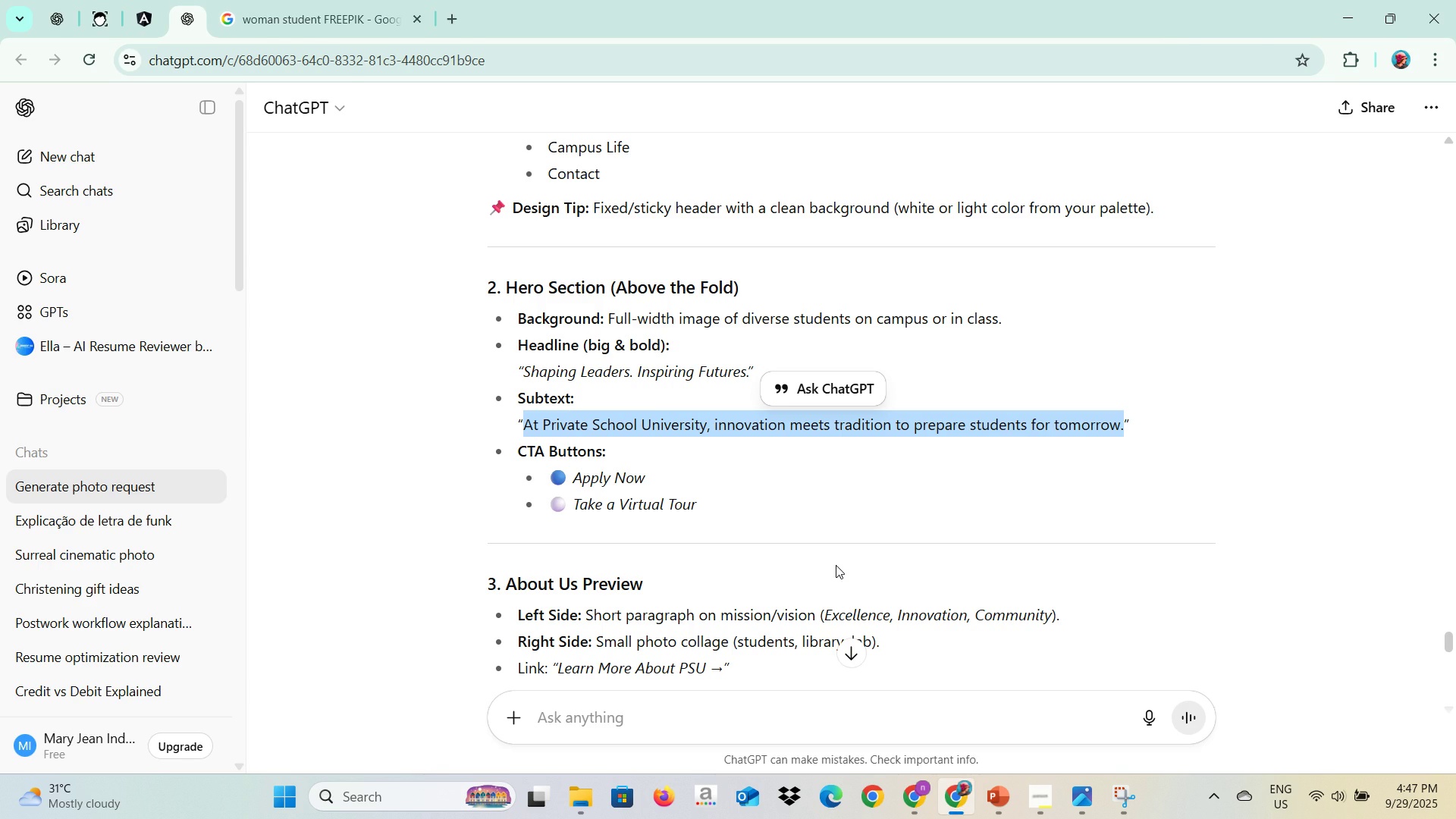 
key(Alt+Tab)
 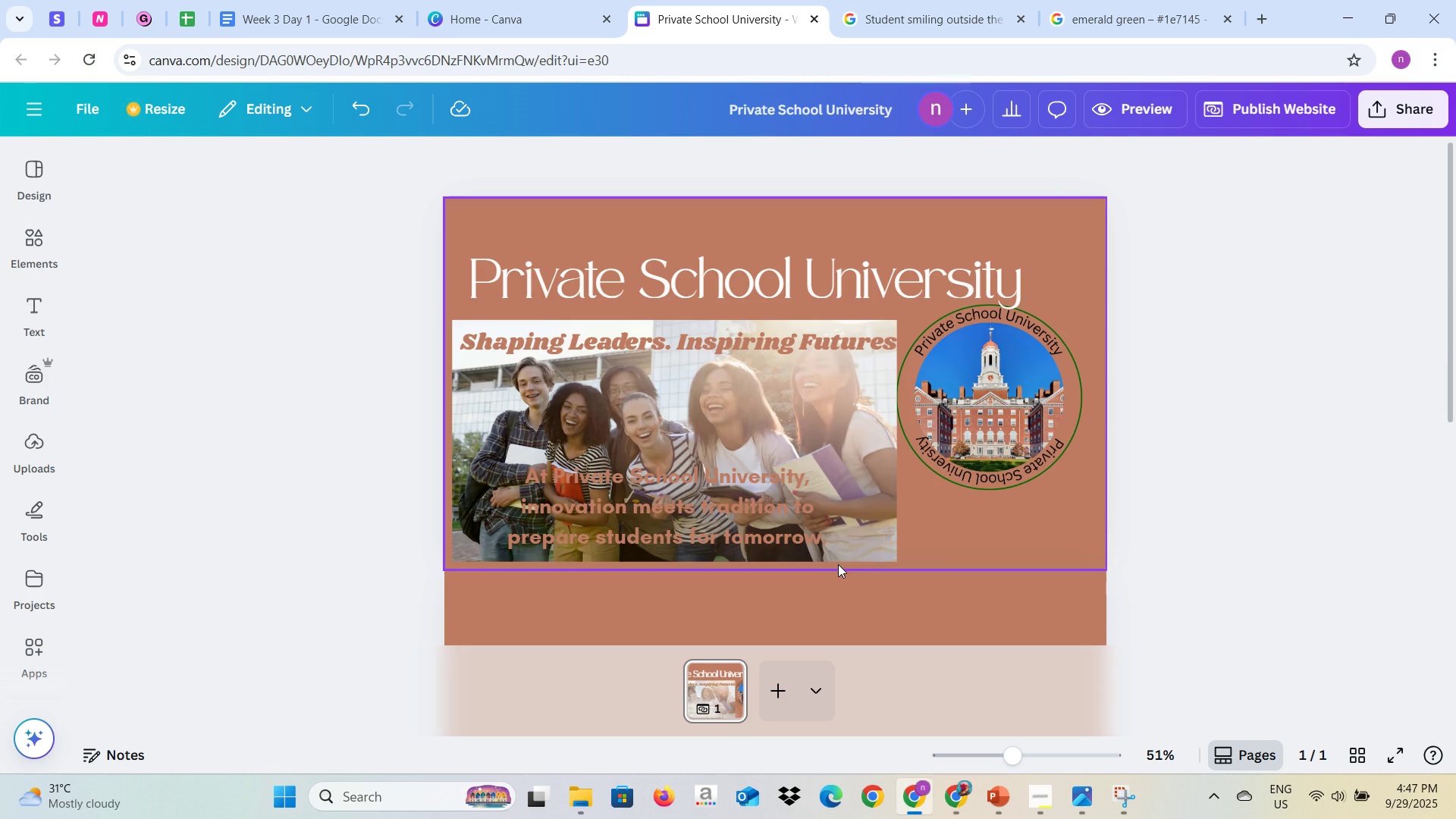 
scroll: coordinate [961, 554], scroll_direction: down, amount: 3.0
 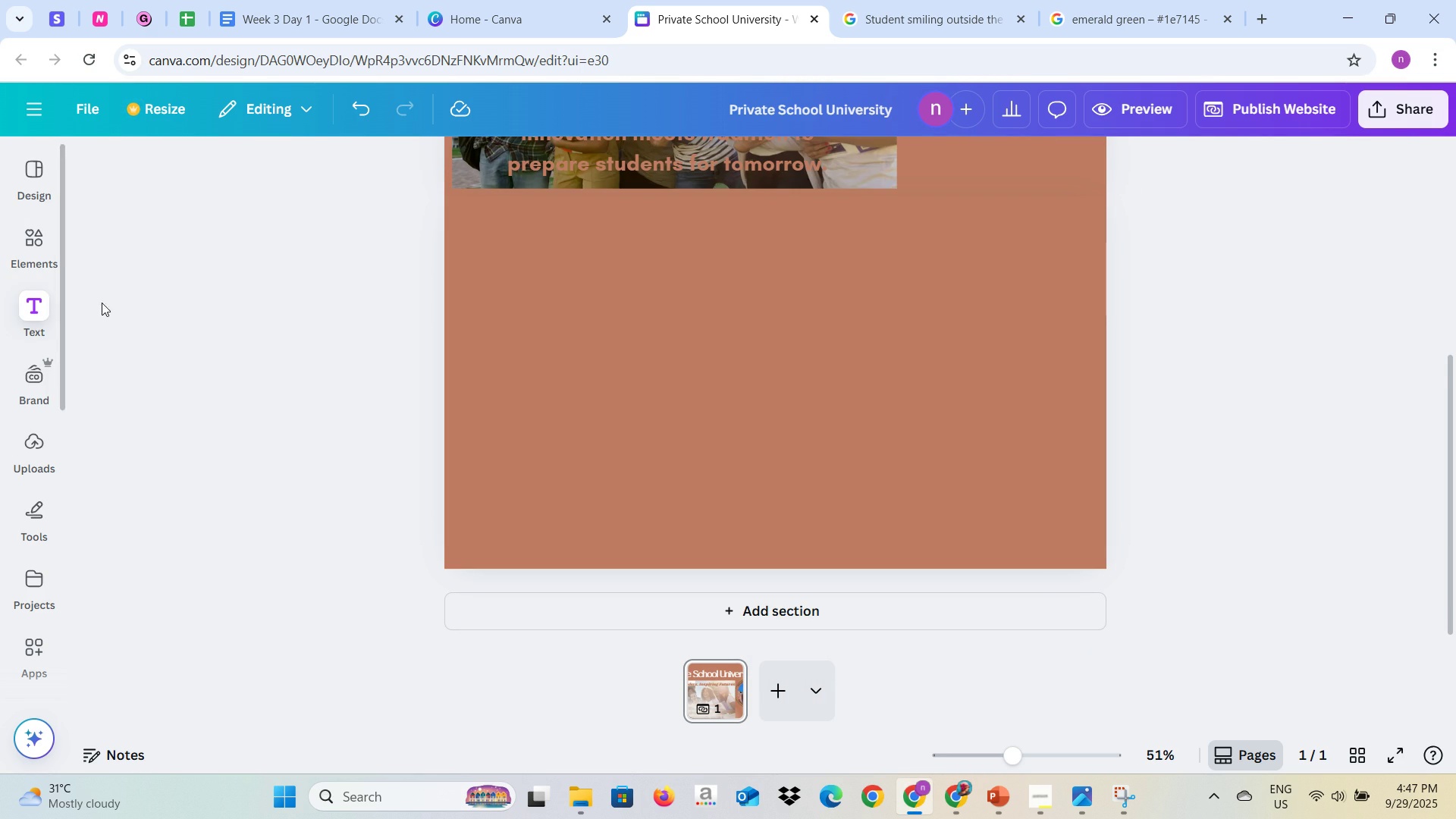 
left_click([36, 253])
 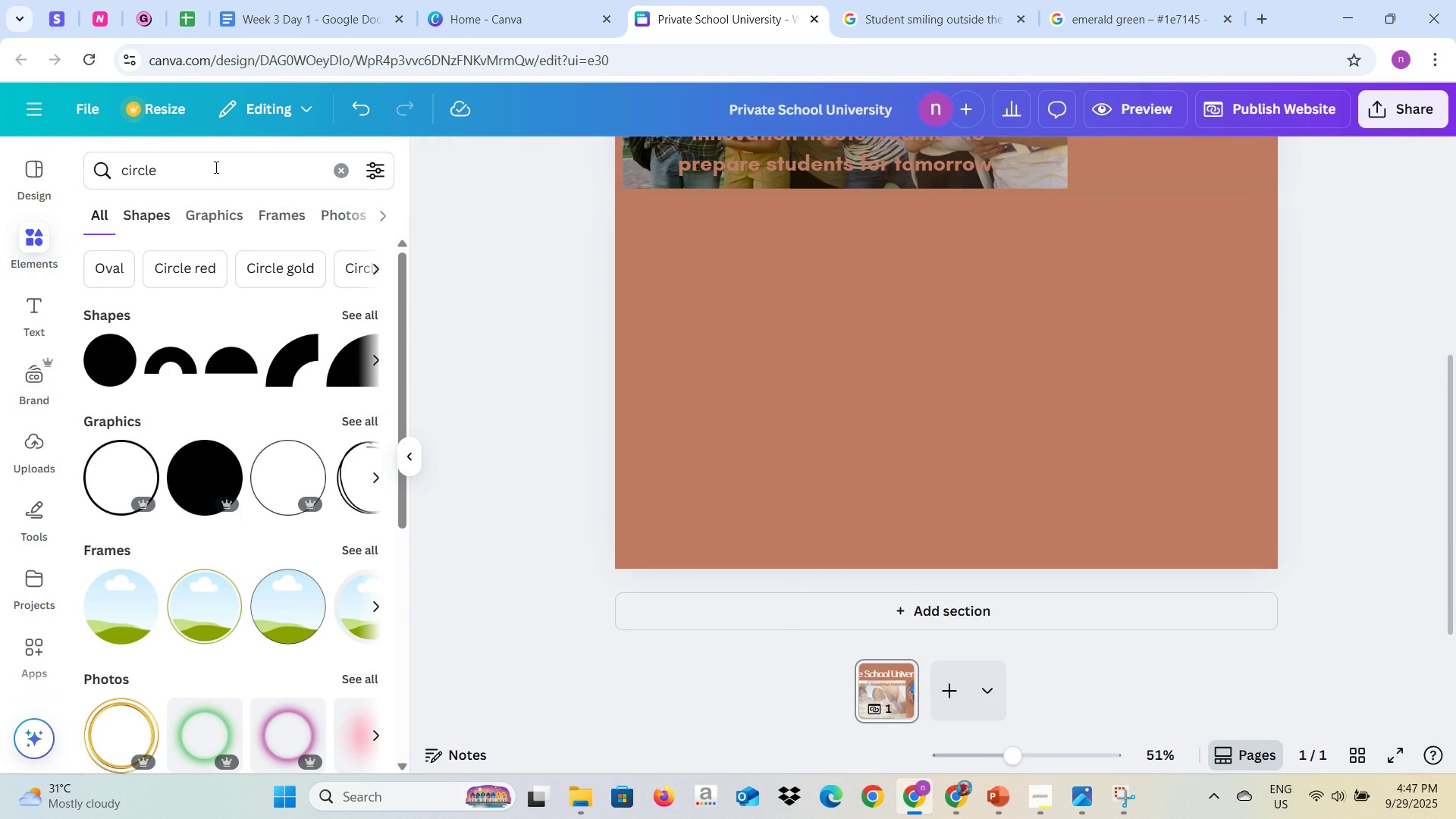 
left_click([339, 166])
 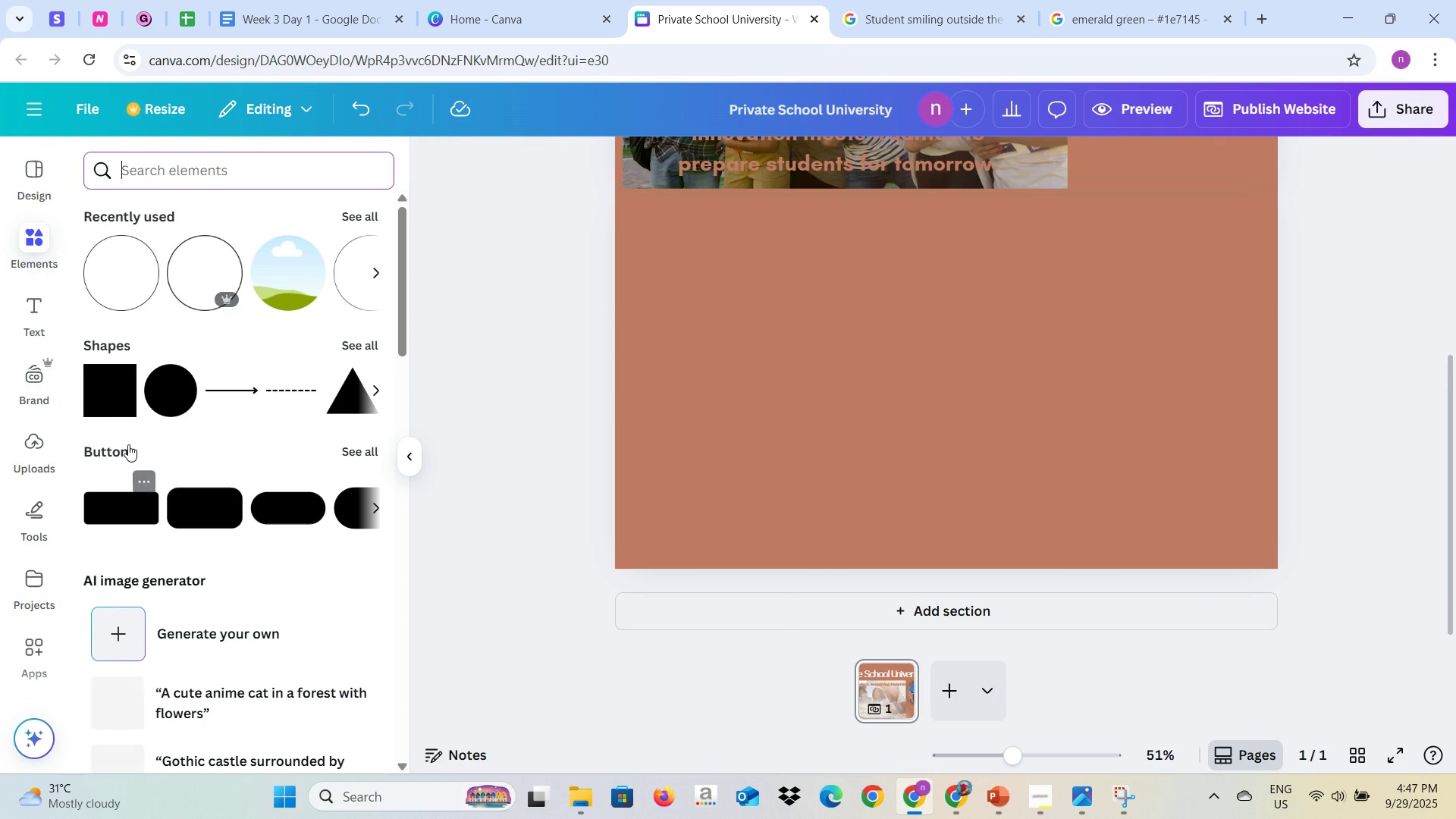 
mouse_move([126, 398])
 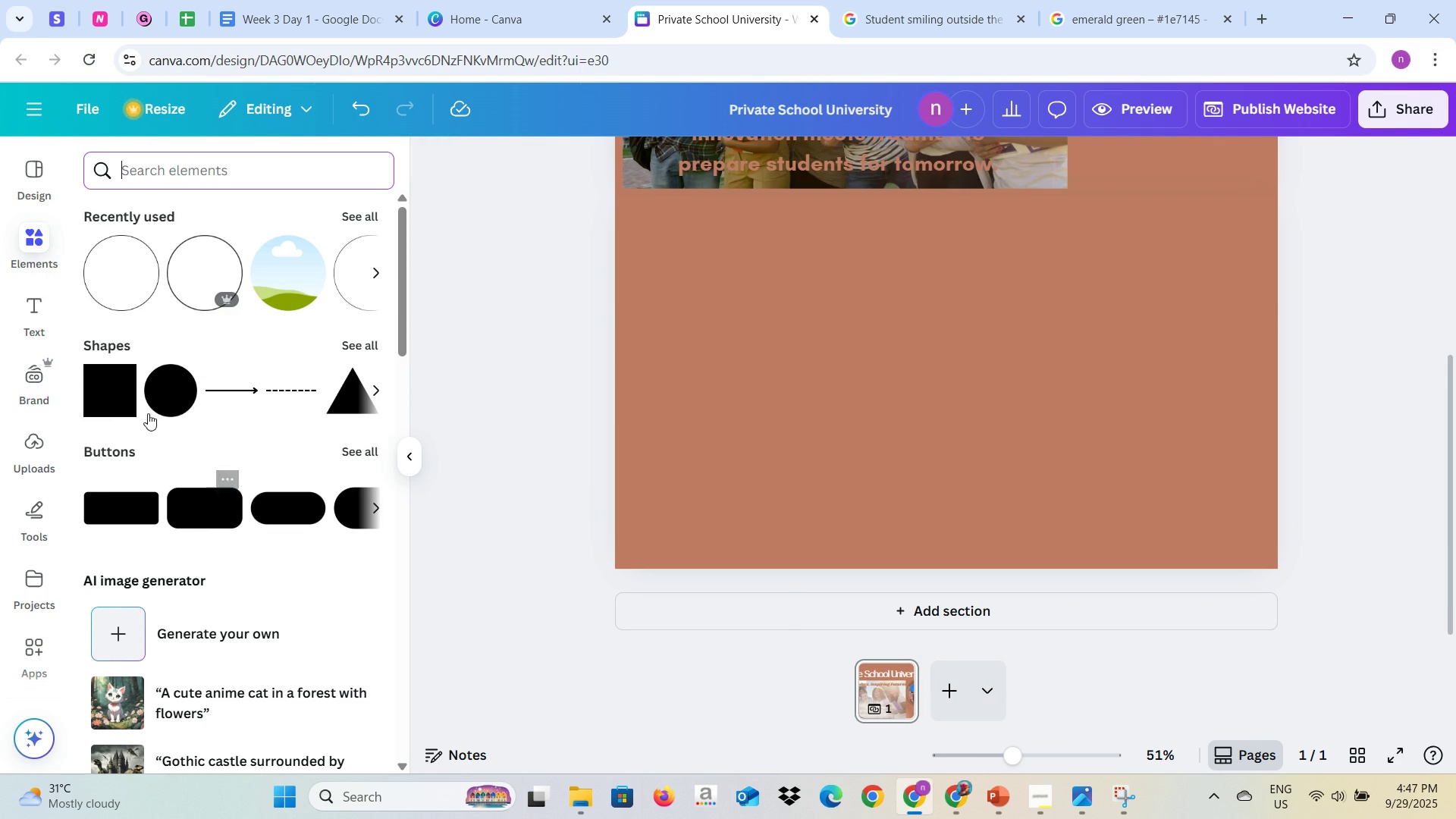 
left_click([112, 400])
 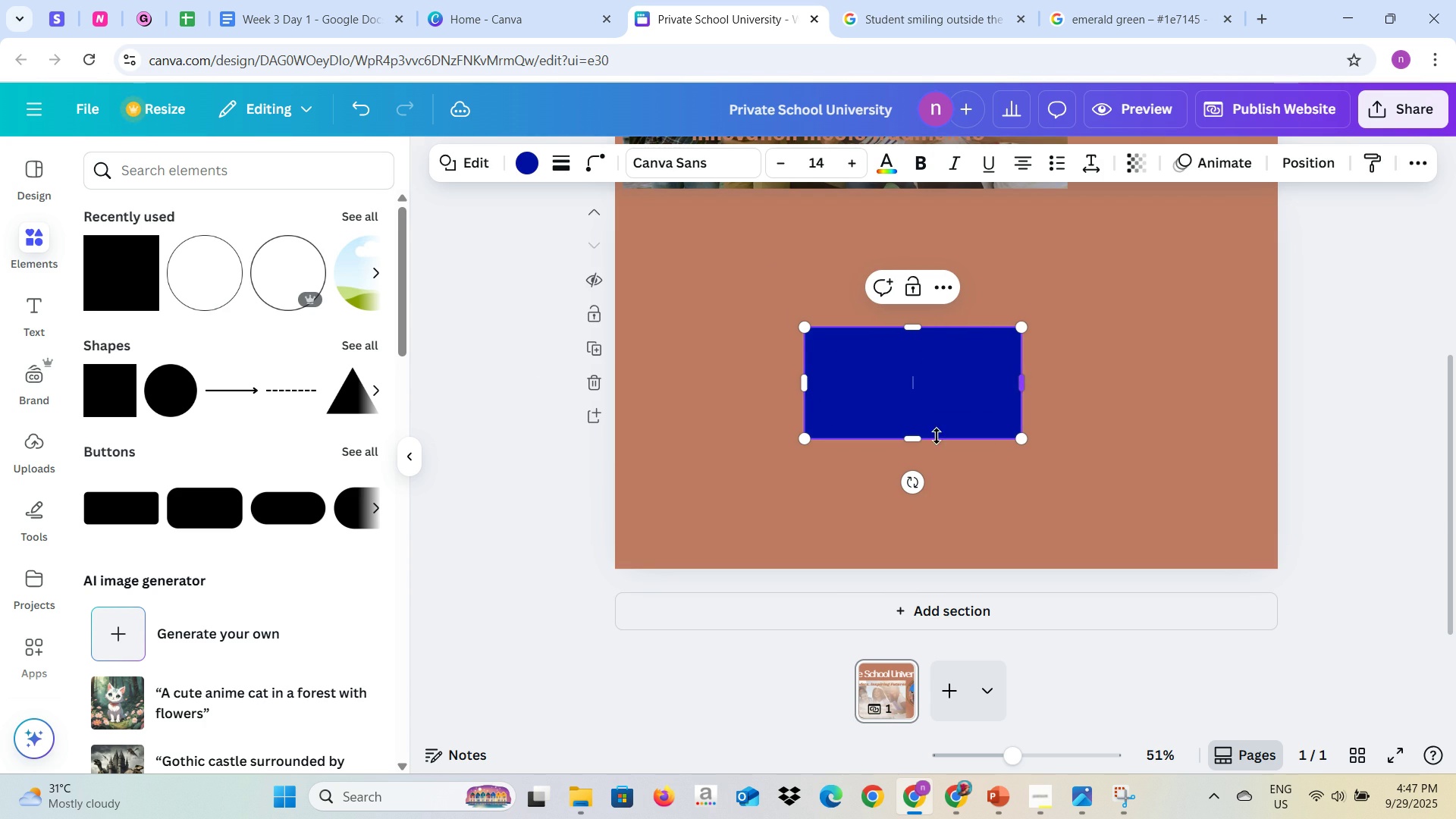 
wait(8.94)
 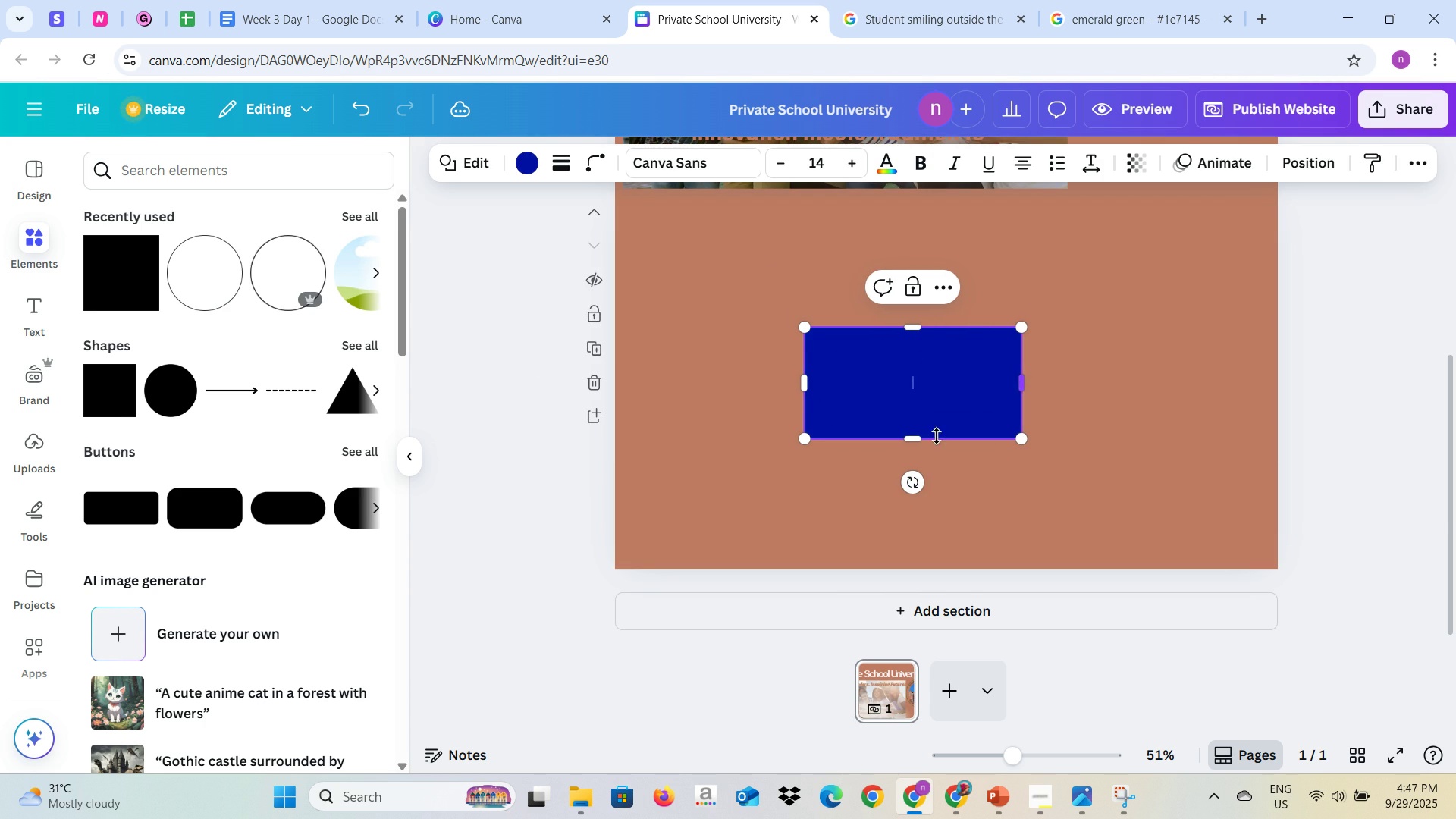 
left_click([934, 245])
 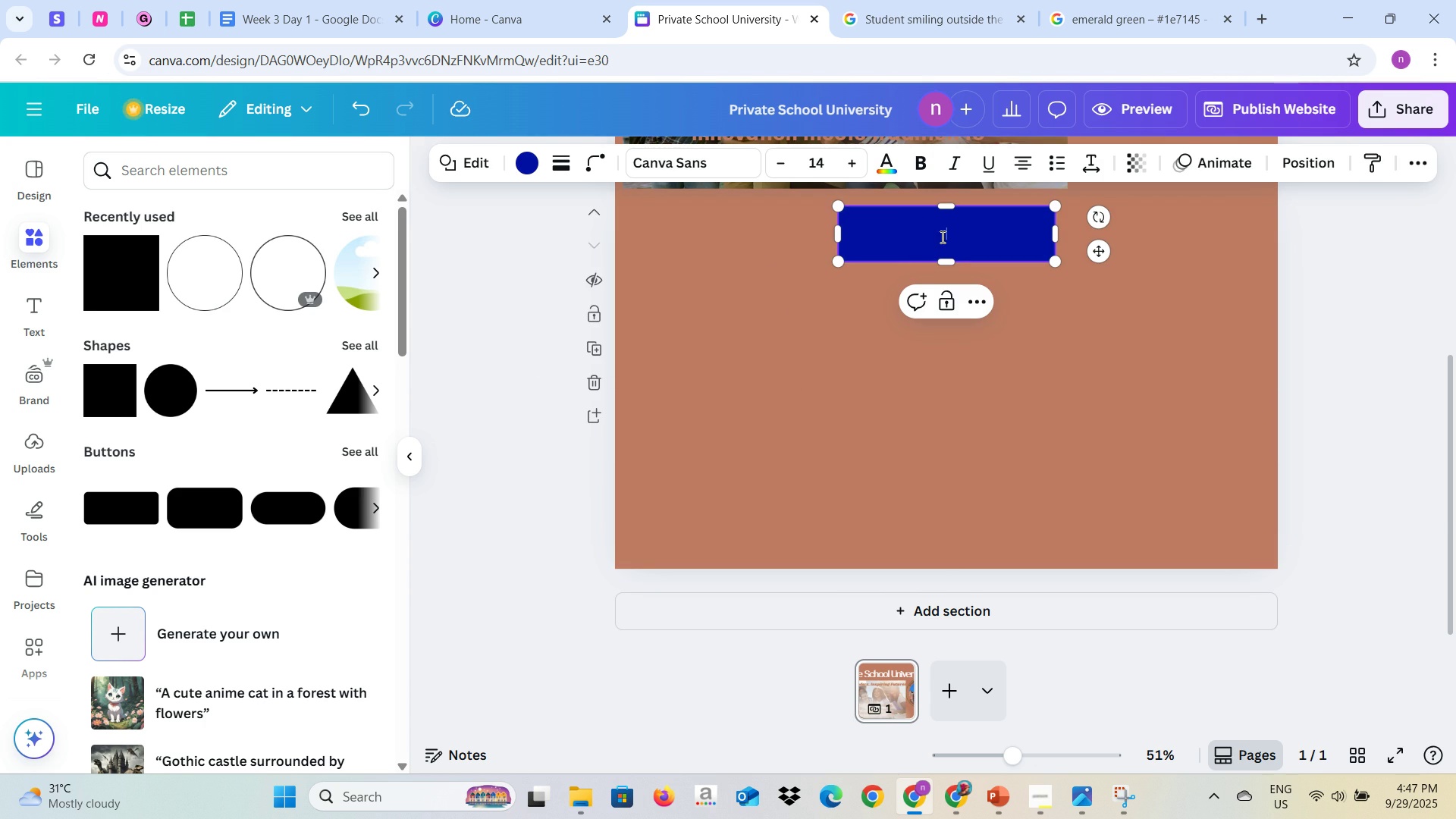 
type(AboutUs)
 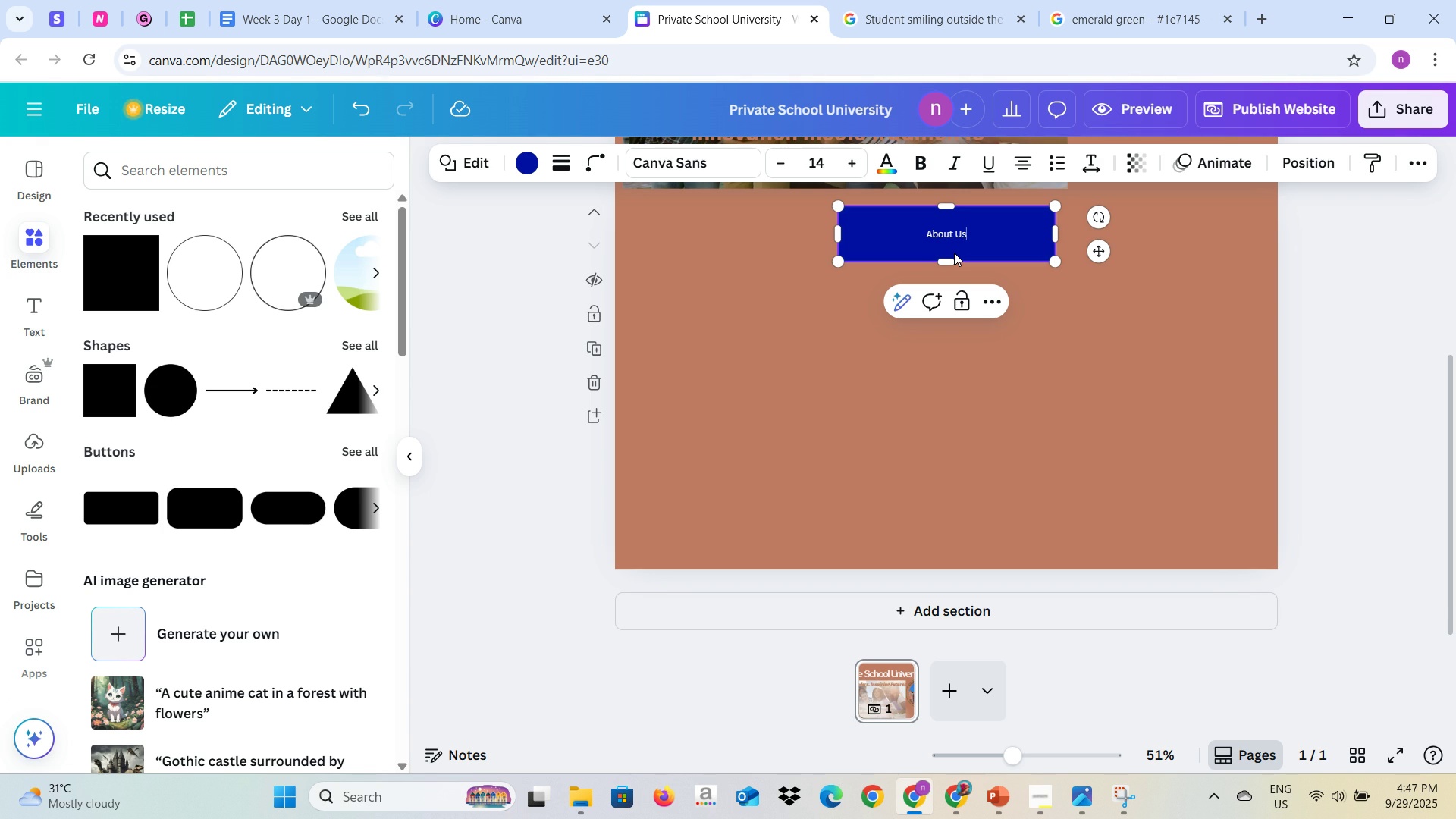 
left_click([712, 156])
 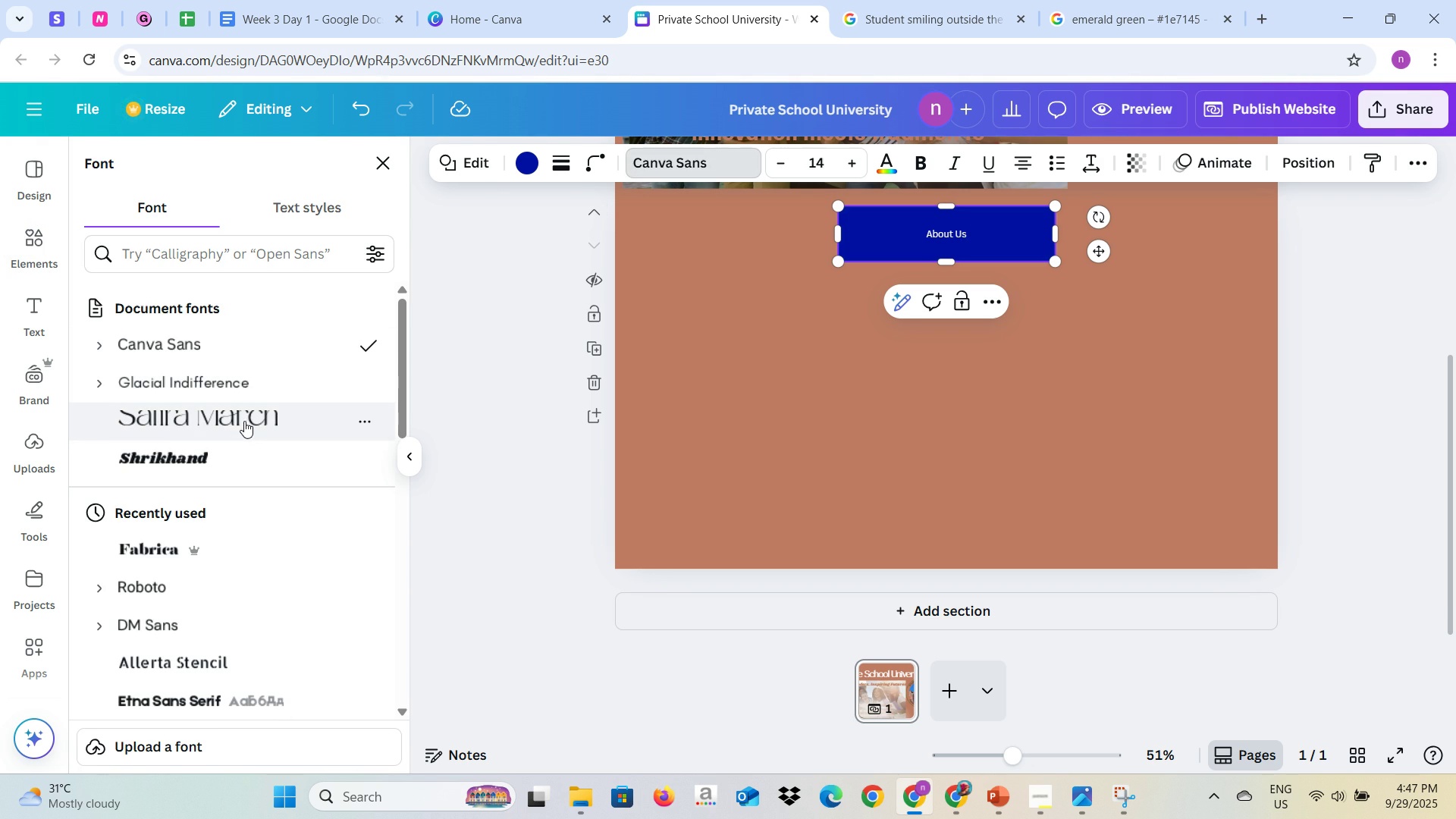 
left_click([244, 427])
 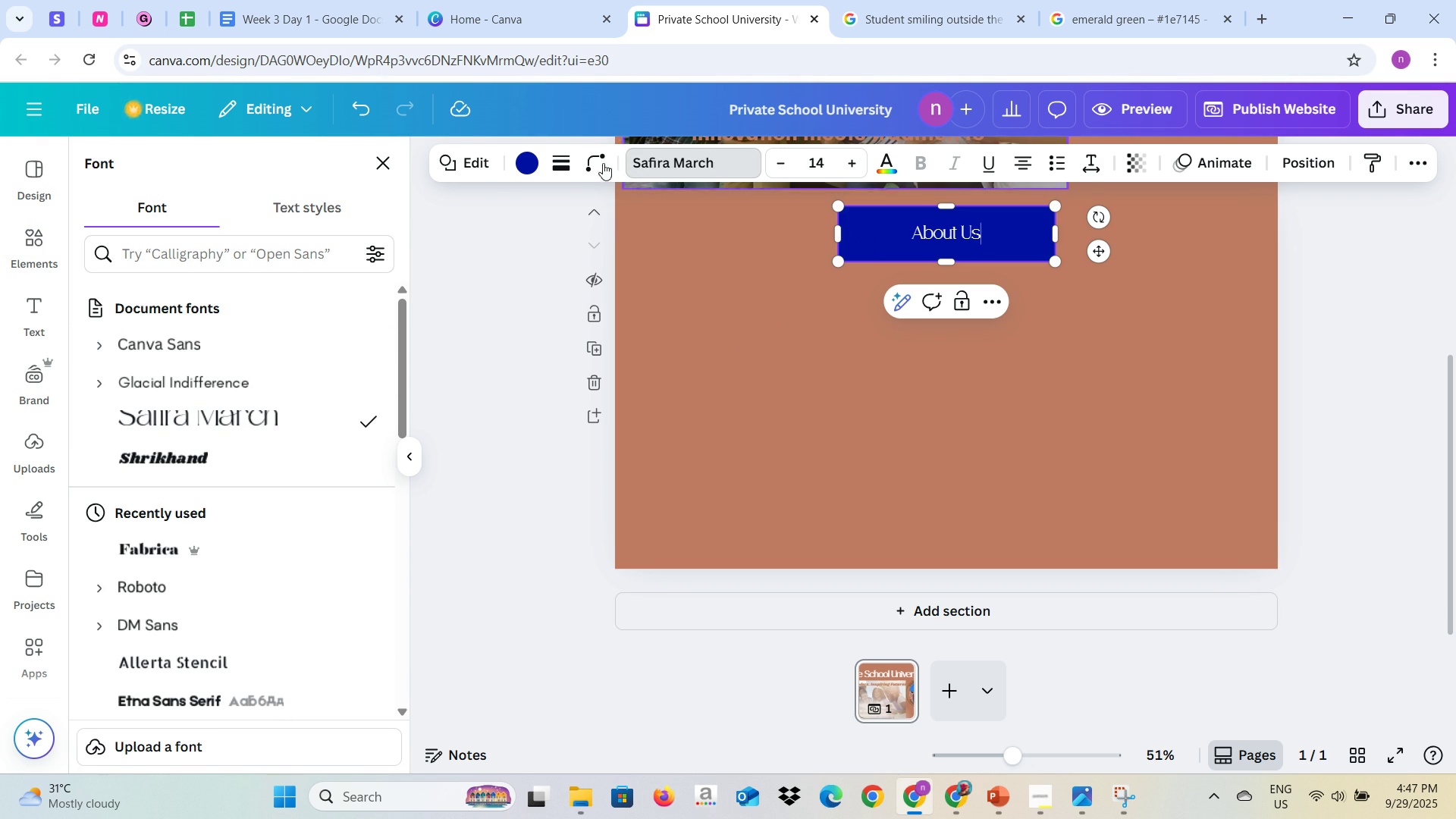 
left_click([517, 162])
 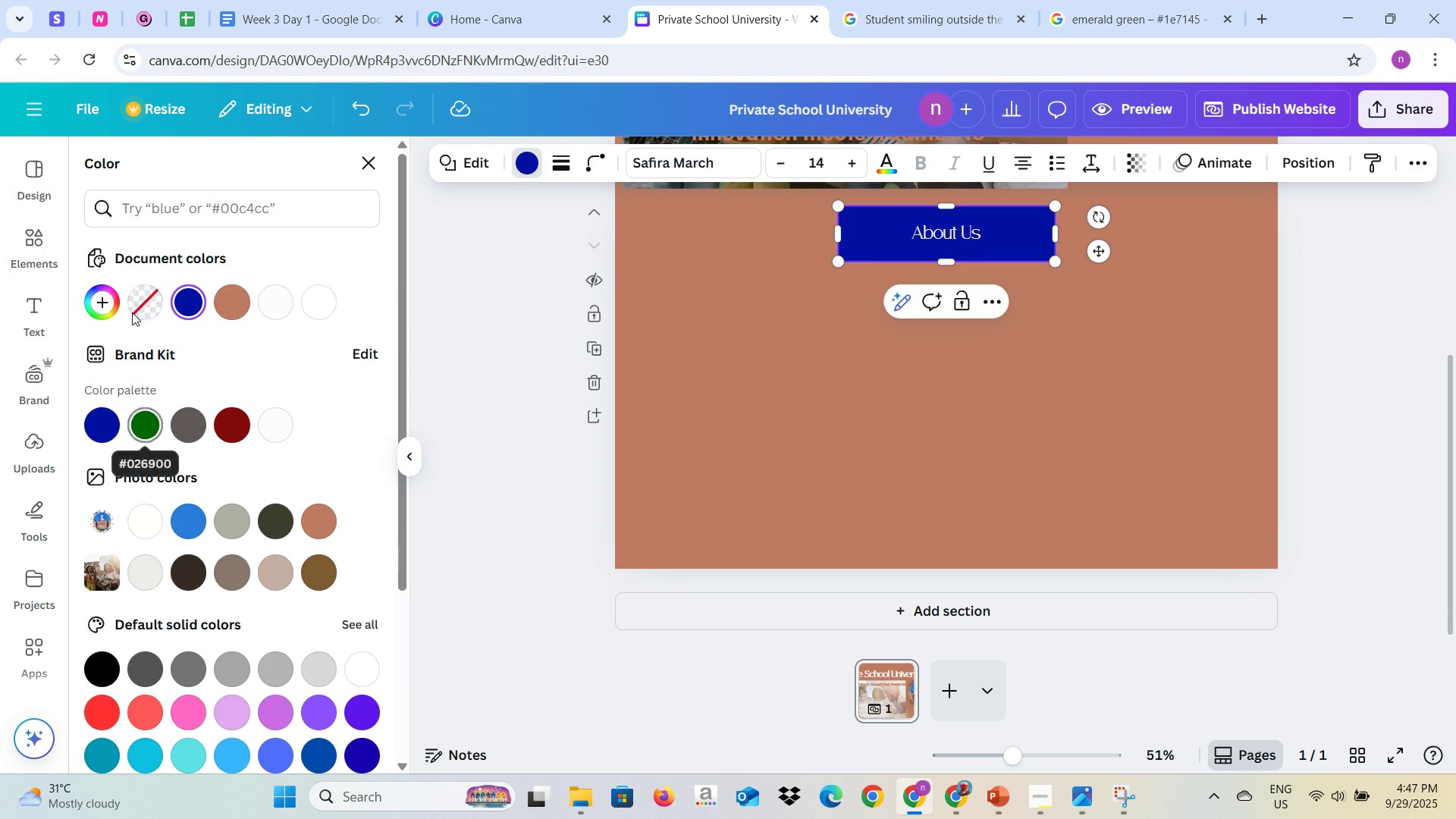 
left_click([148, 302])
 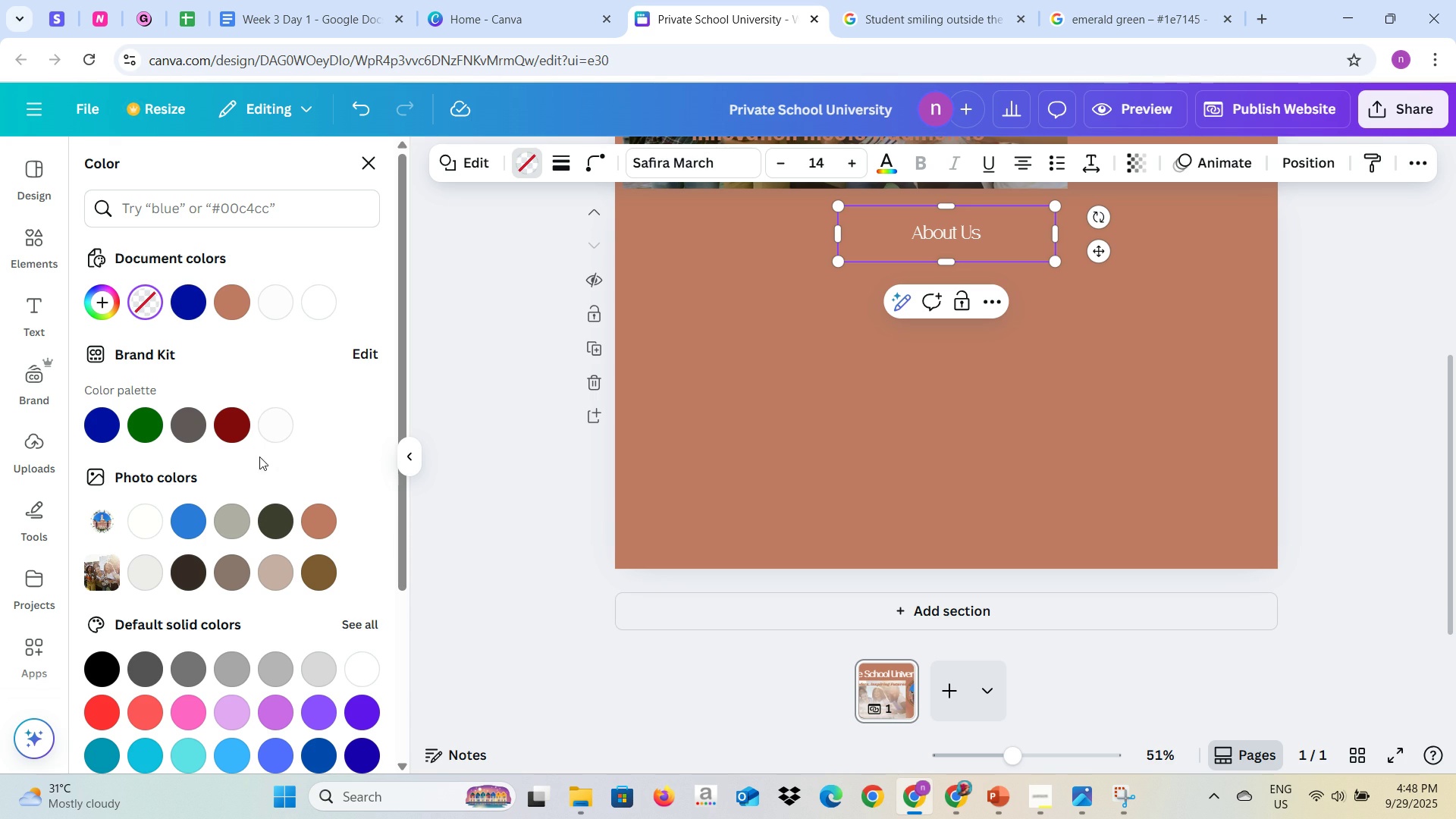 
left_click([270, 312])
 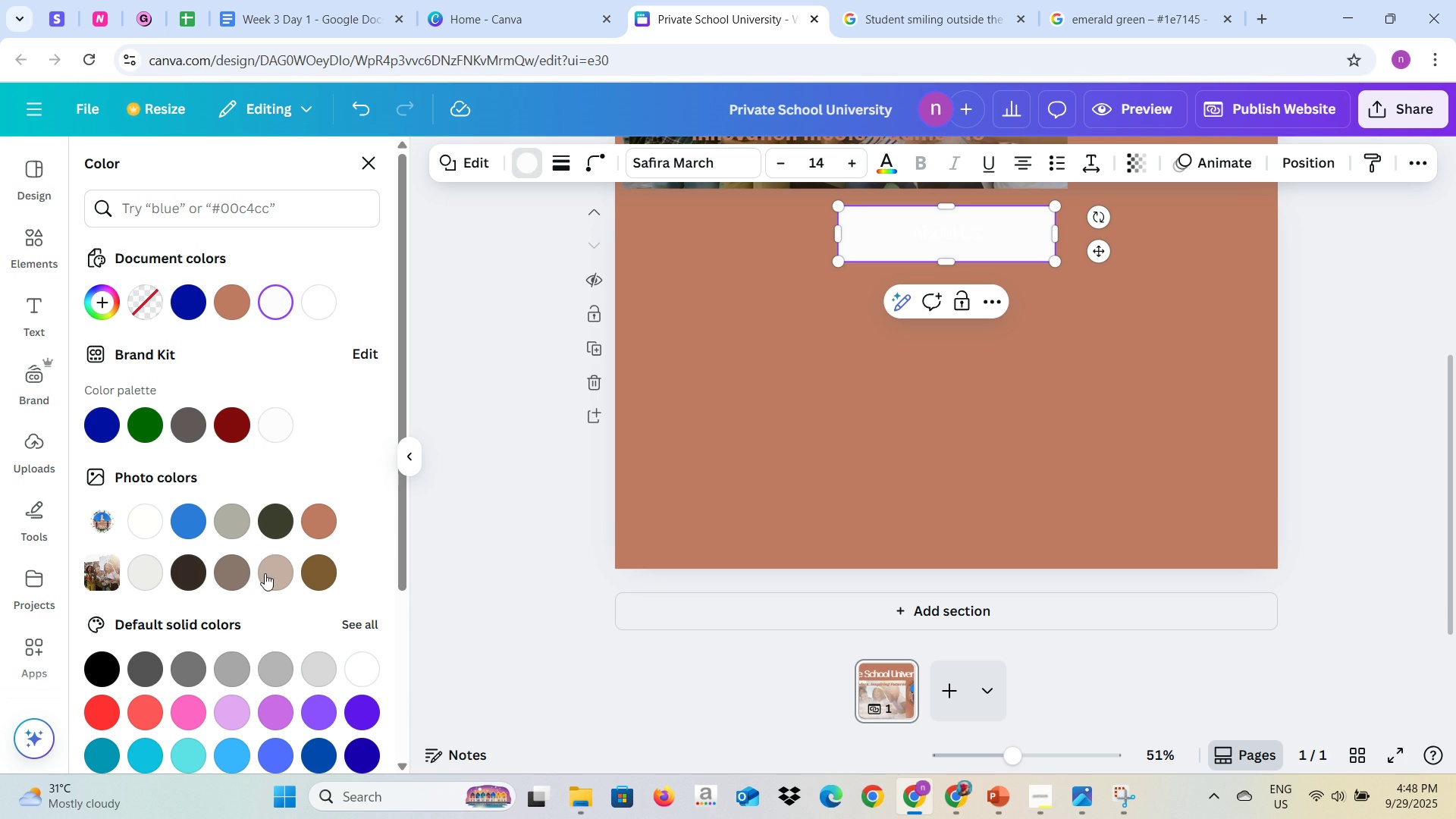 
left_click([322, 525])
 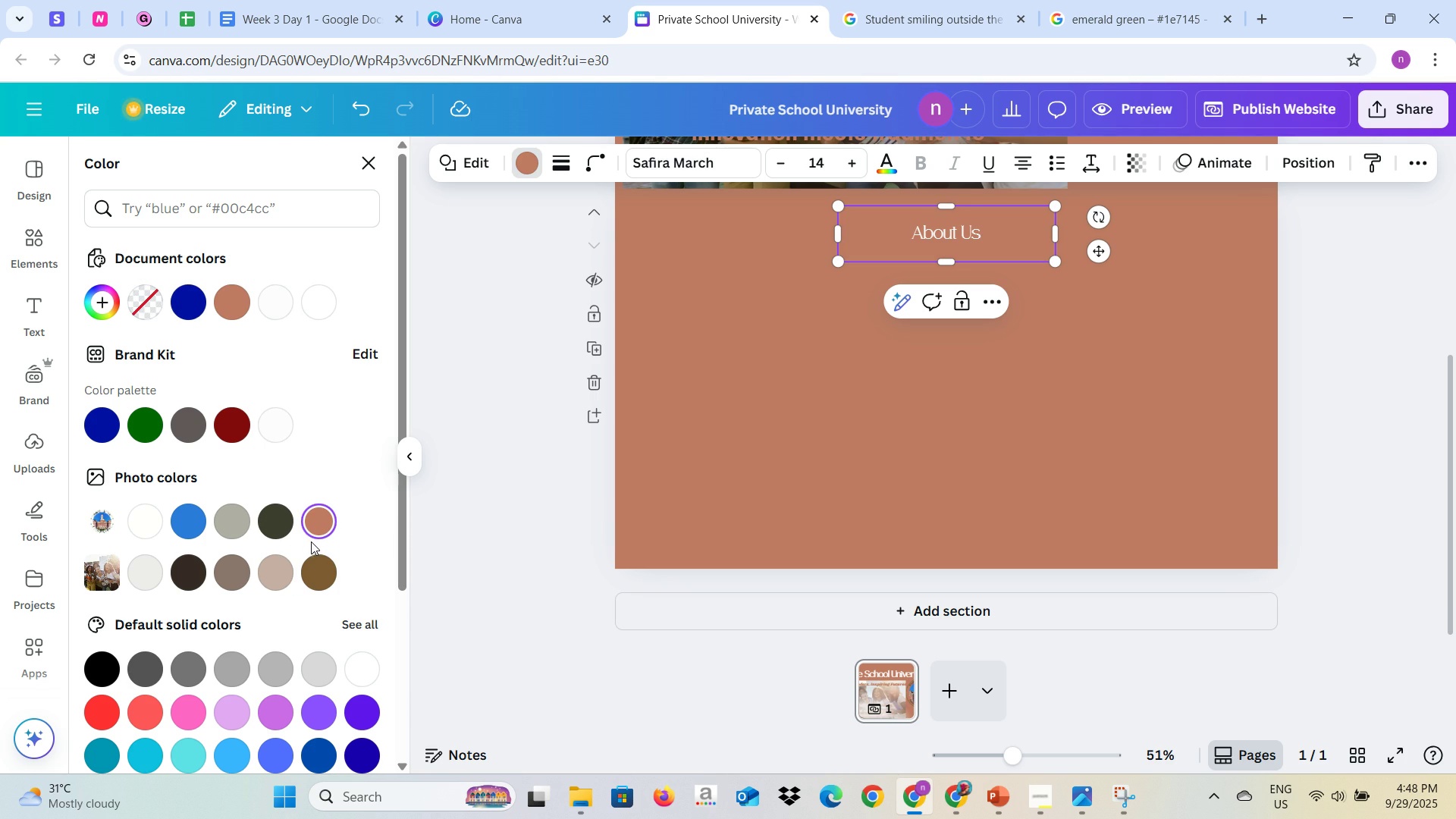 
wait(5.19)
 